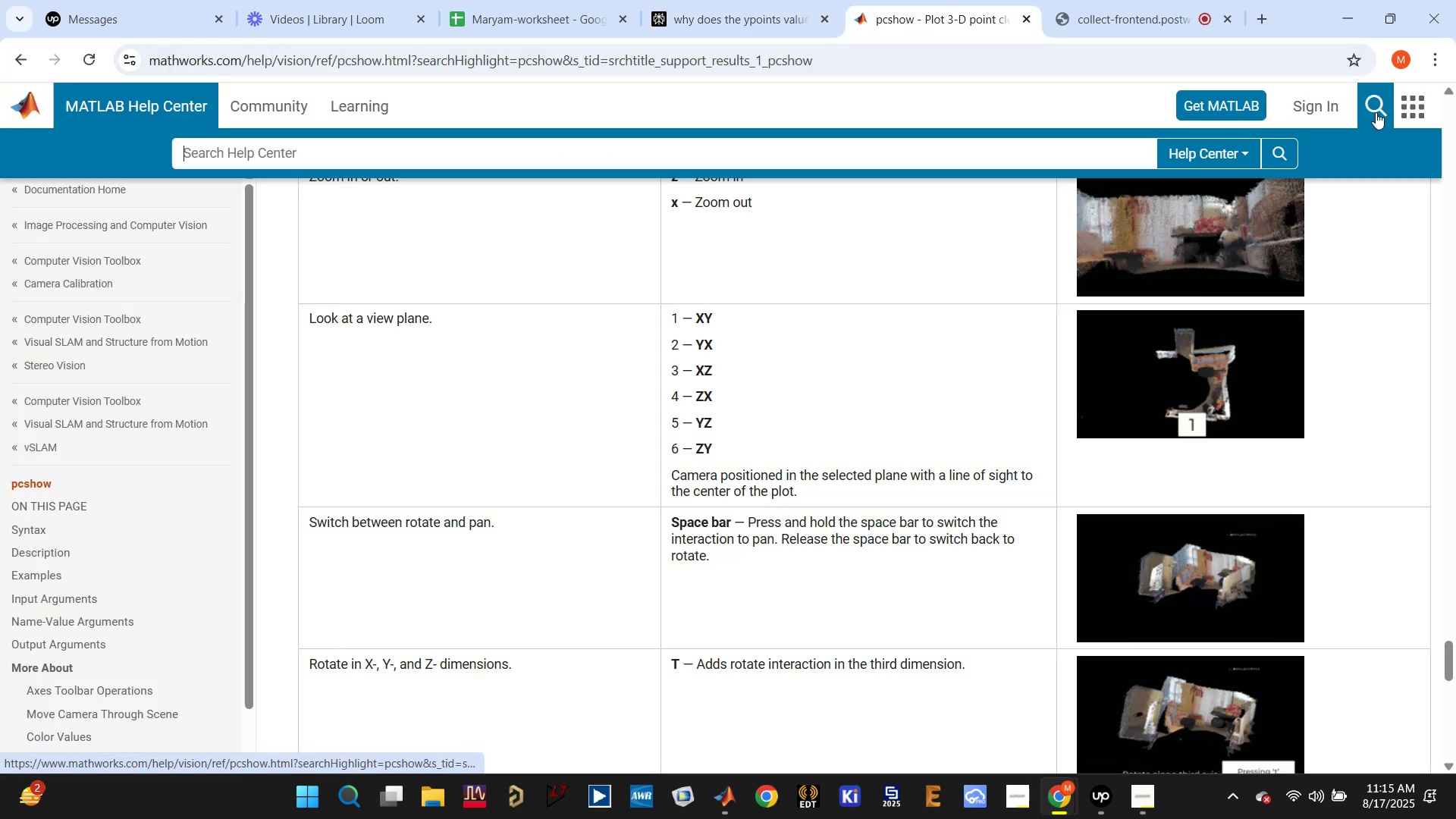 
key(Control+V)
 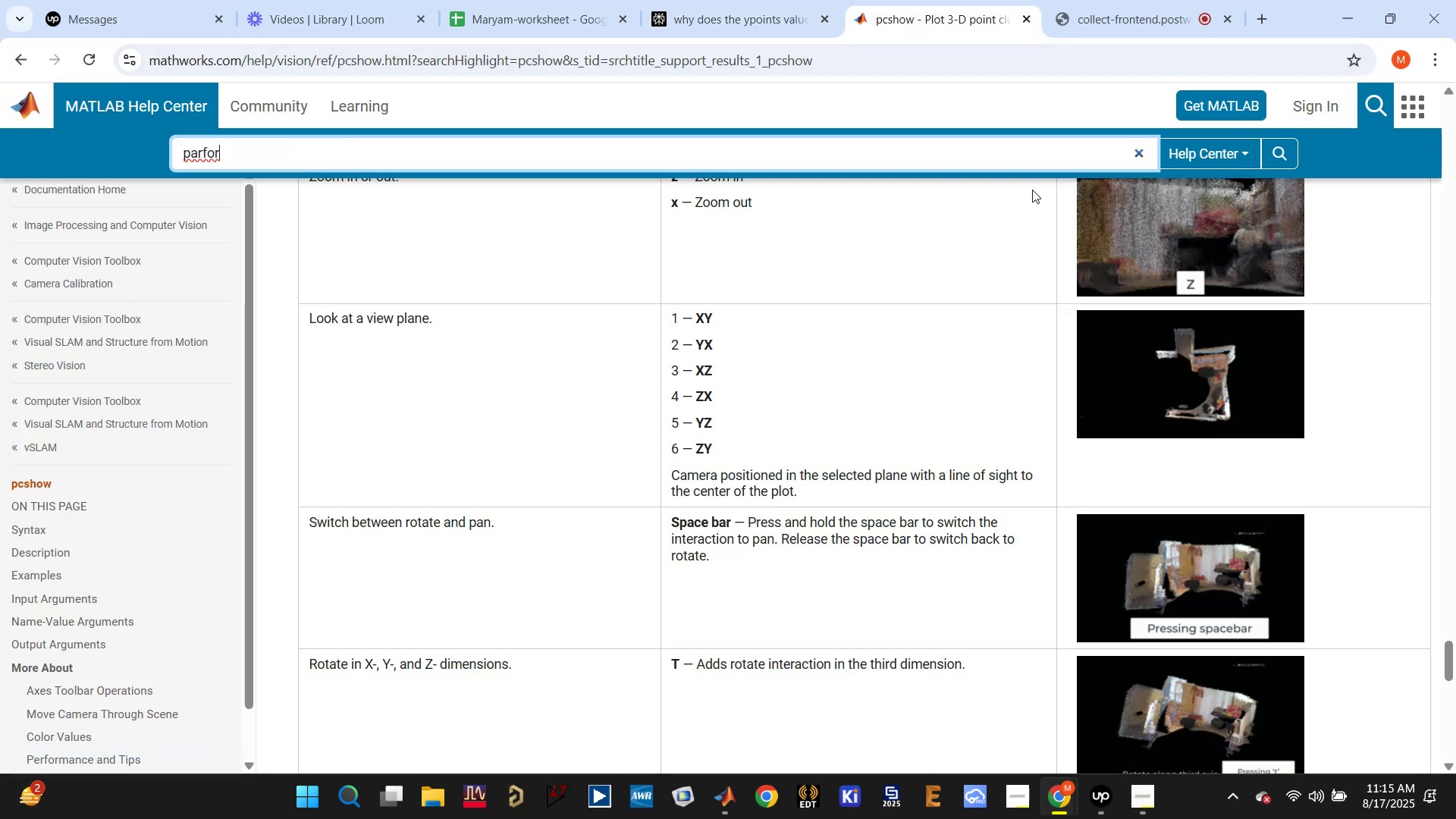 
key(Enter)
 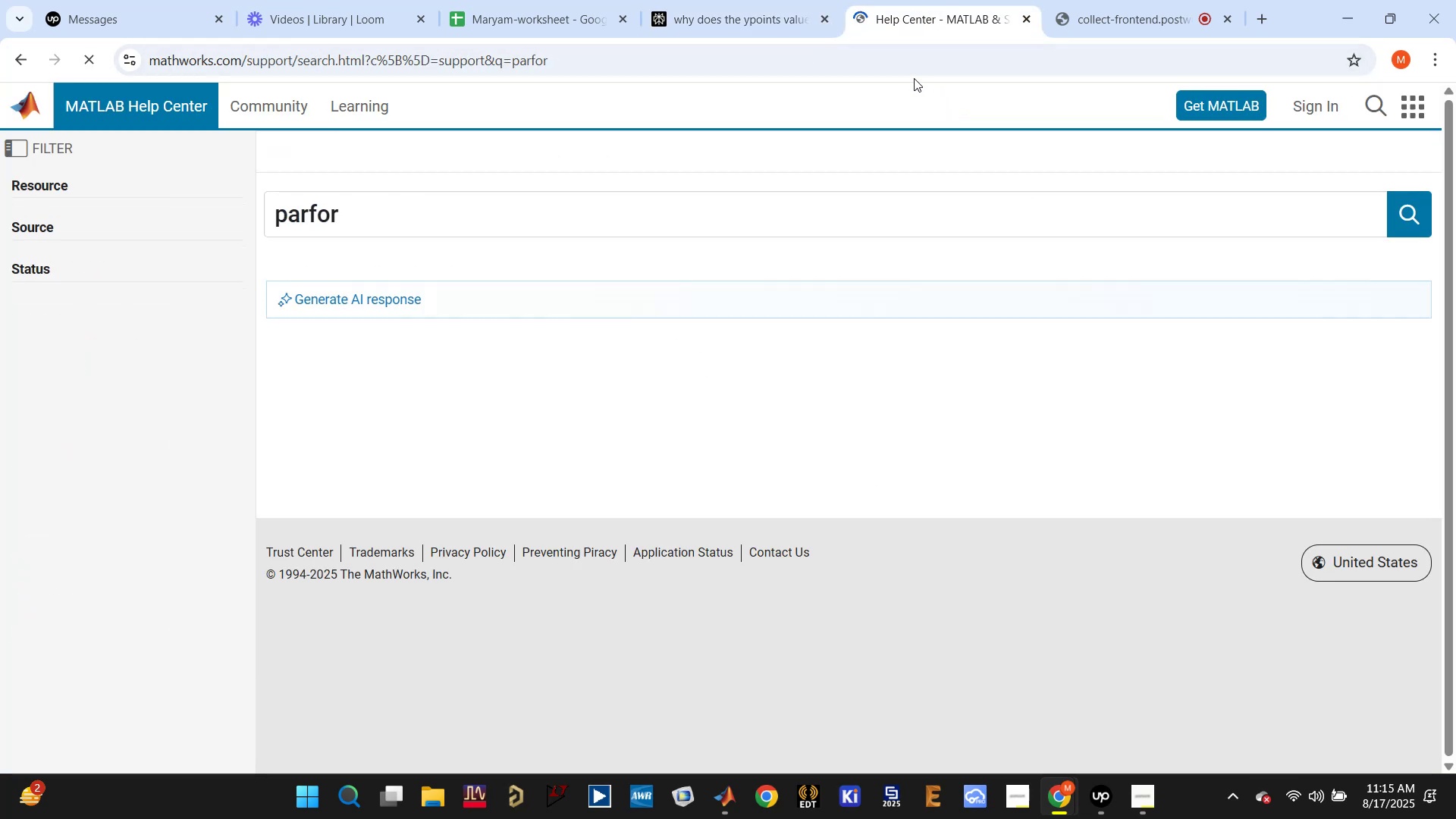 
mouse_move([734, 133])
 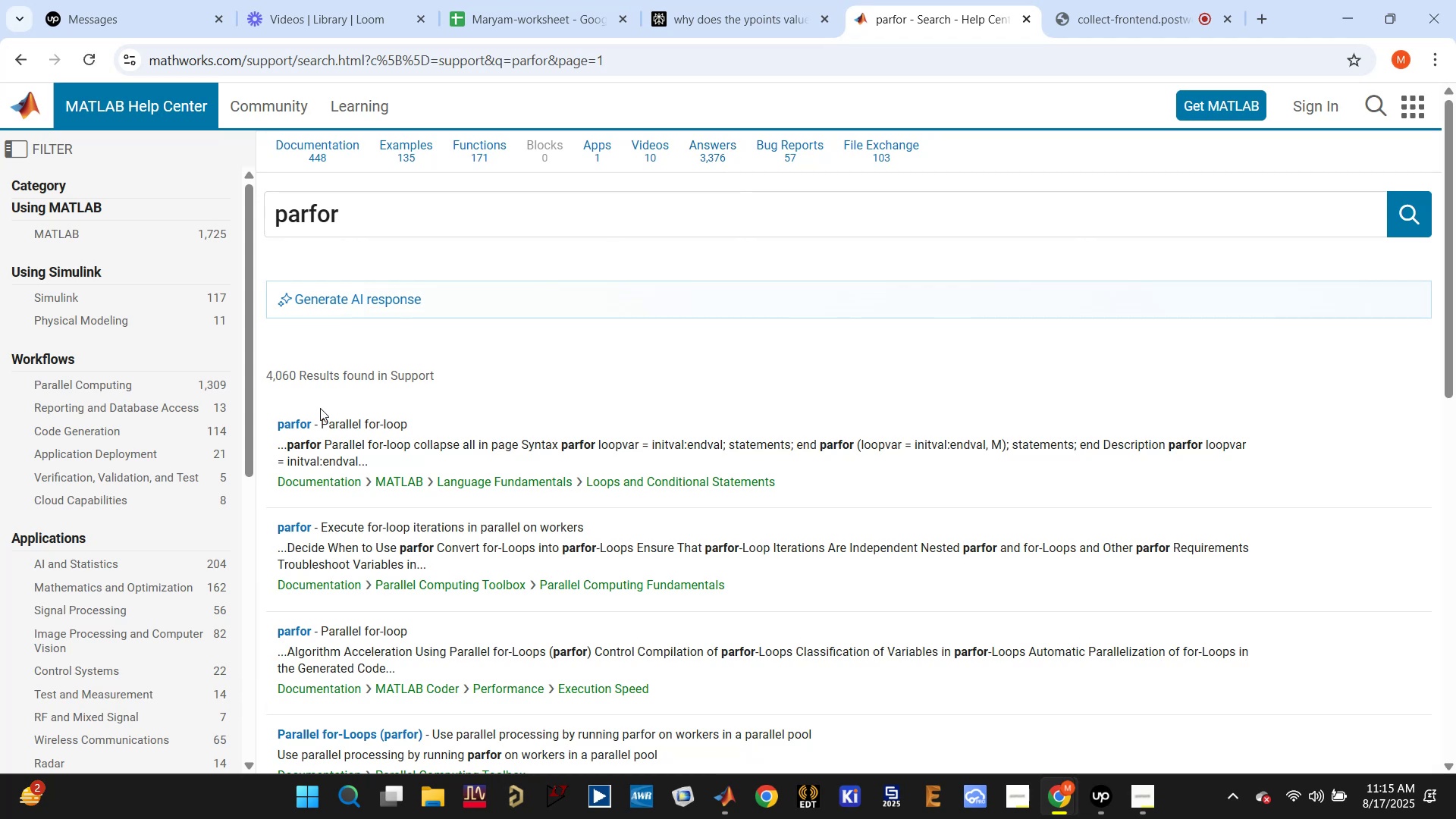 
right_click([299, 422])
 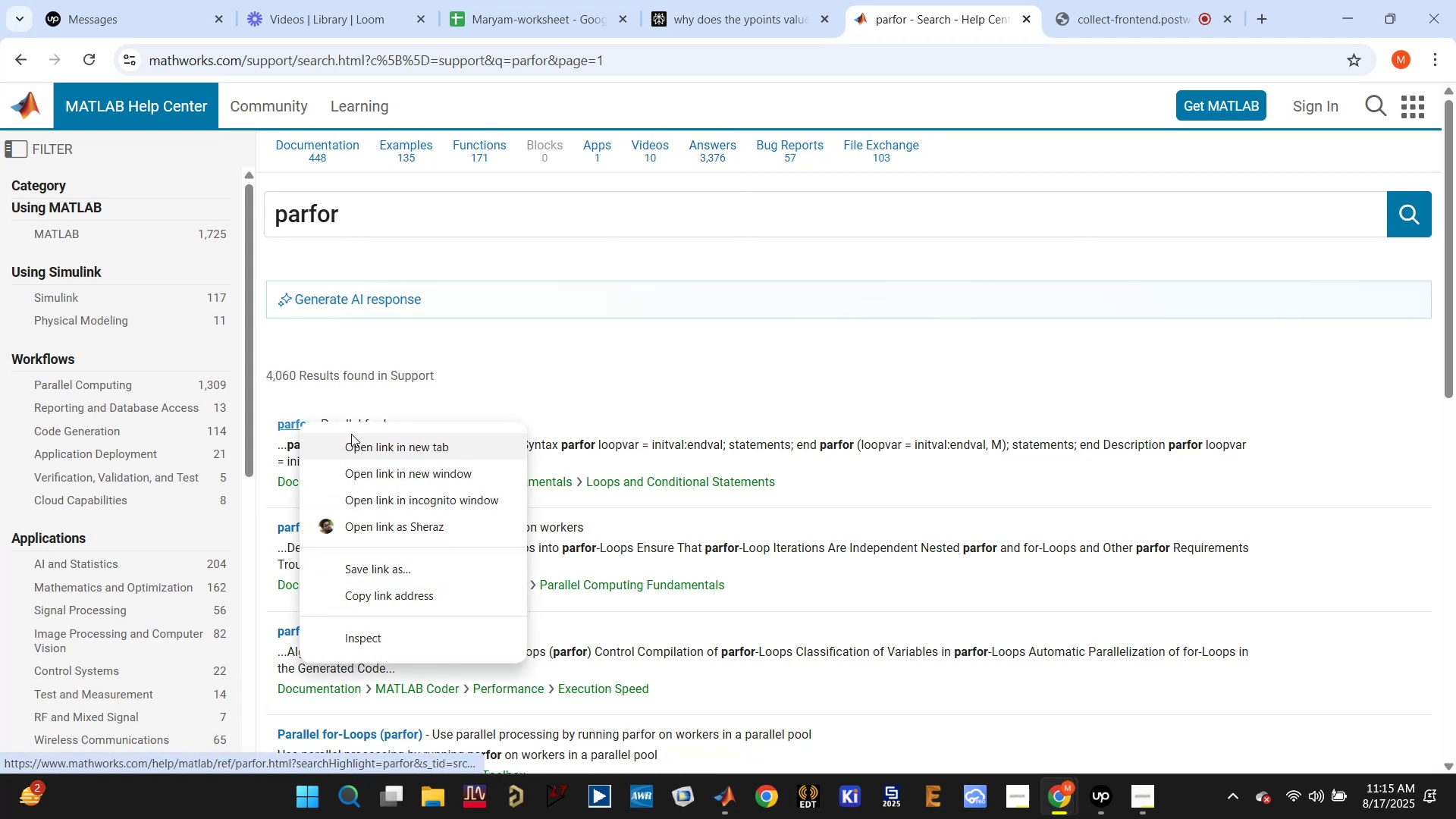 
left_click([354, 441])
 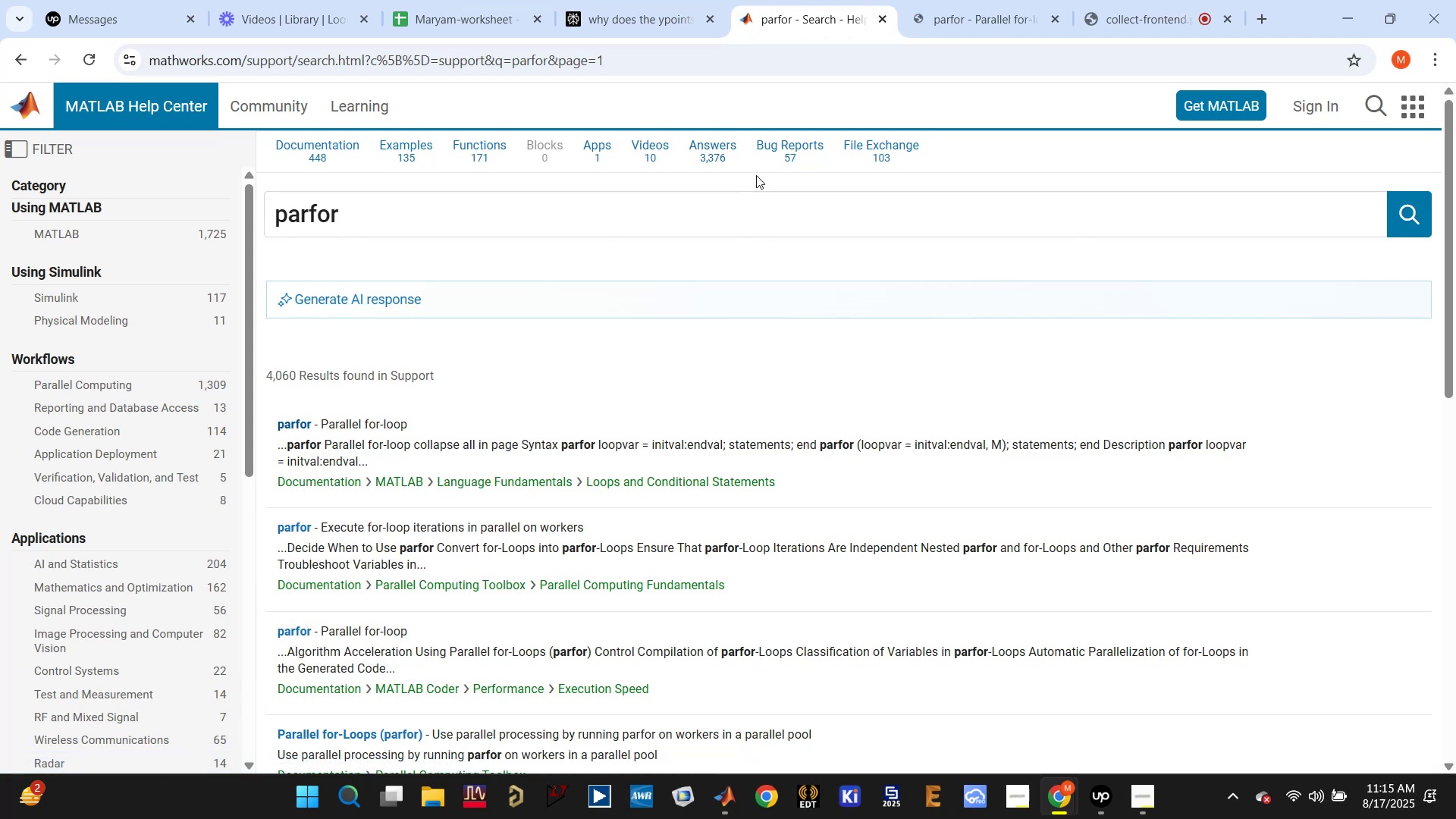 
left_click([930, 24])
 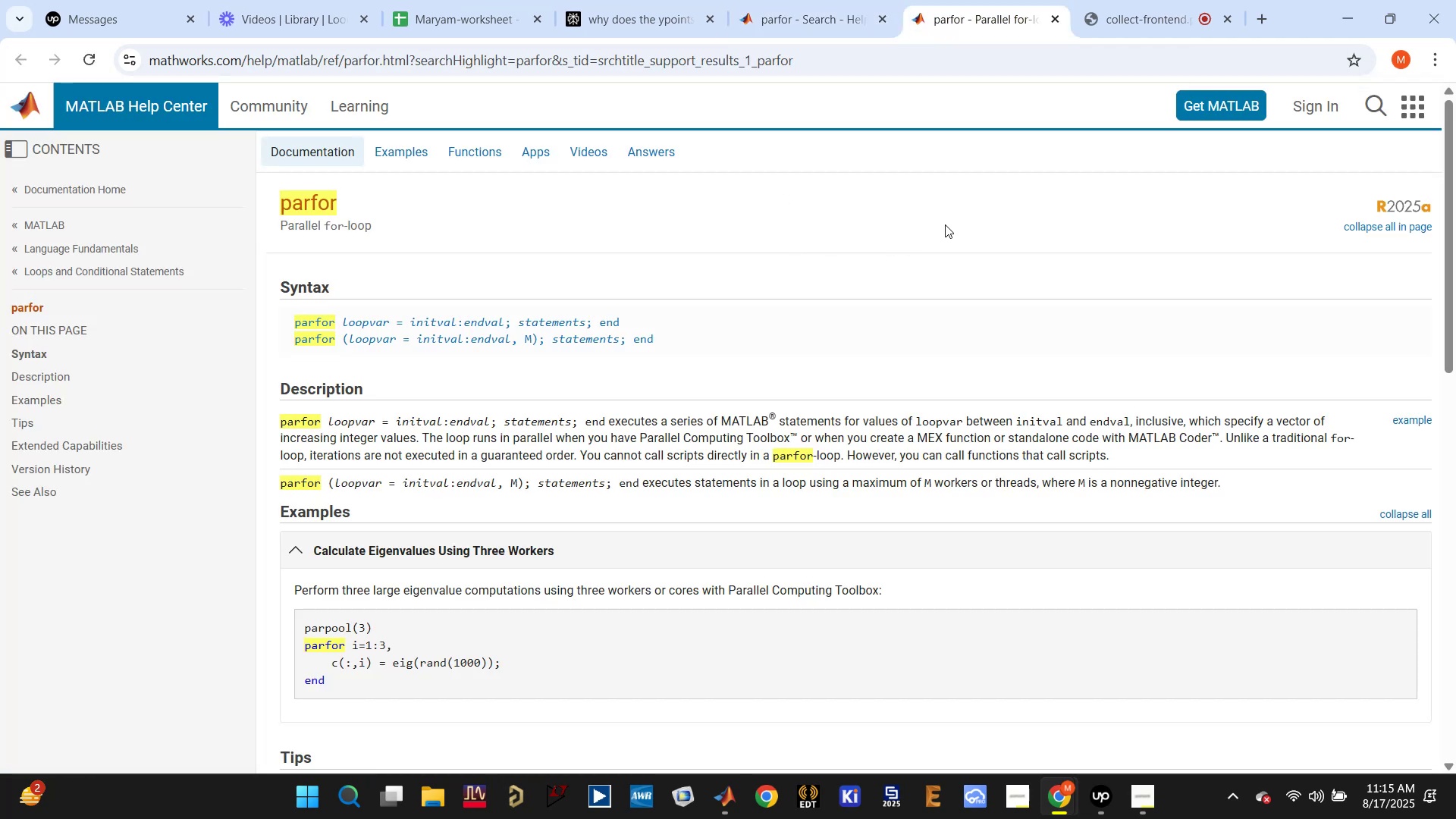 
scroll: coordinate [925, 231], scroll_direction: down, amount: 2.0
 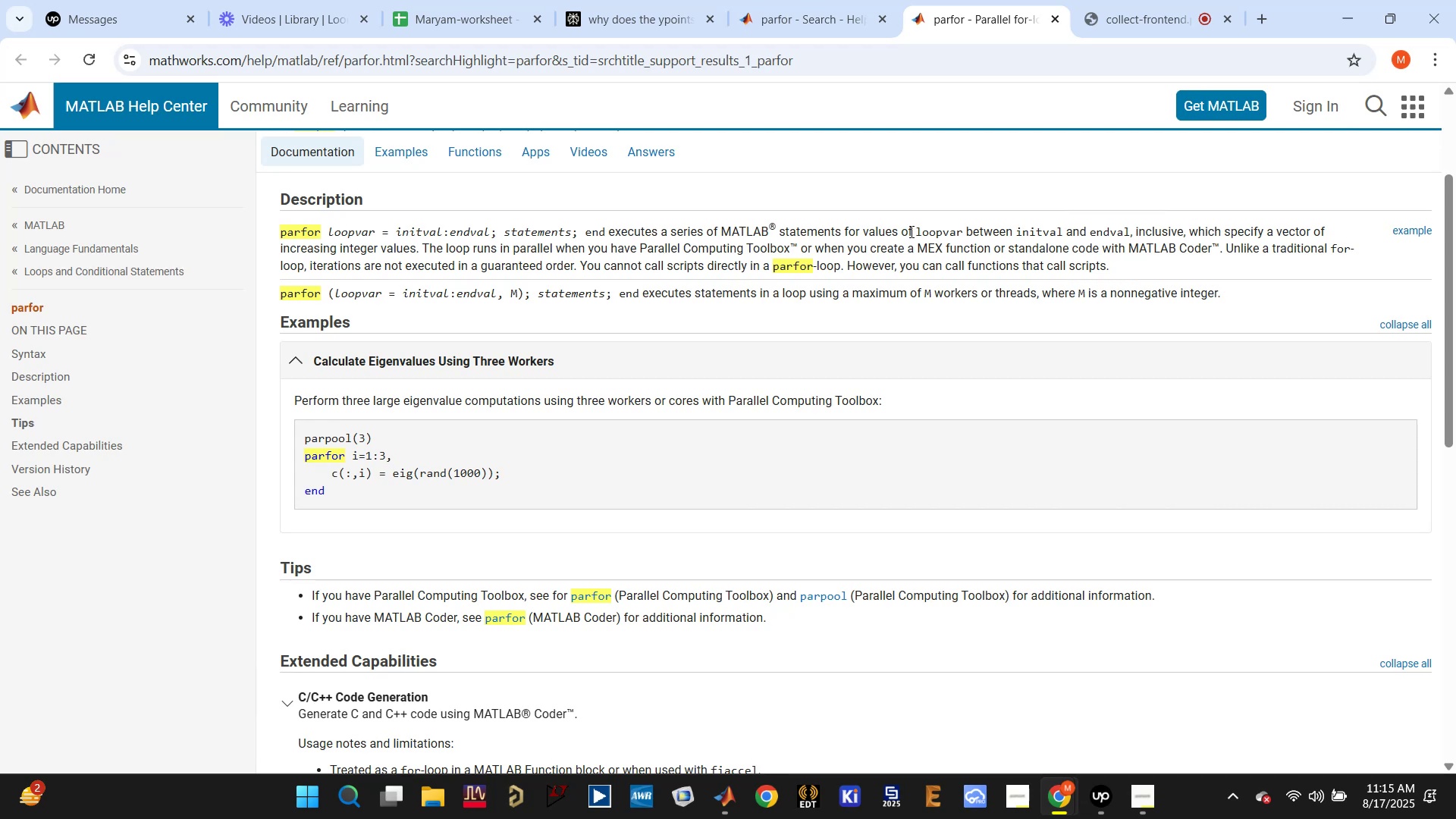 
wait(7.27)
 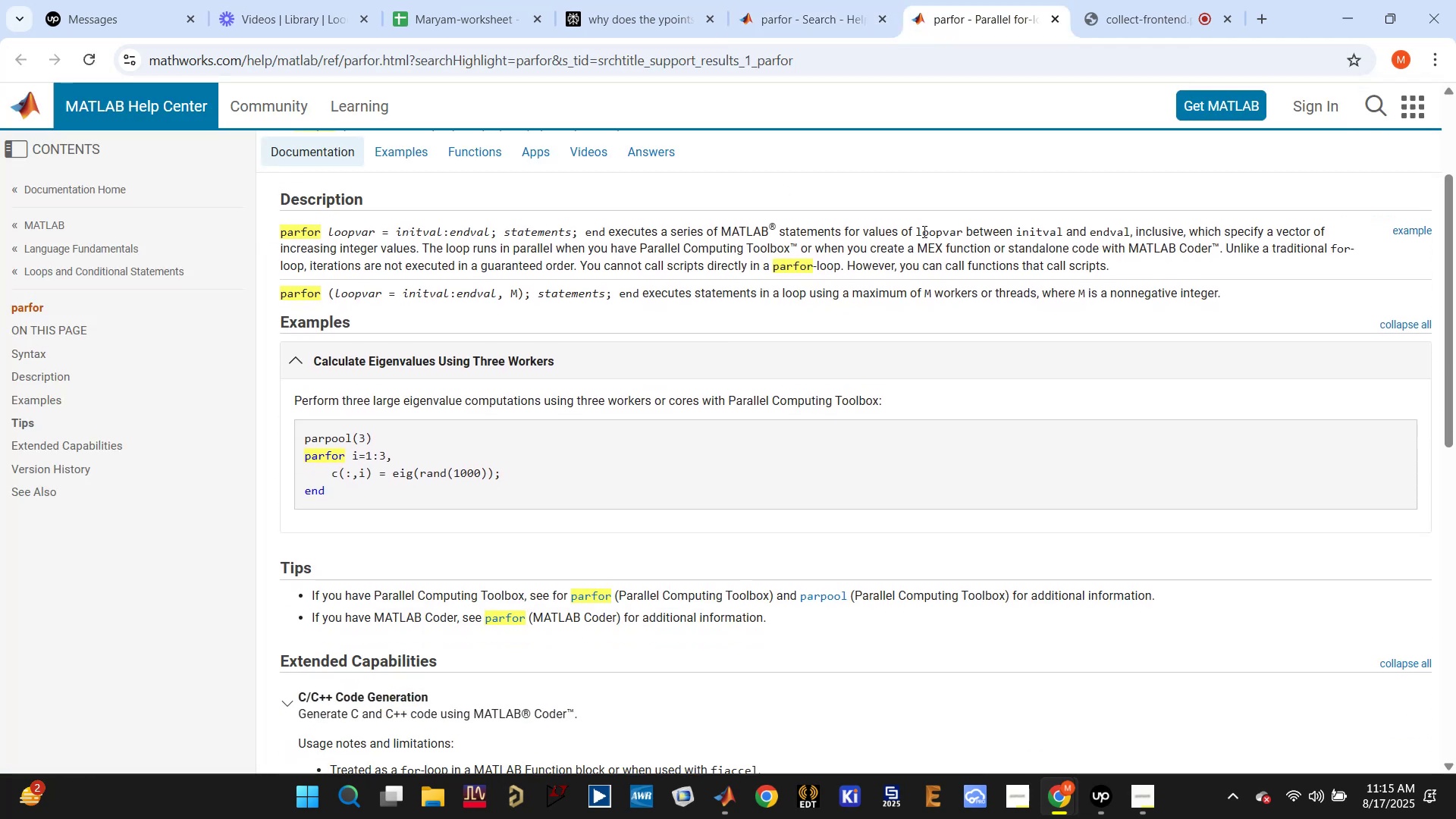 
scroll: coordinate [909, 231], scroll_direction: down, amount: 5.0
 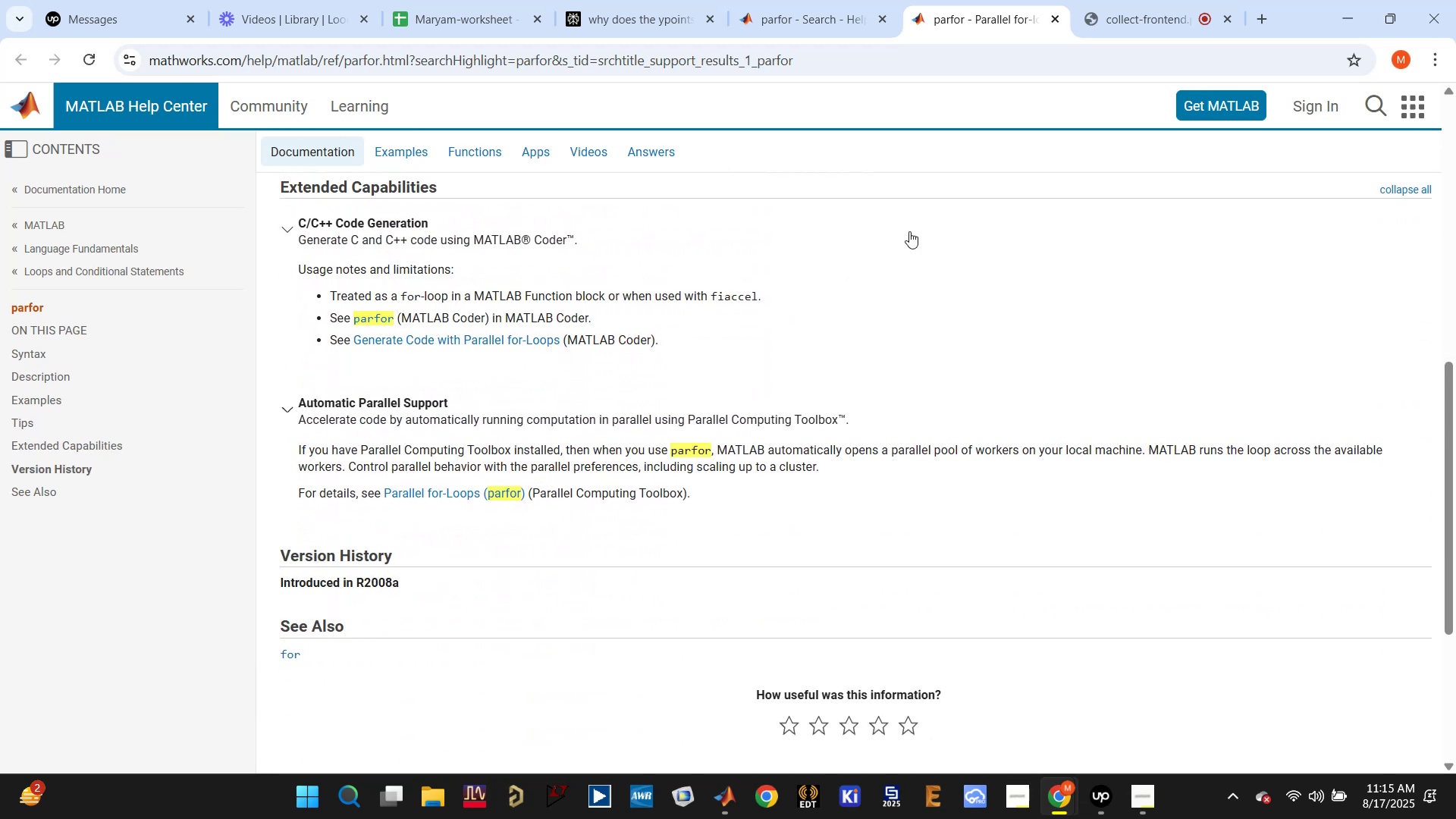 
scroll: coordinate [909, 231], scroll_direction: up, amount: 15.0
 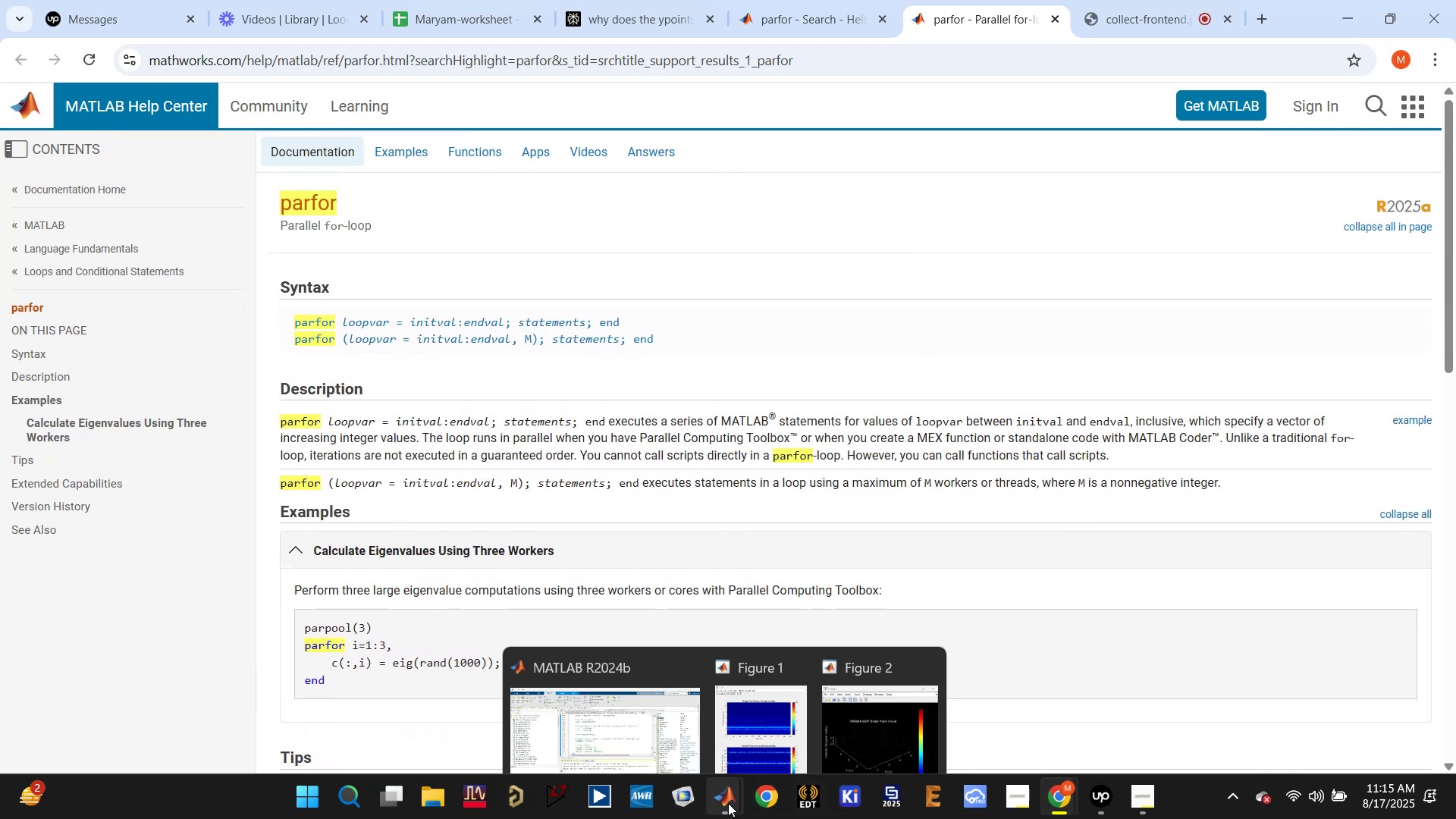 
left_click([664, 714])
 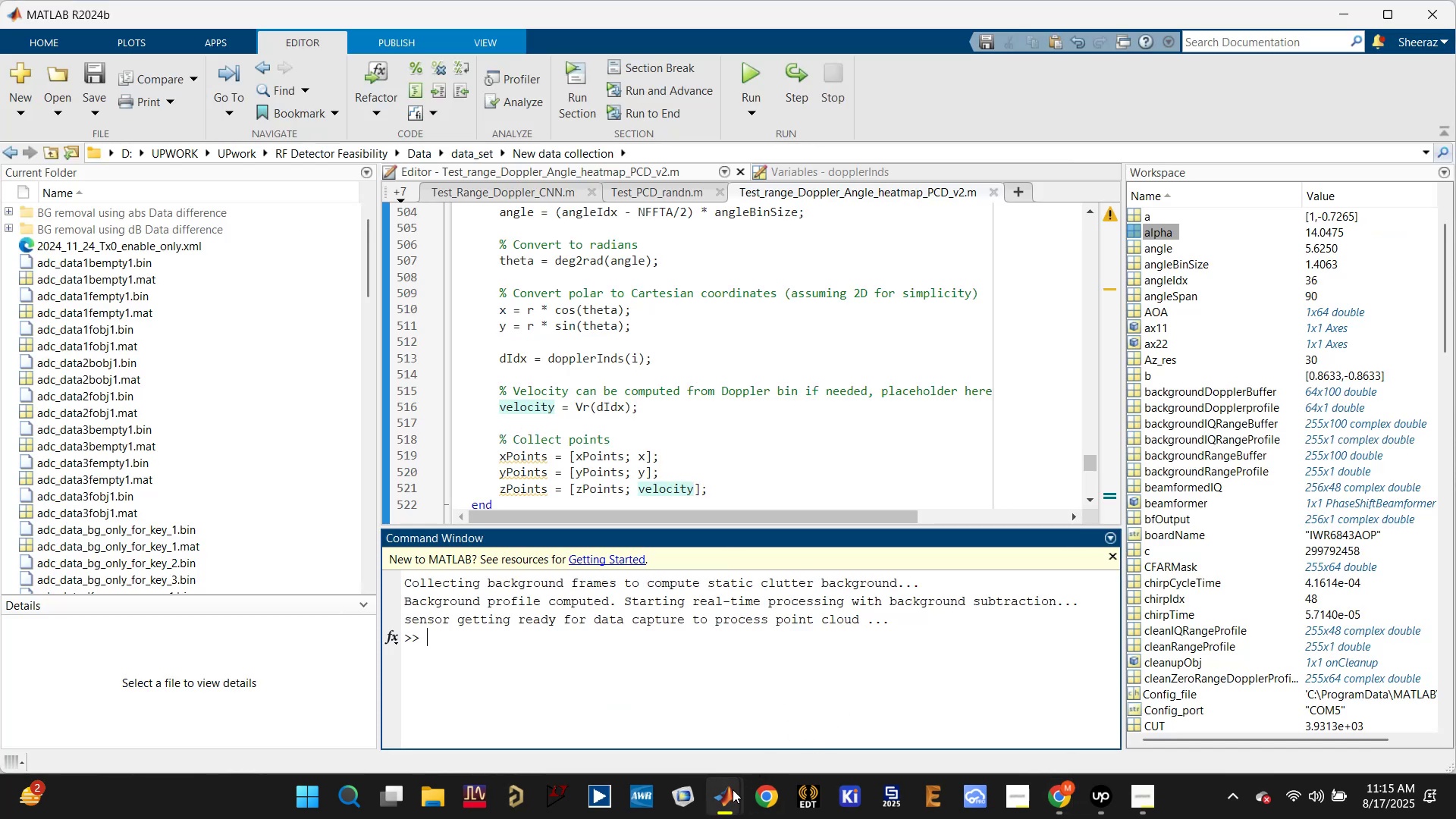 
double_click([861, 692])
 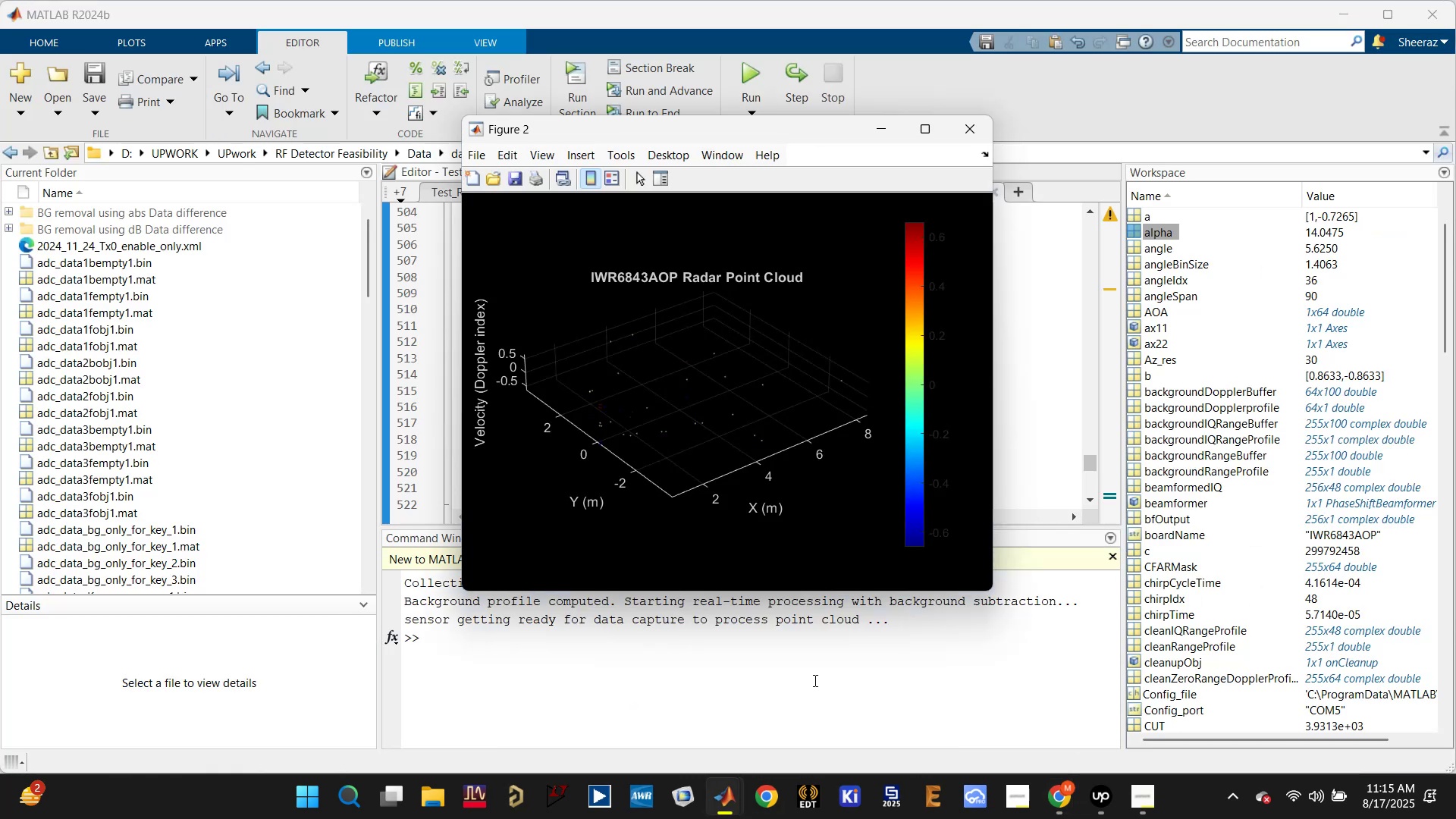 
left_click([787, 678])
 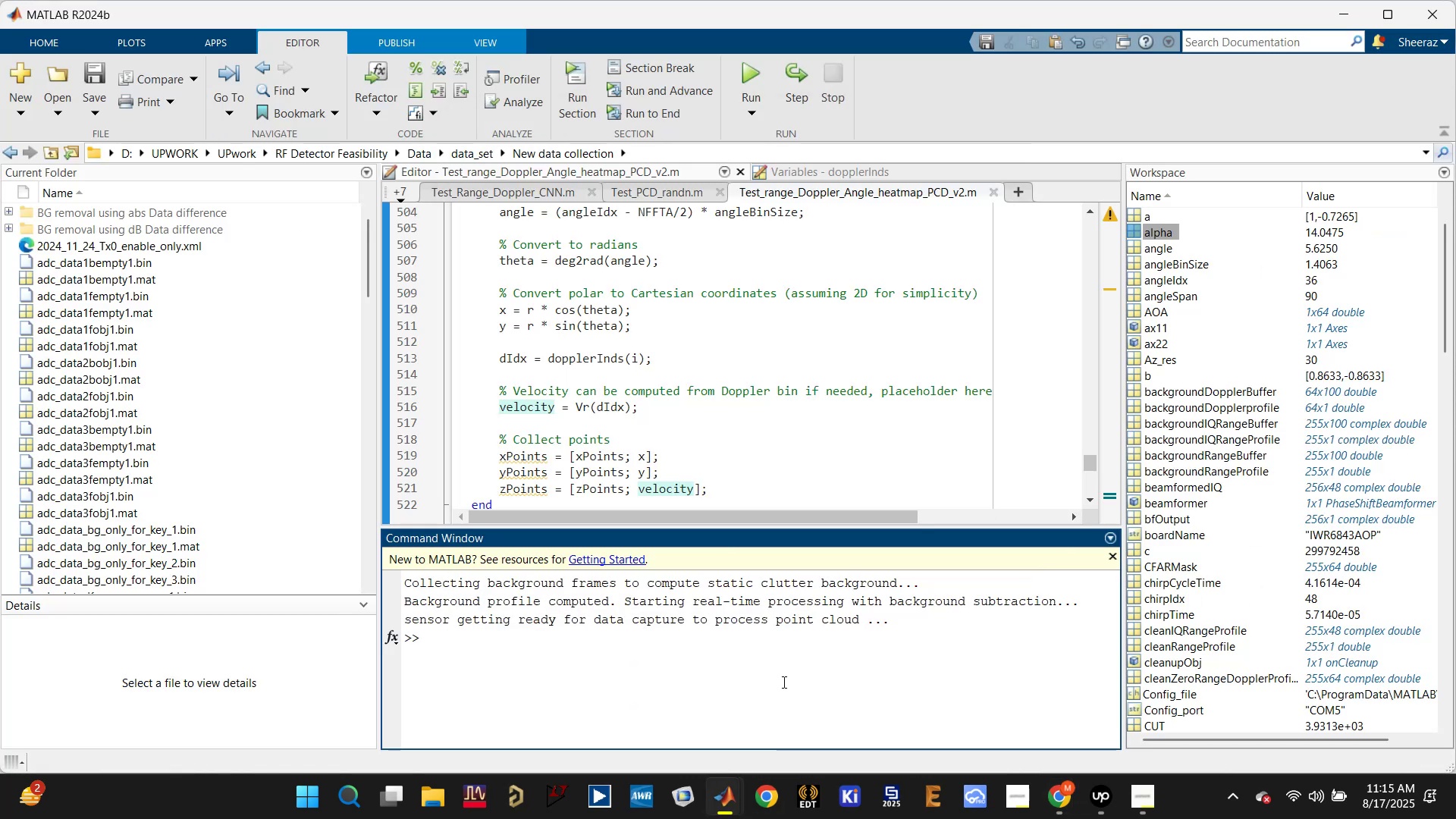 
type(dca.re)
key(Backspace)
key(Backspace)
key(Backspace)
key(Backspace)
key(Backspace)
key(Backspace)
type(clc)
 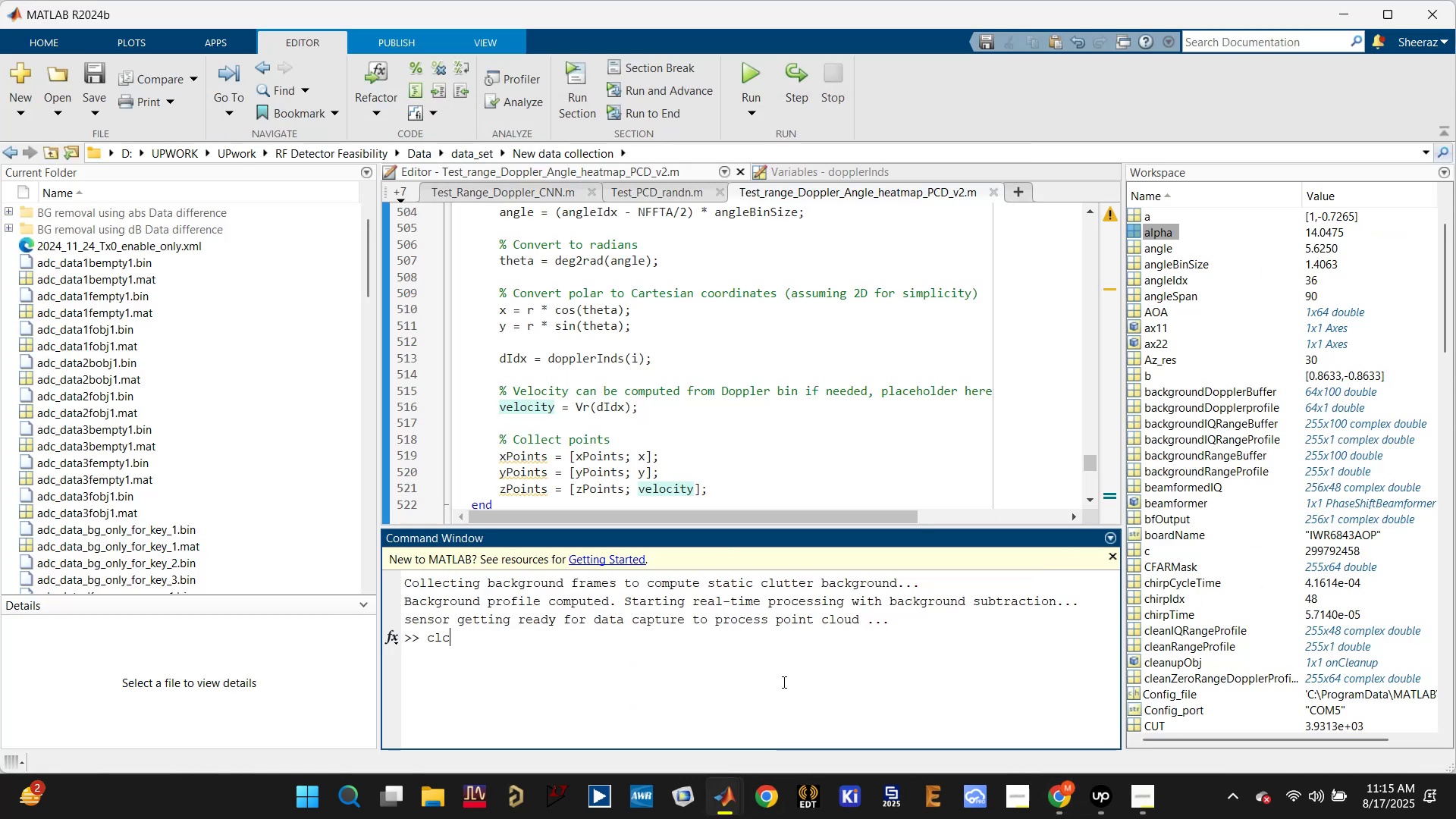 
key(Enter)
 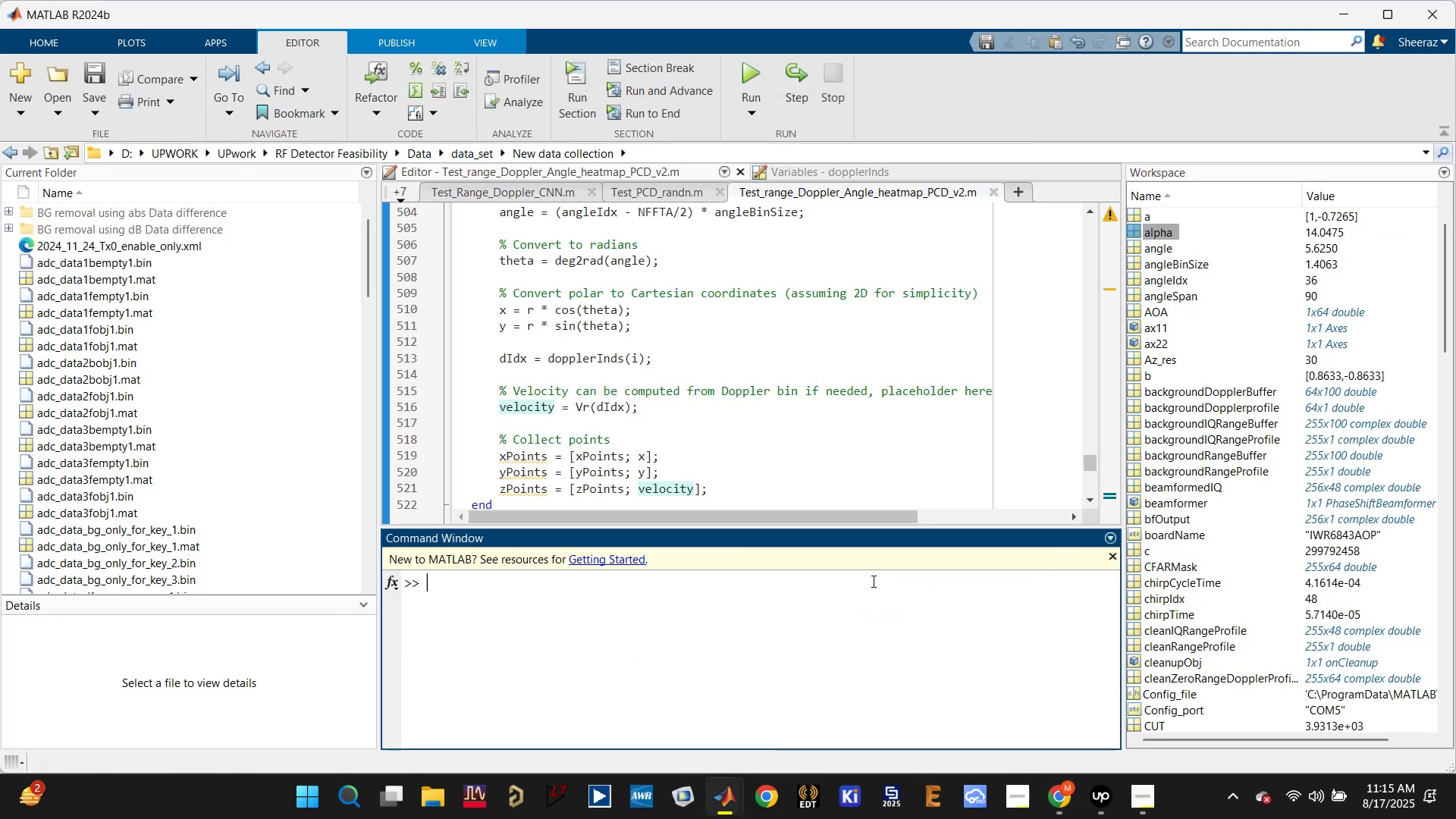 
left_click([777, 440])
 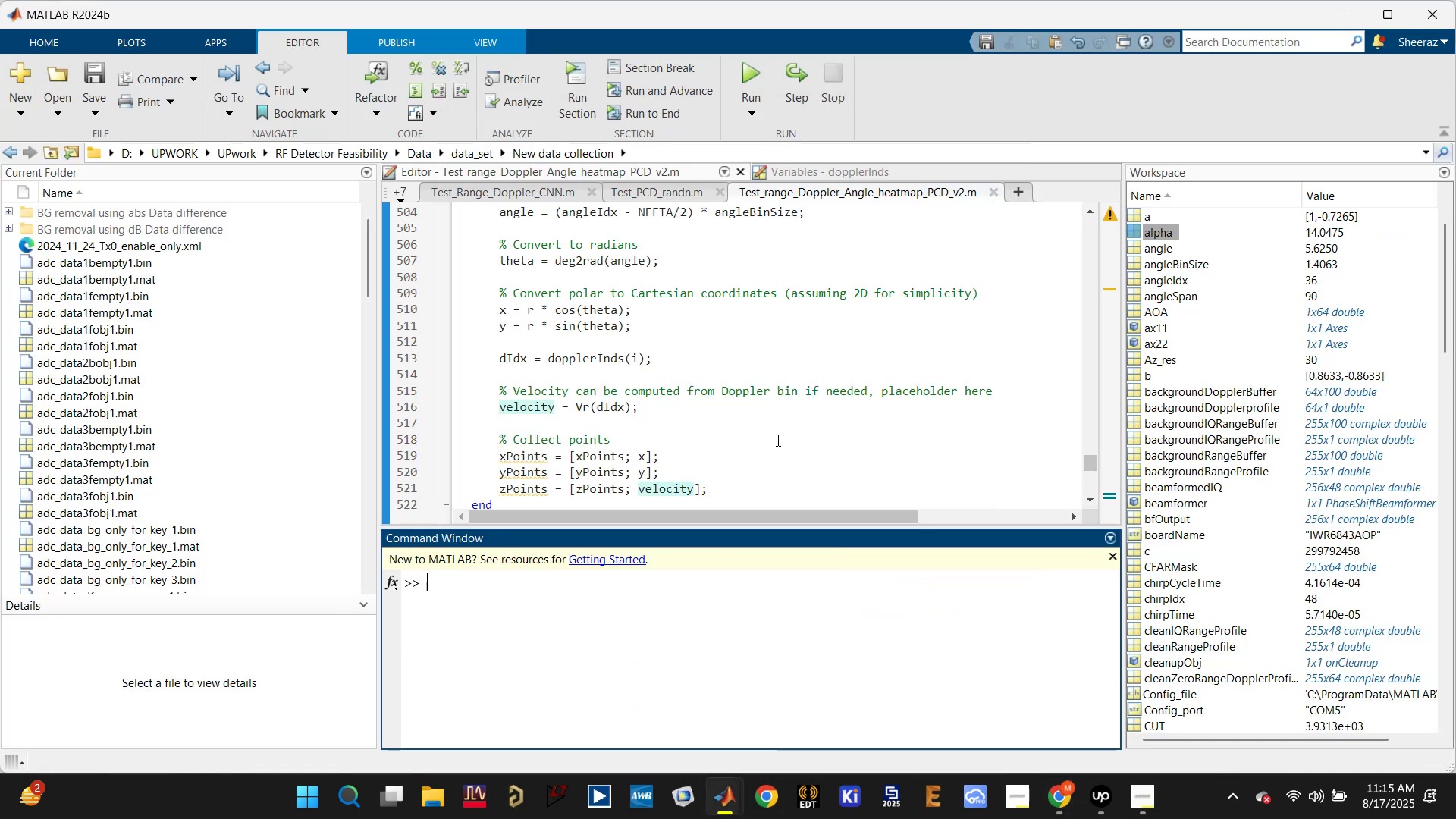 
key(Control+ControlLeft)
 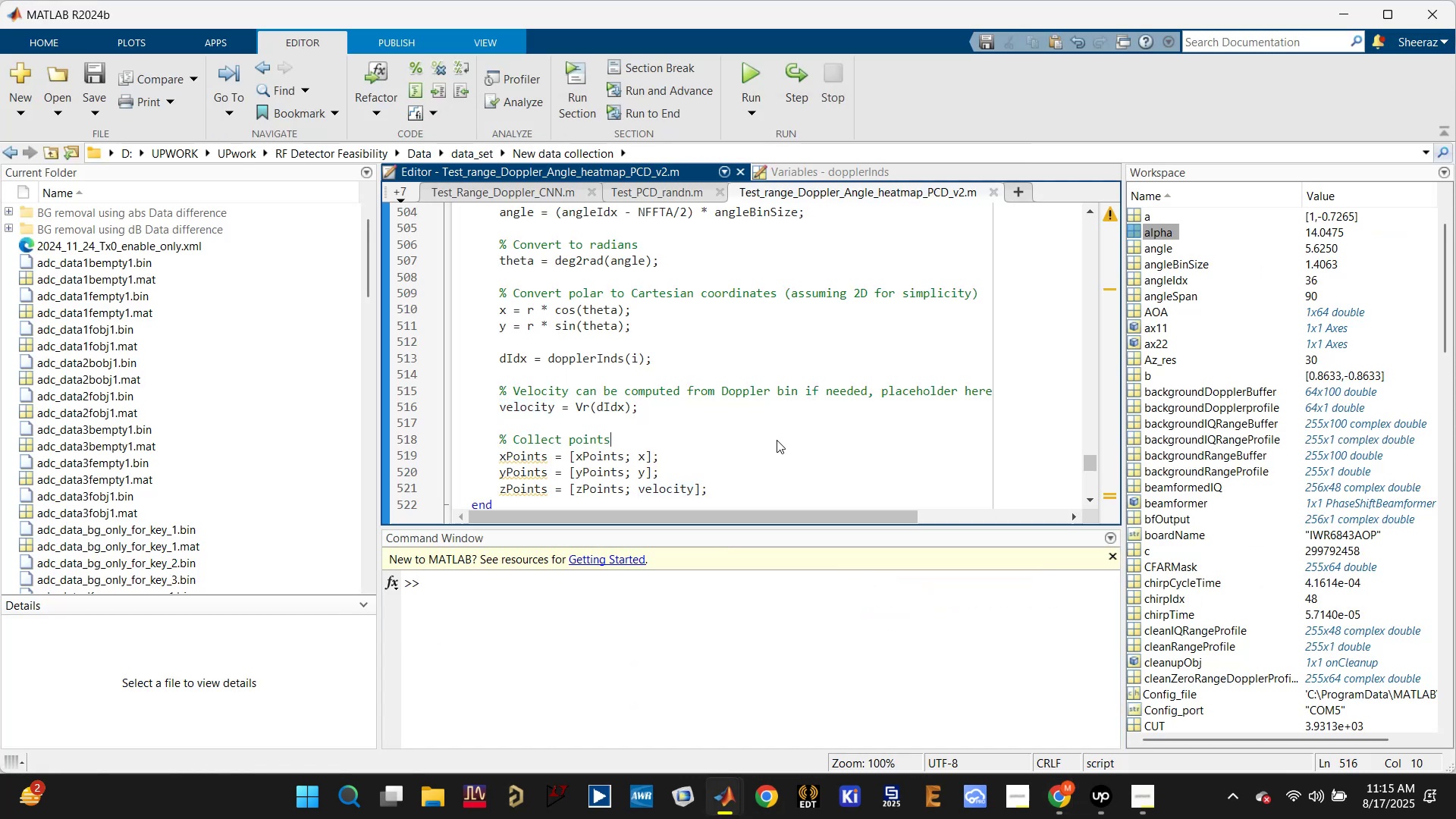 
key(Control+S)
 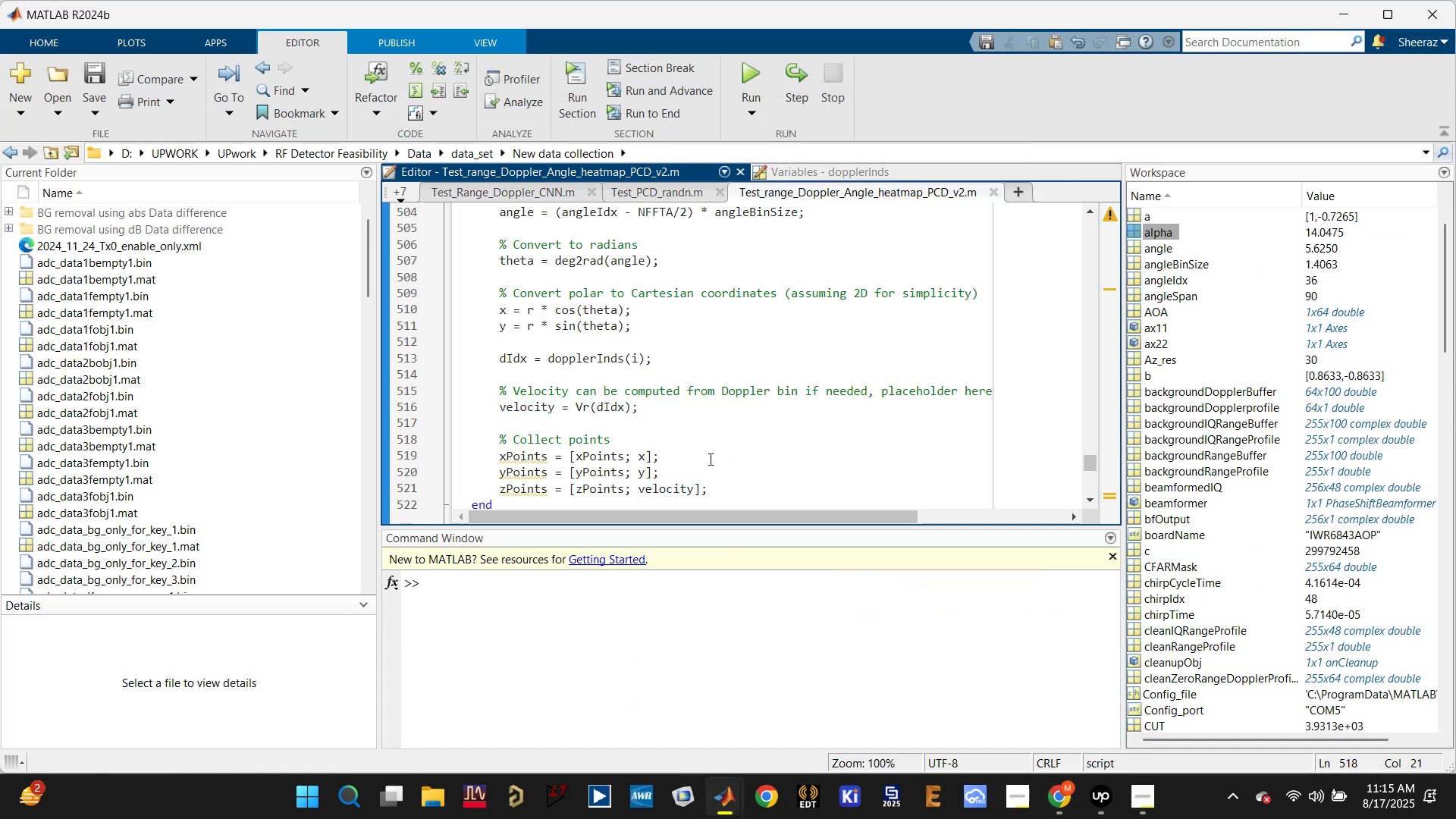 
scroll: coordinate [682, 461], scroll_direction: down, amount: 1.0
 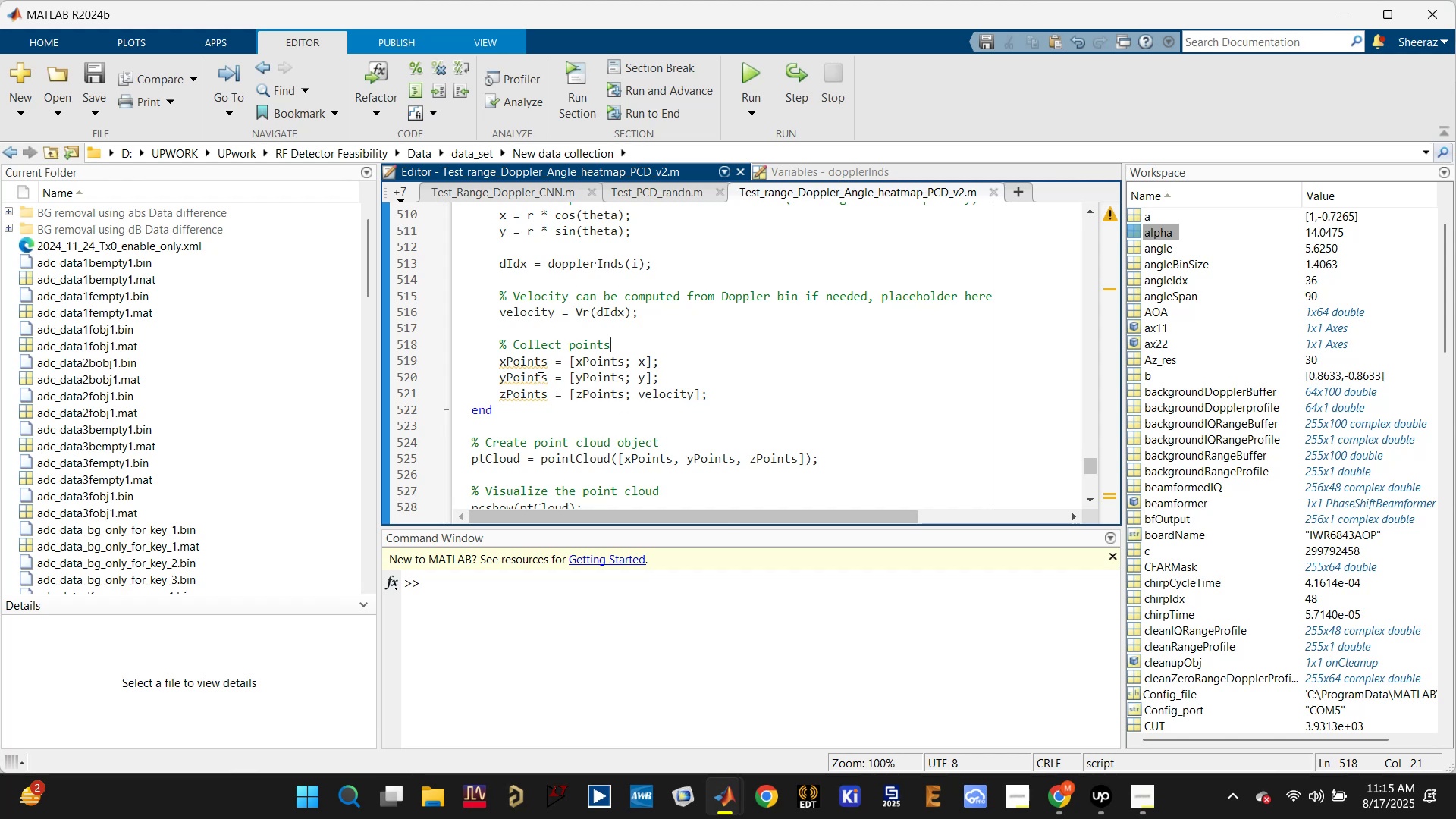 
left_click([535, 362])
 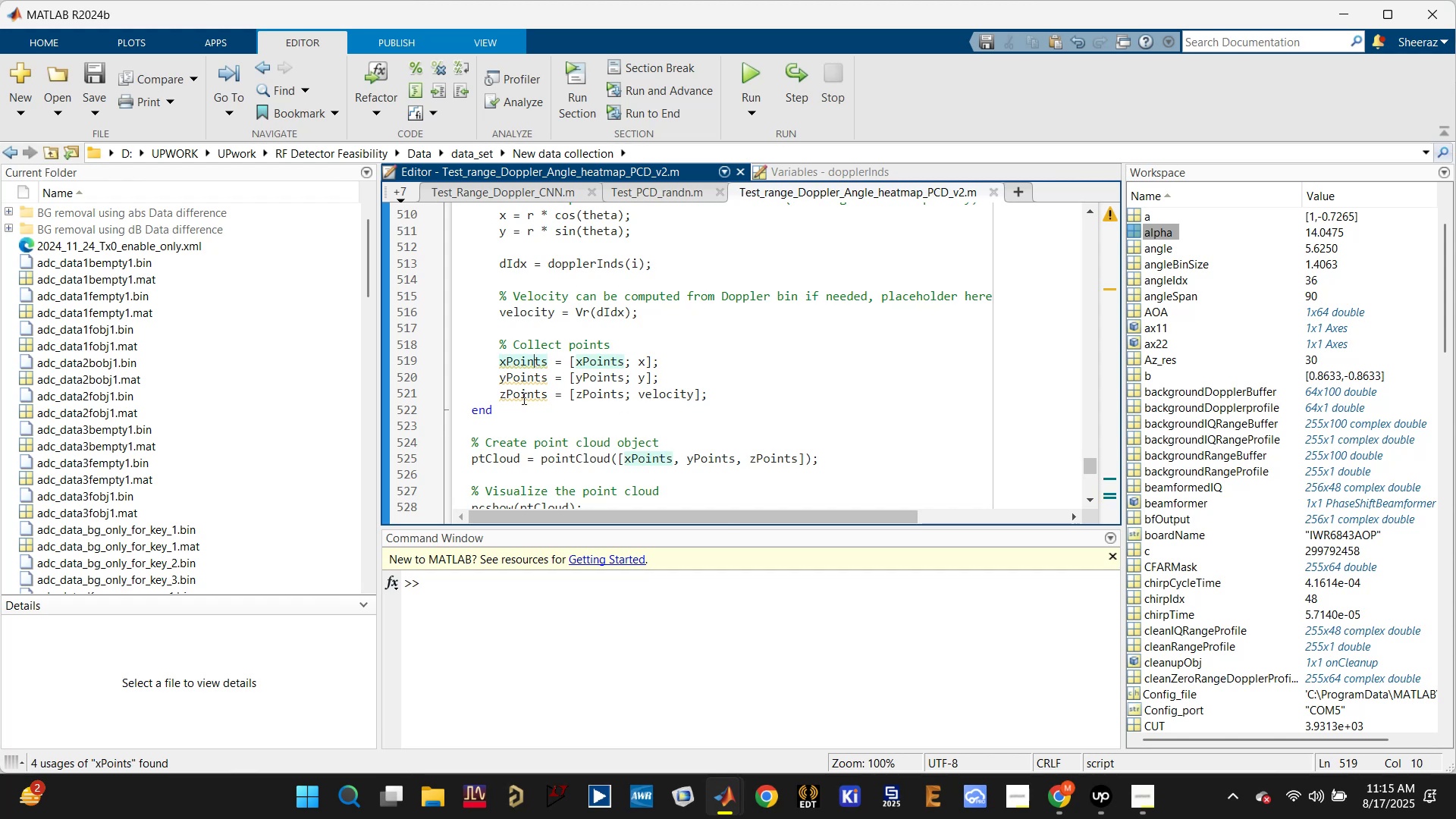 
scroll: coordinate [519, 415], scroll_direction: down, amount: 3.0
 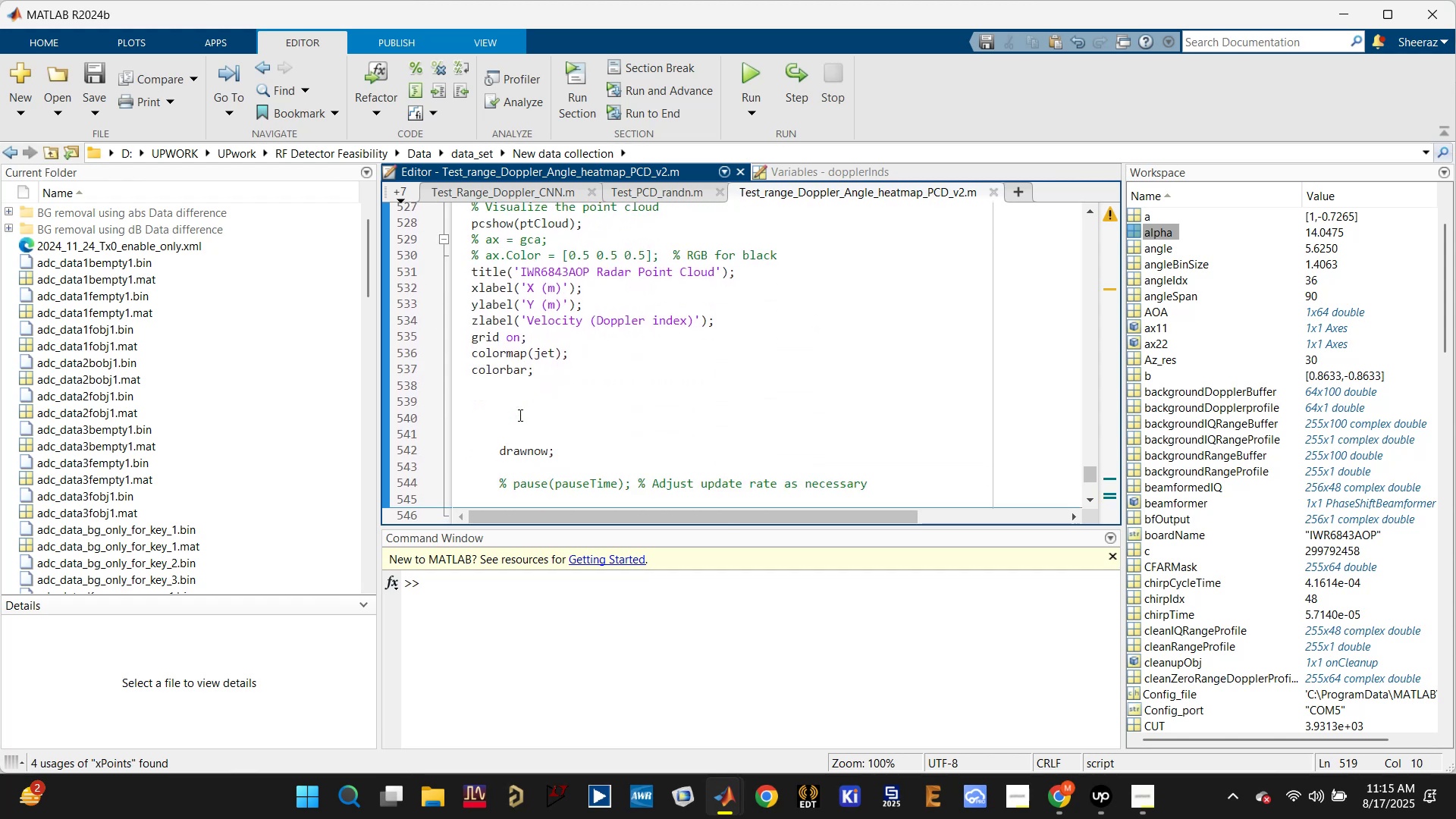 
scroll: coordinate [519, 415], scroll_direction: up, amount: 2.0
 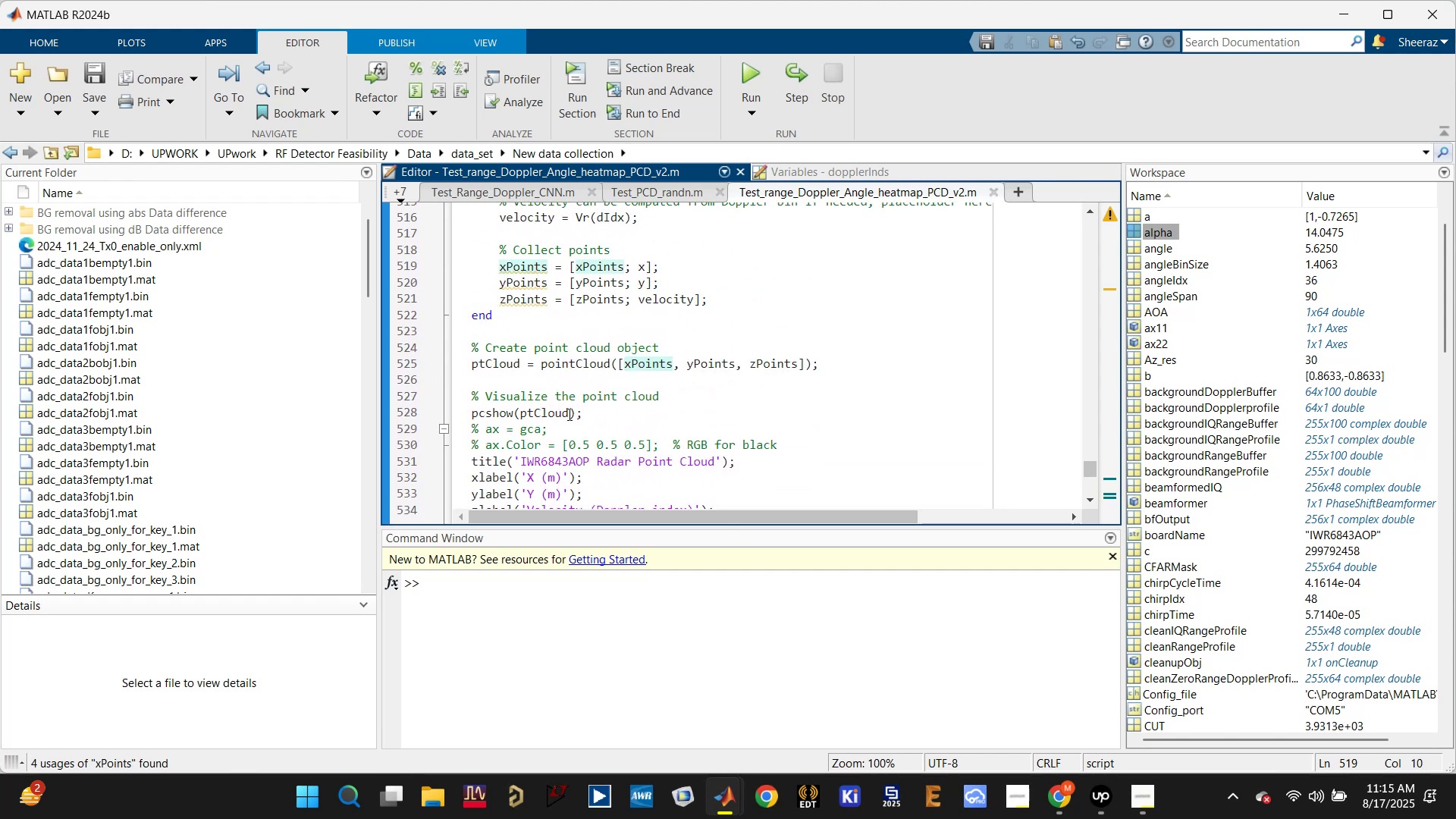 
scroll: coordinate [549, 421], scroll_direction: down, amount: 4.0
 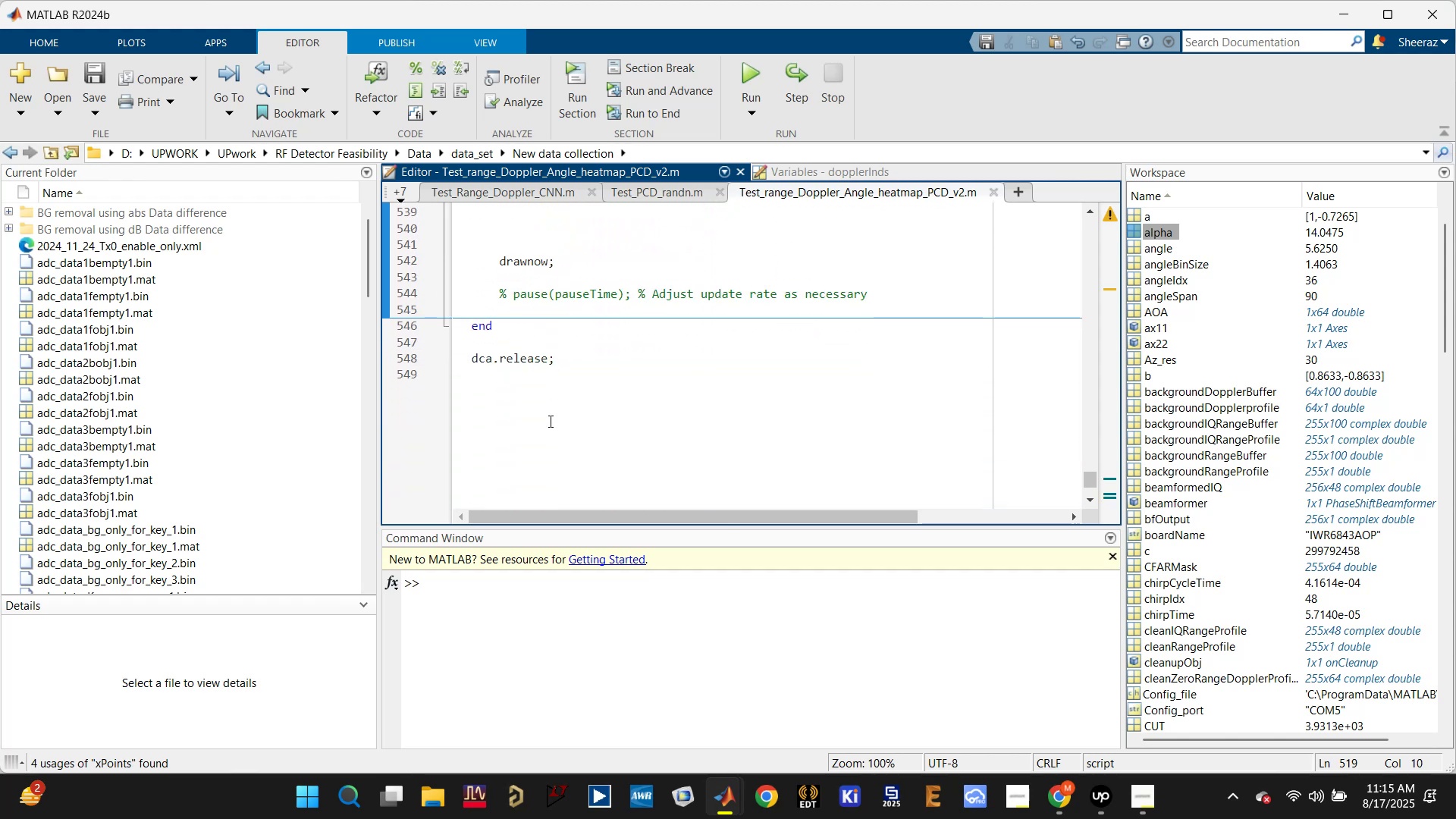 
scroll: coordinate [547, 398], scroll_direction: up, amount: 4.0
 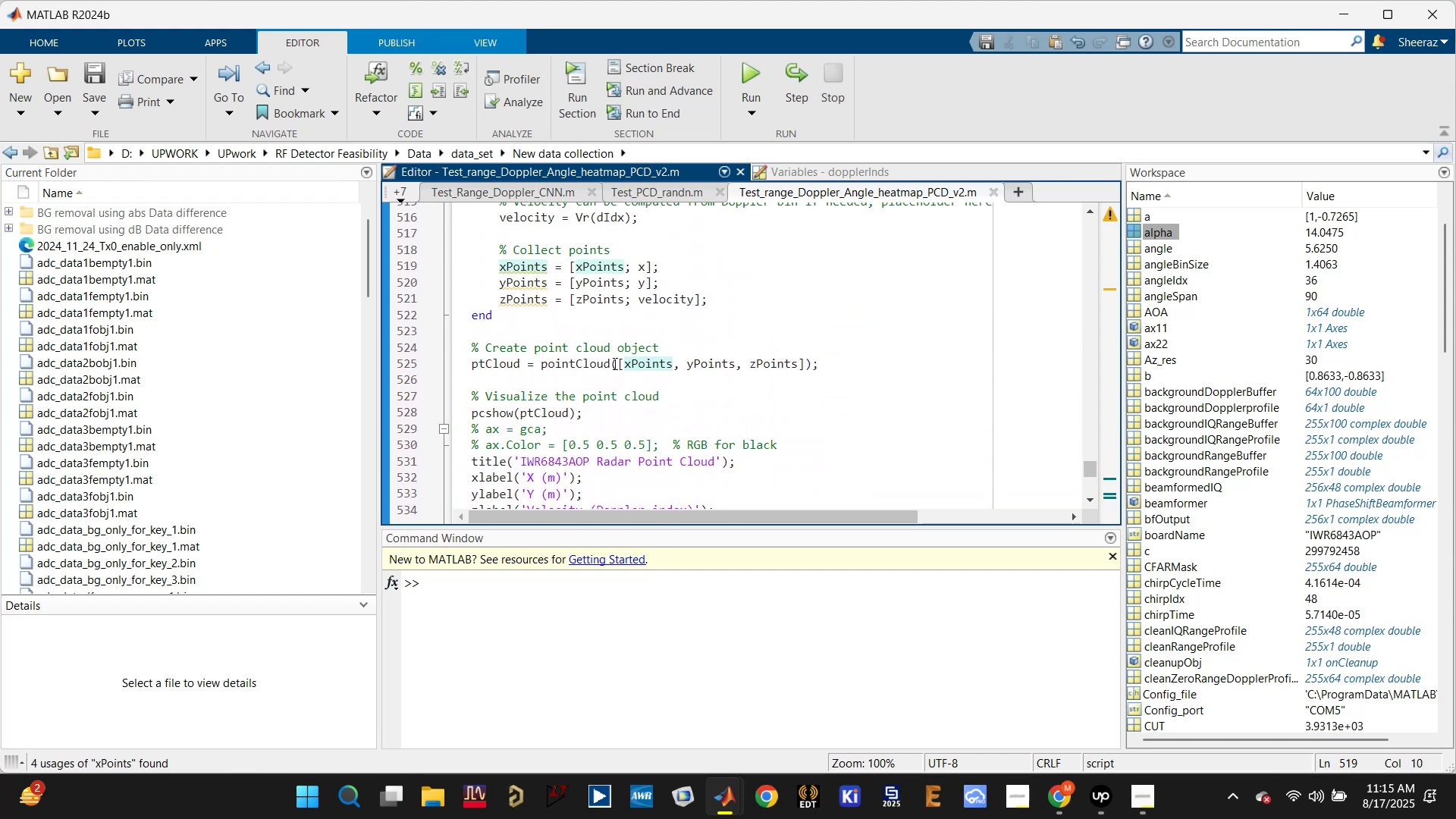 
left_click([706, 362])
 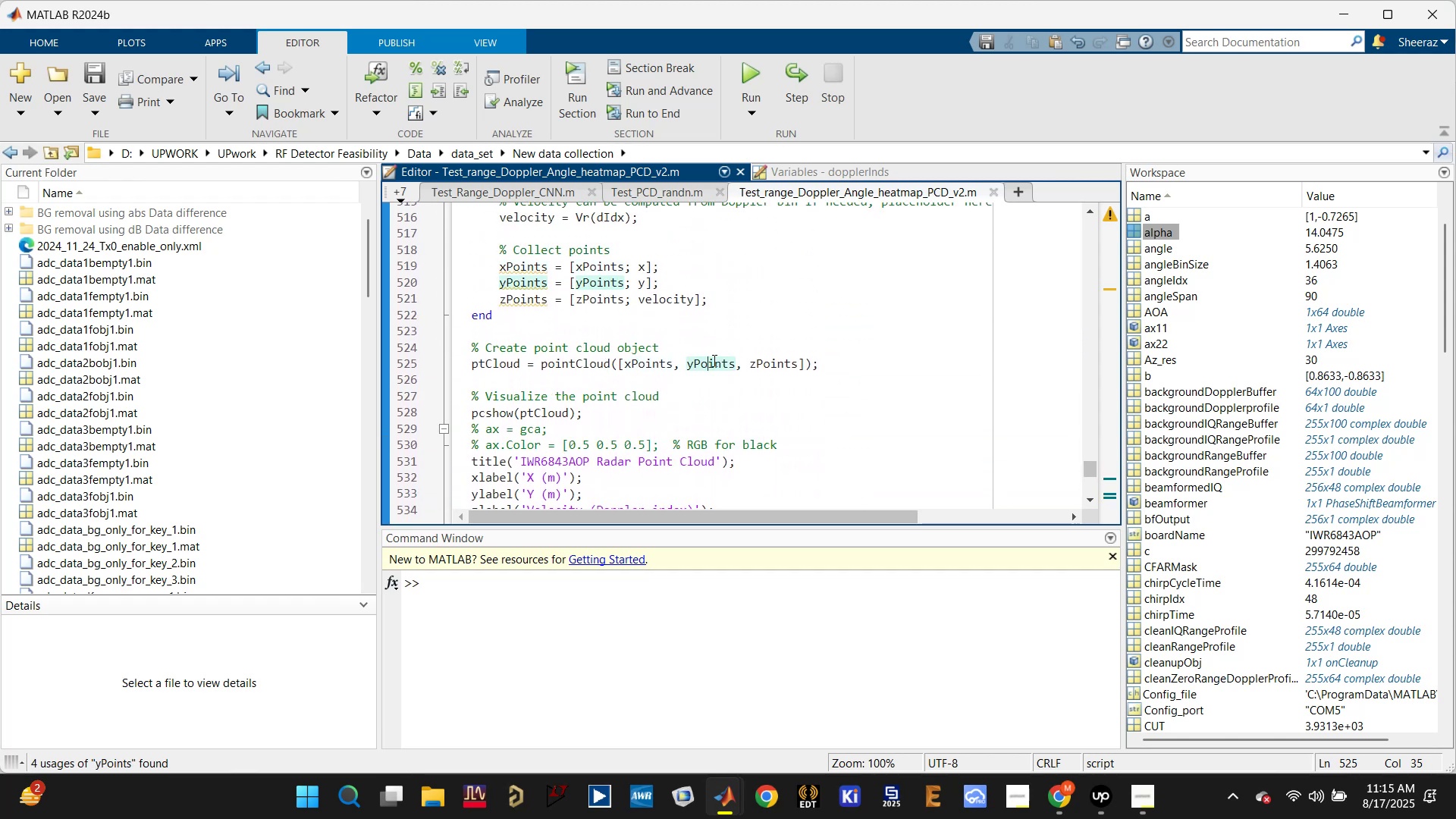 
left_click([764, 356])
 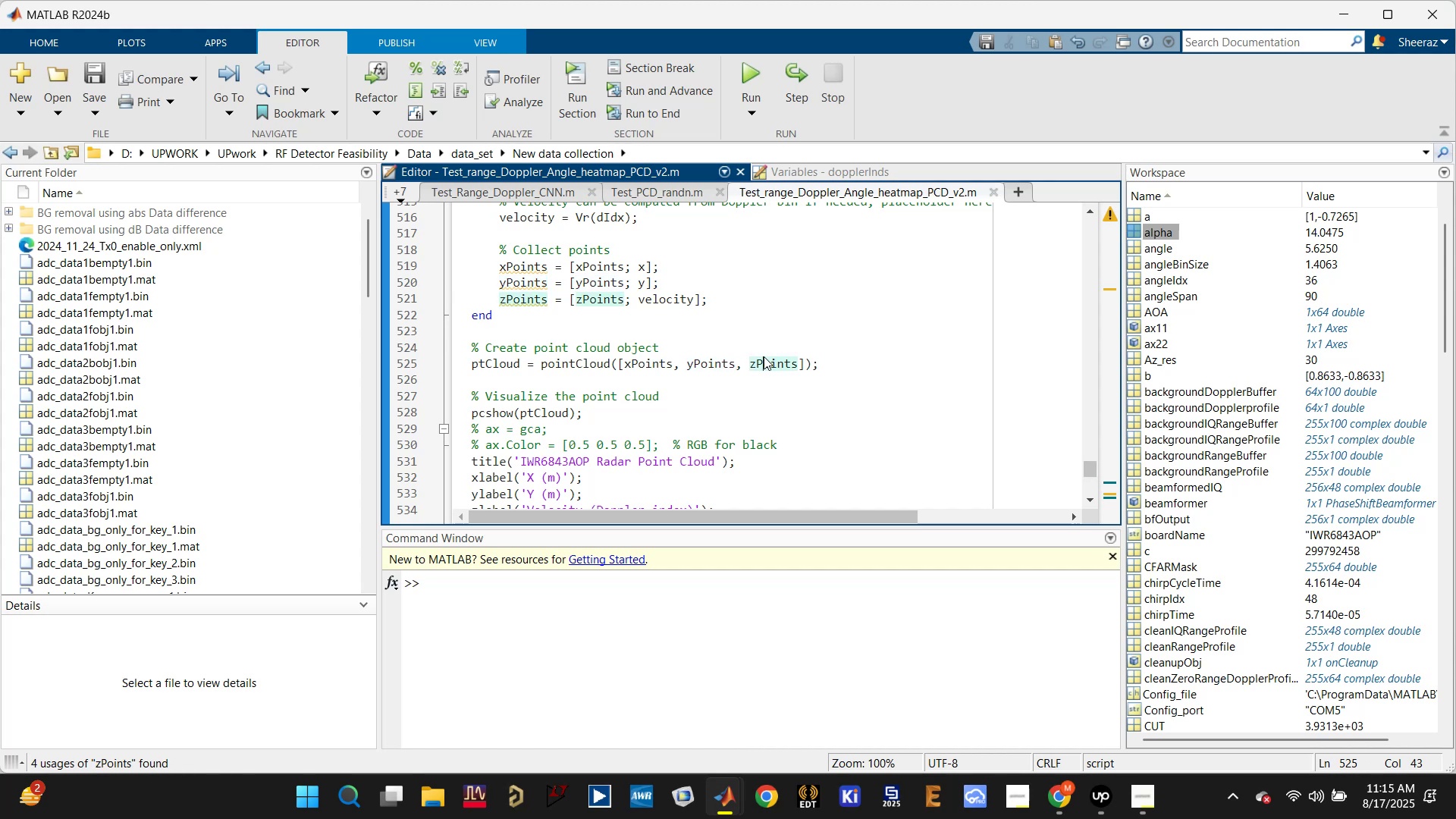 
scroll: coordinate [770, 385], scroll_direction: up, amount: 5.0
 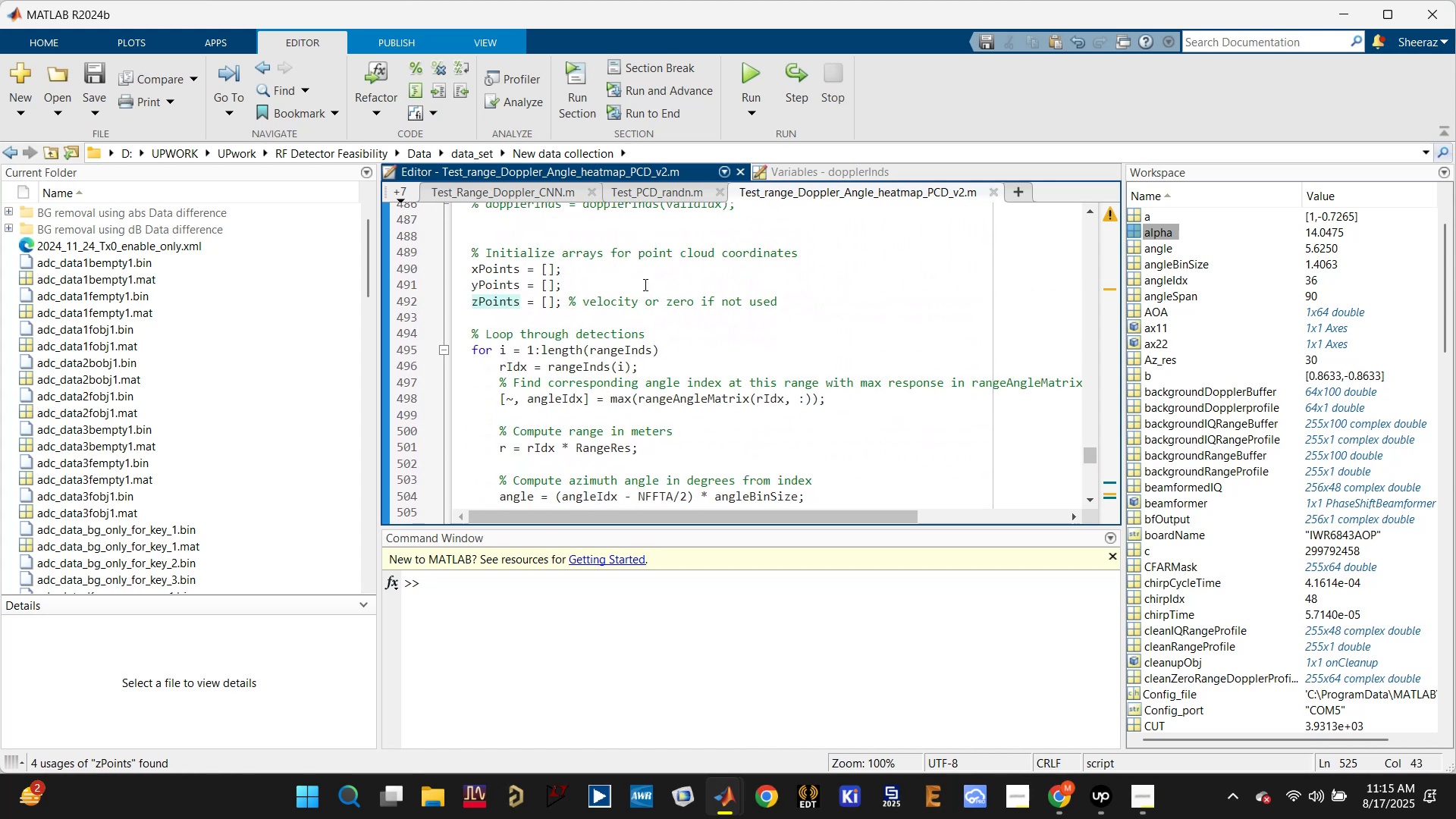 
left_click([513, 268])
 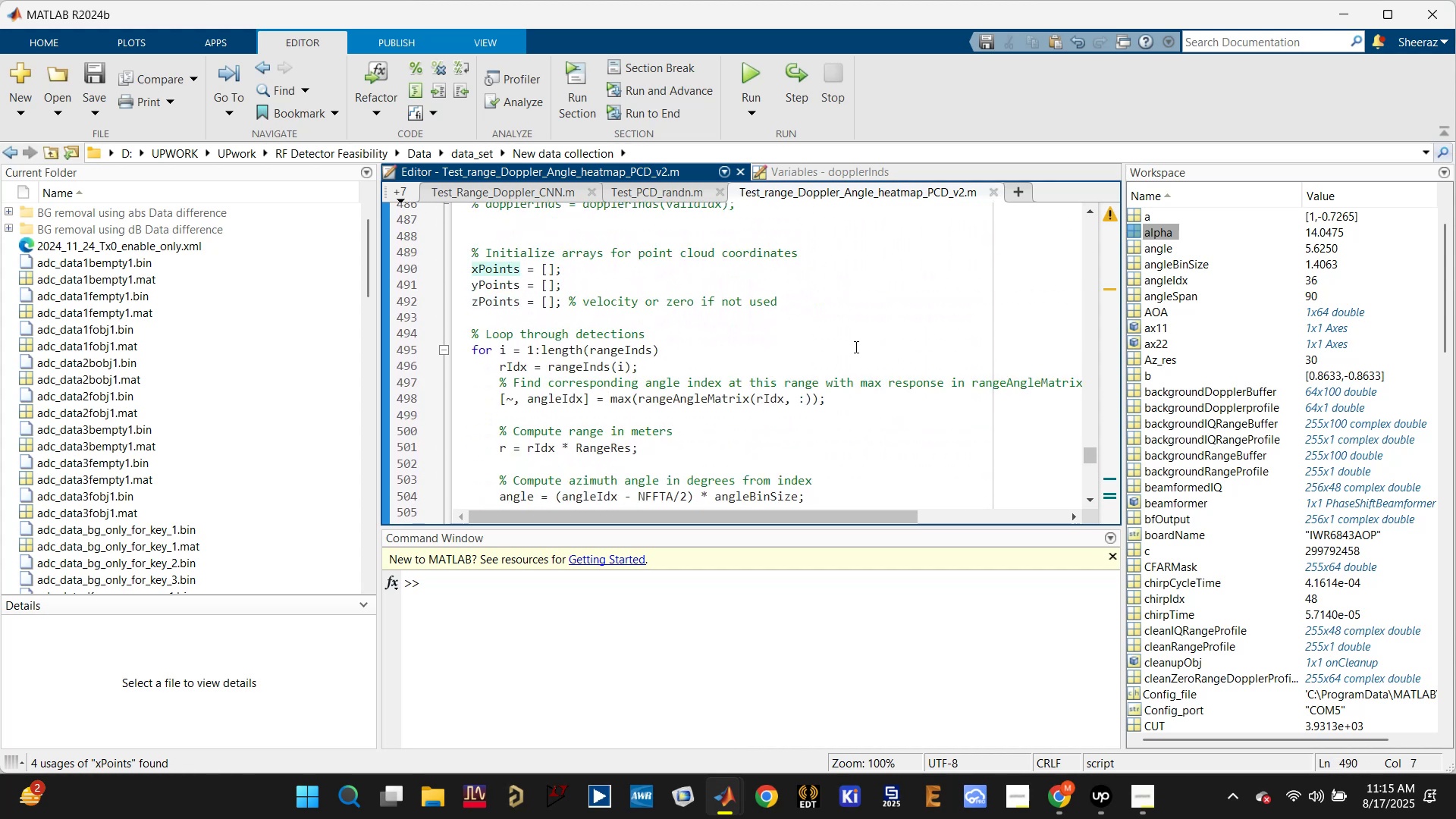 
scroll: coordinate [601, 408], scroll_direction: up, amount: 5.0
 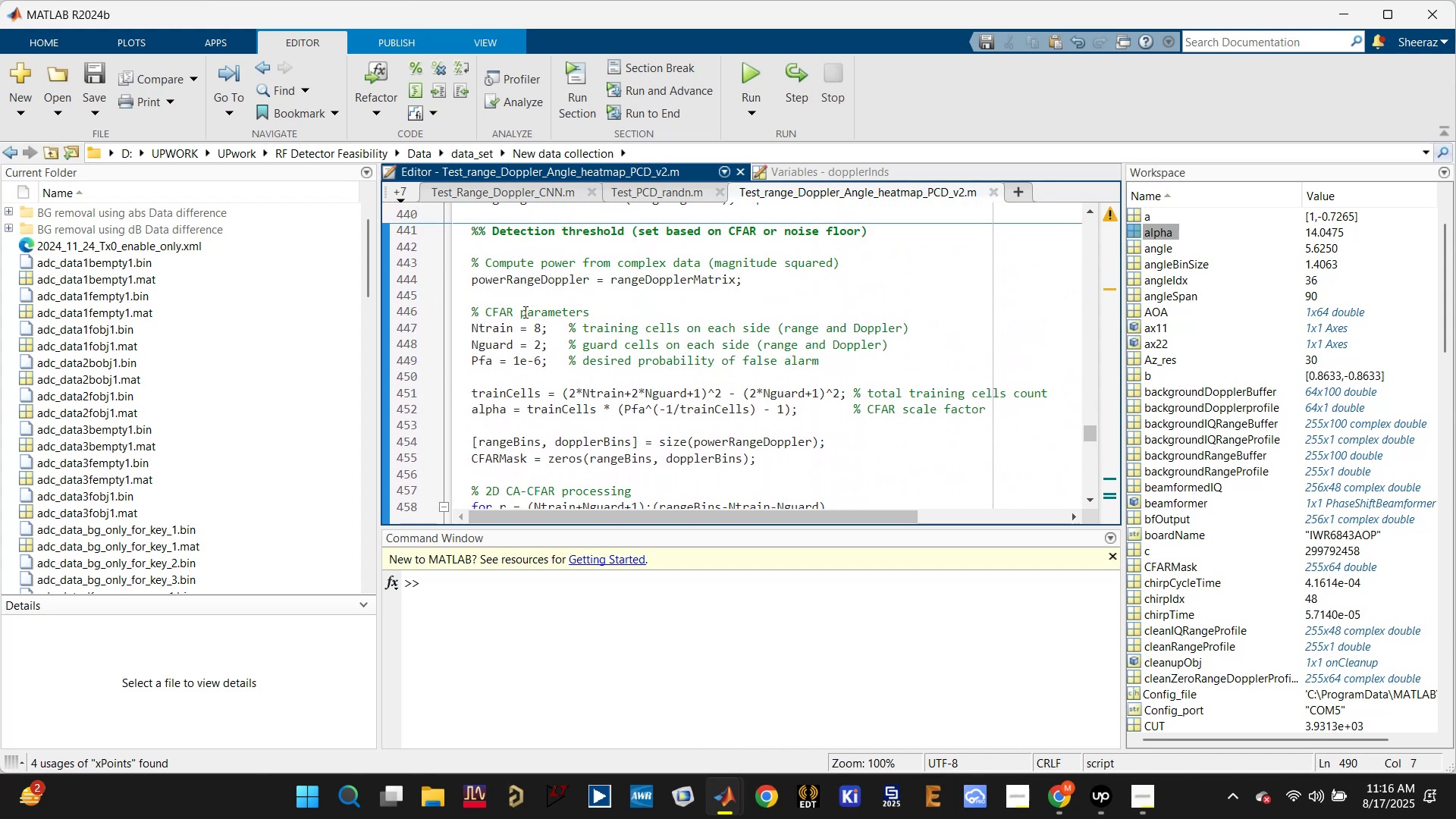 
wait(6.06)
 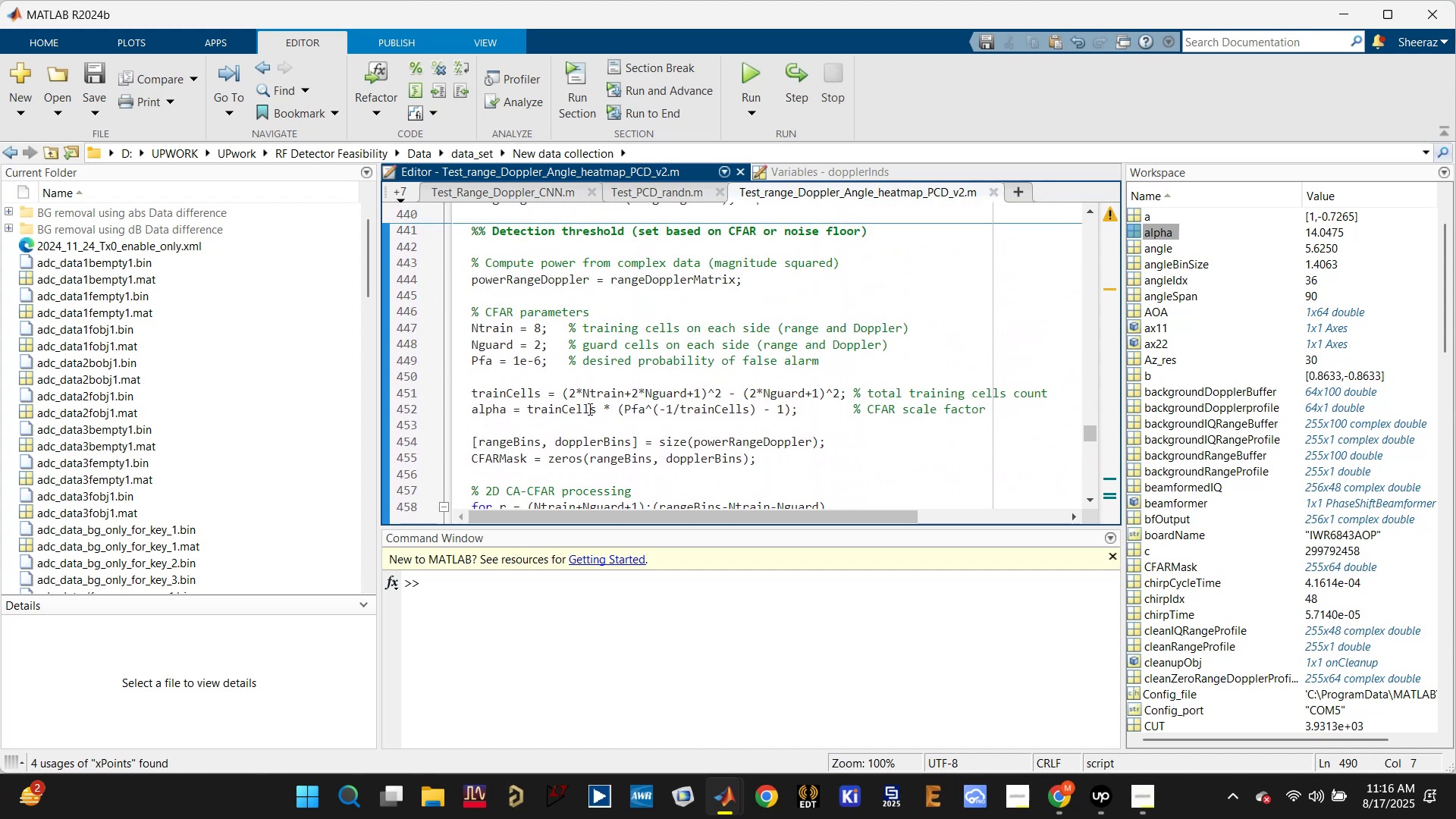 
scroll: coordinate [679, 419], scroll_direction: down, amount: 4.0
 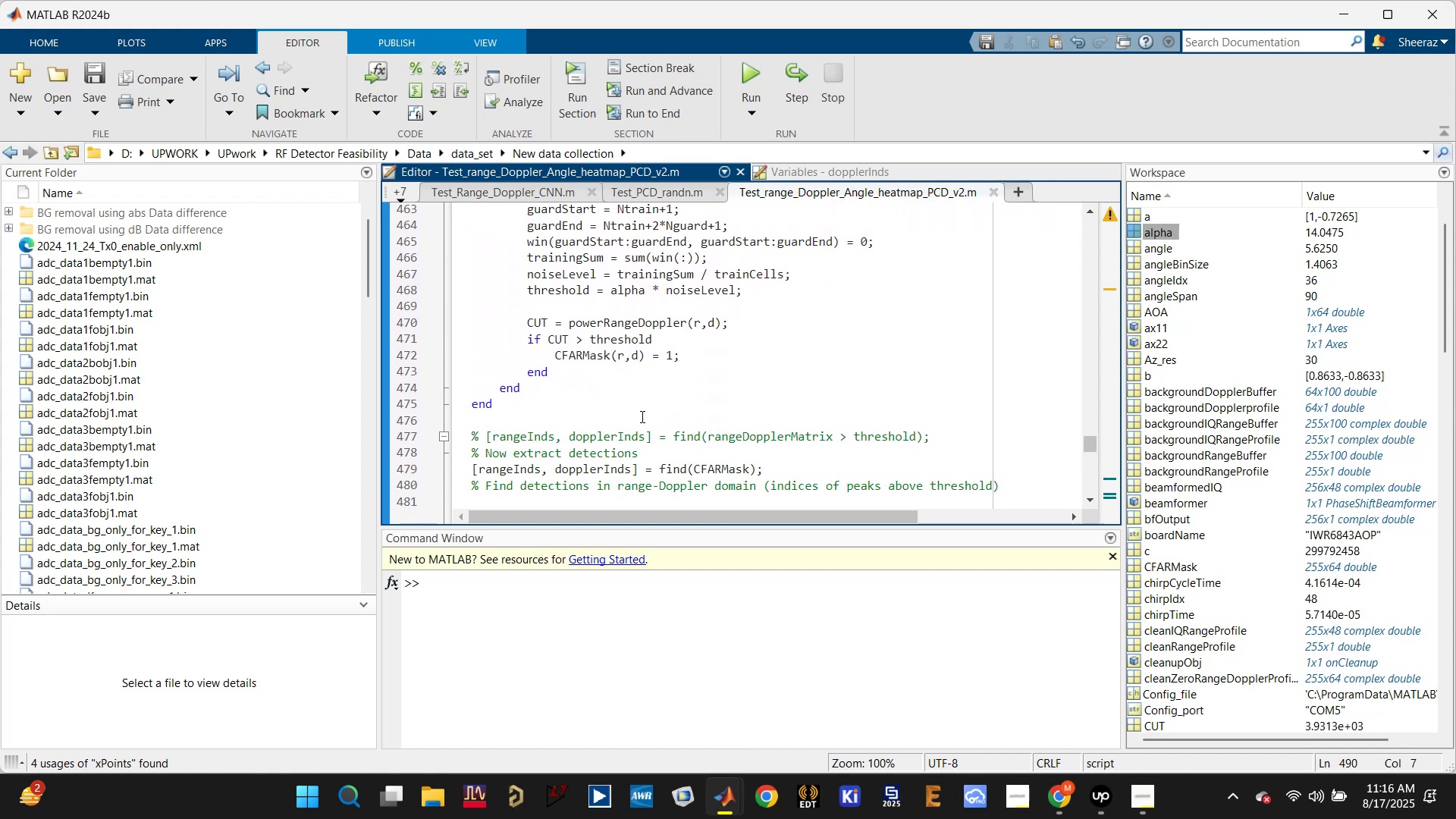 
scroll: coordinate [637, 416], scroll_direction: up, amount: 1.0
 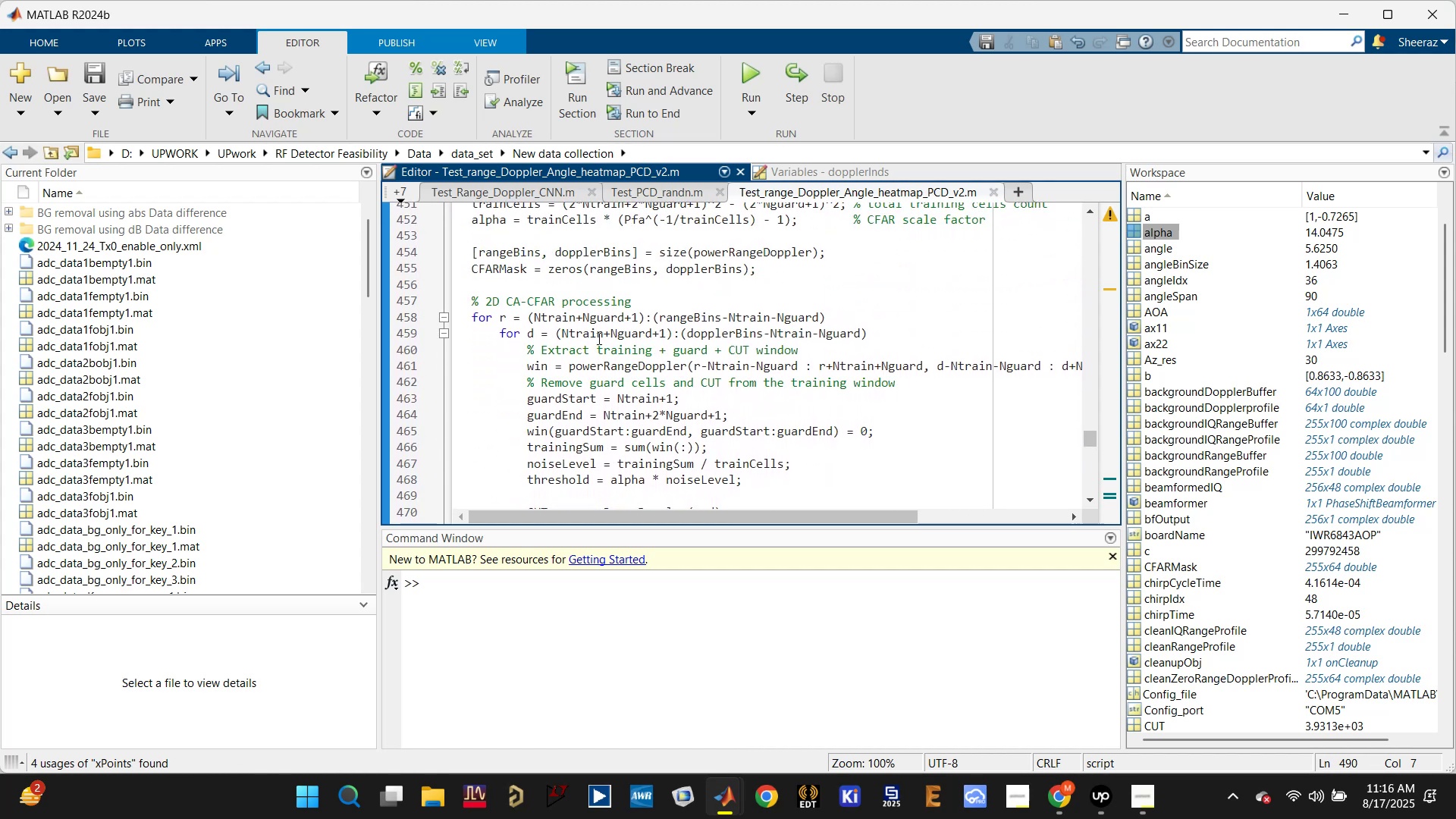 
scroll: coordinate [561, 472], scroll_direction: down, amount: 2.0
 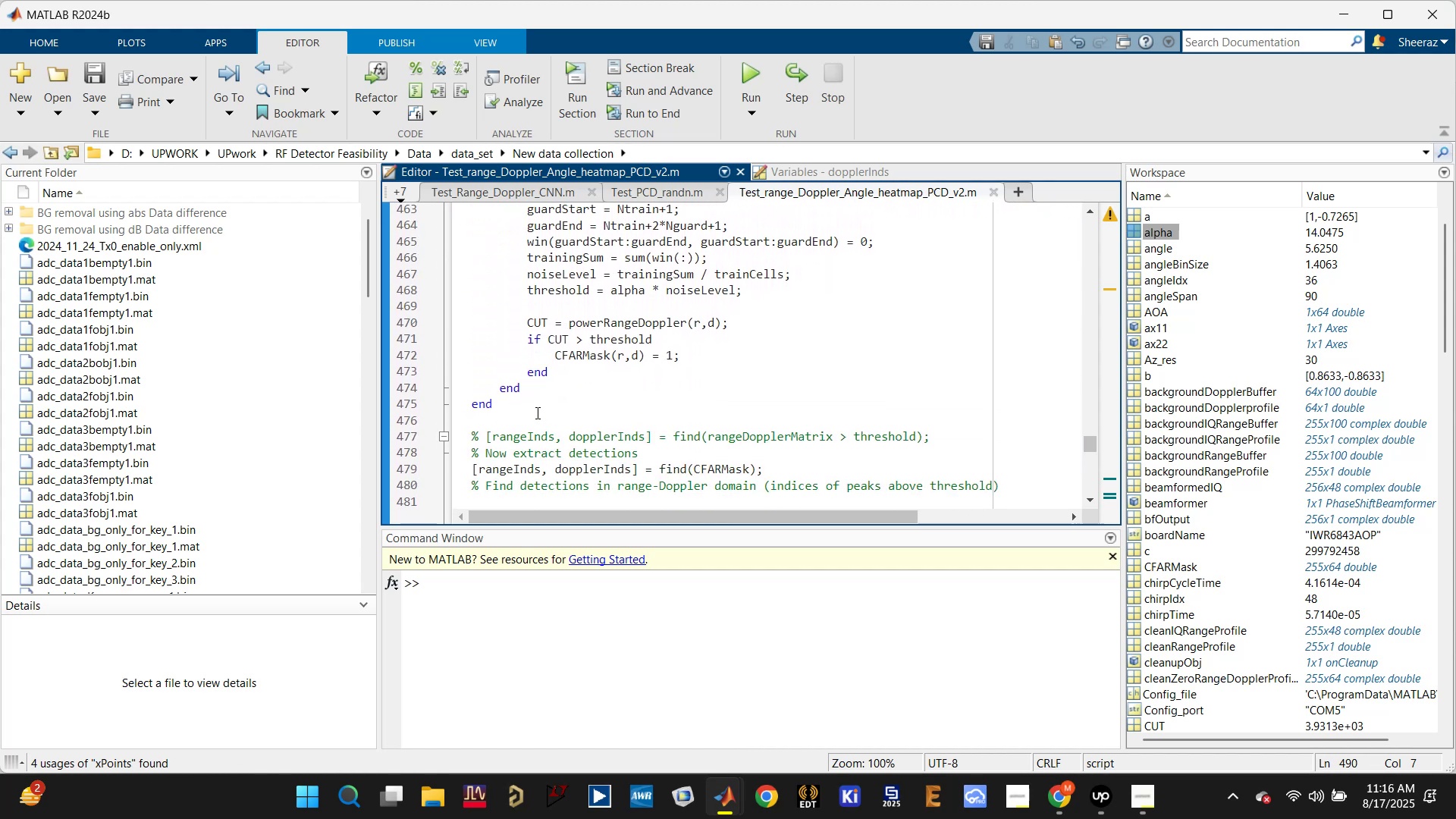 
left_click_drag(start_coordinate=[526, 407], to_coordinate=[464, 324])
 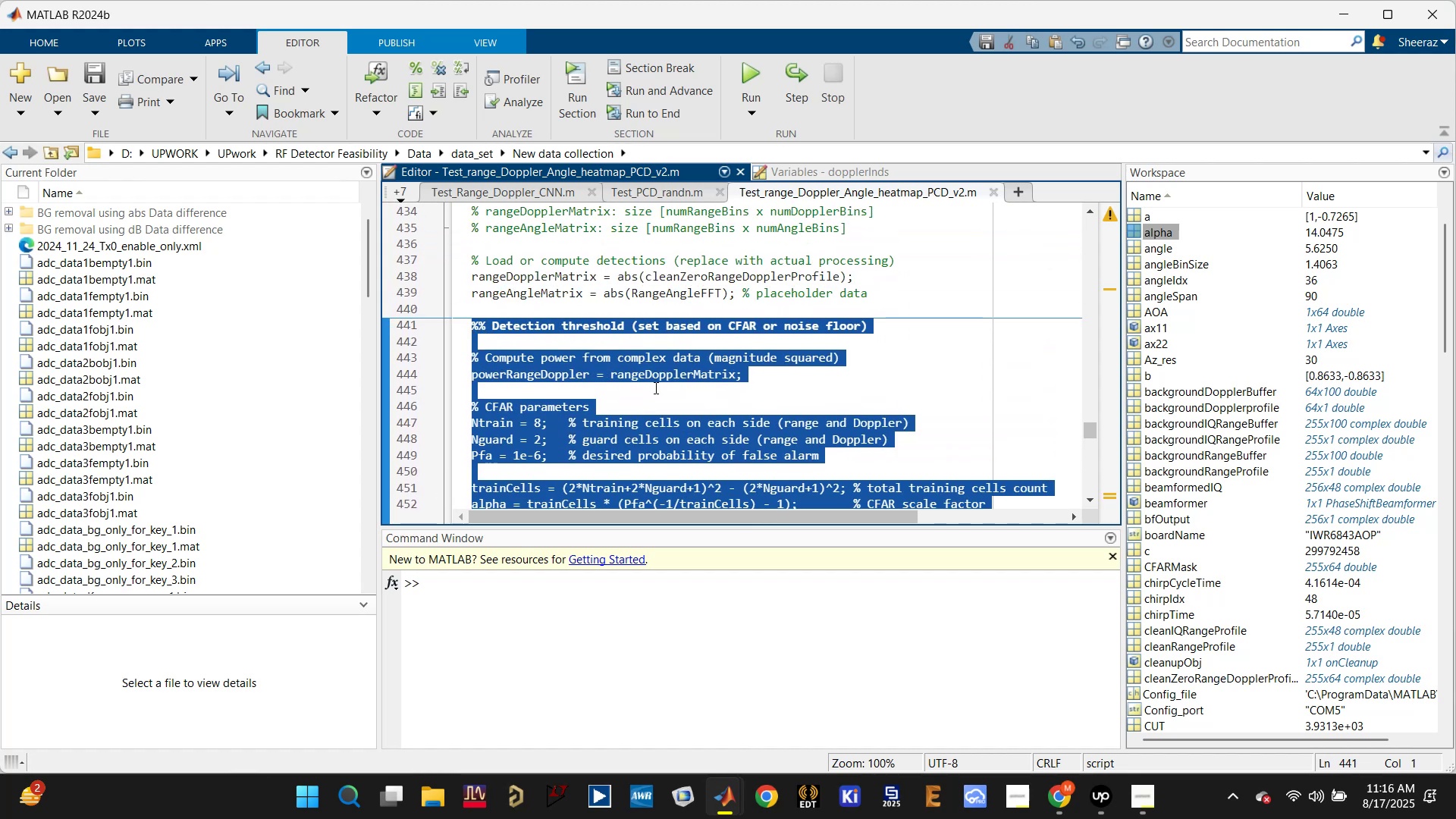 
scroll: coordinate [774, 413], scroll_direction: up, amount: 7.0
 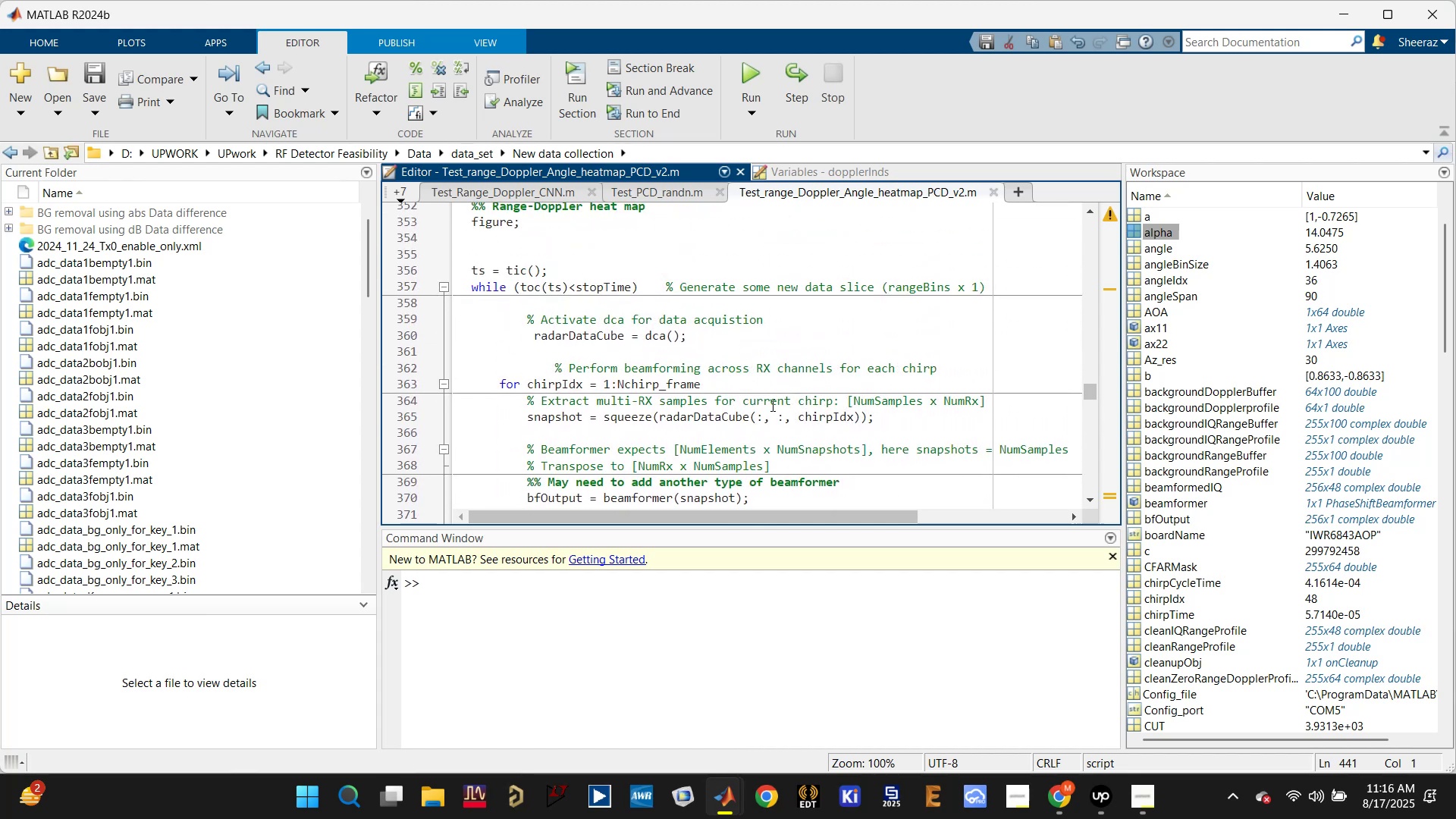 
scroll: coordinate [663, 386], scroll_direction: down, amount: 8.0
 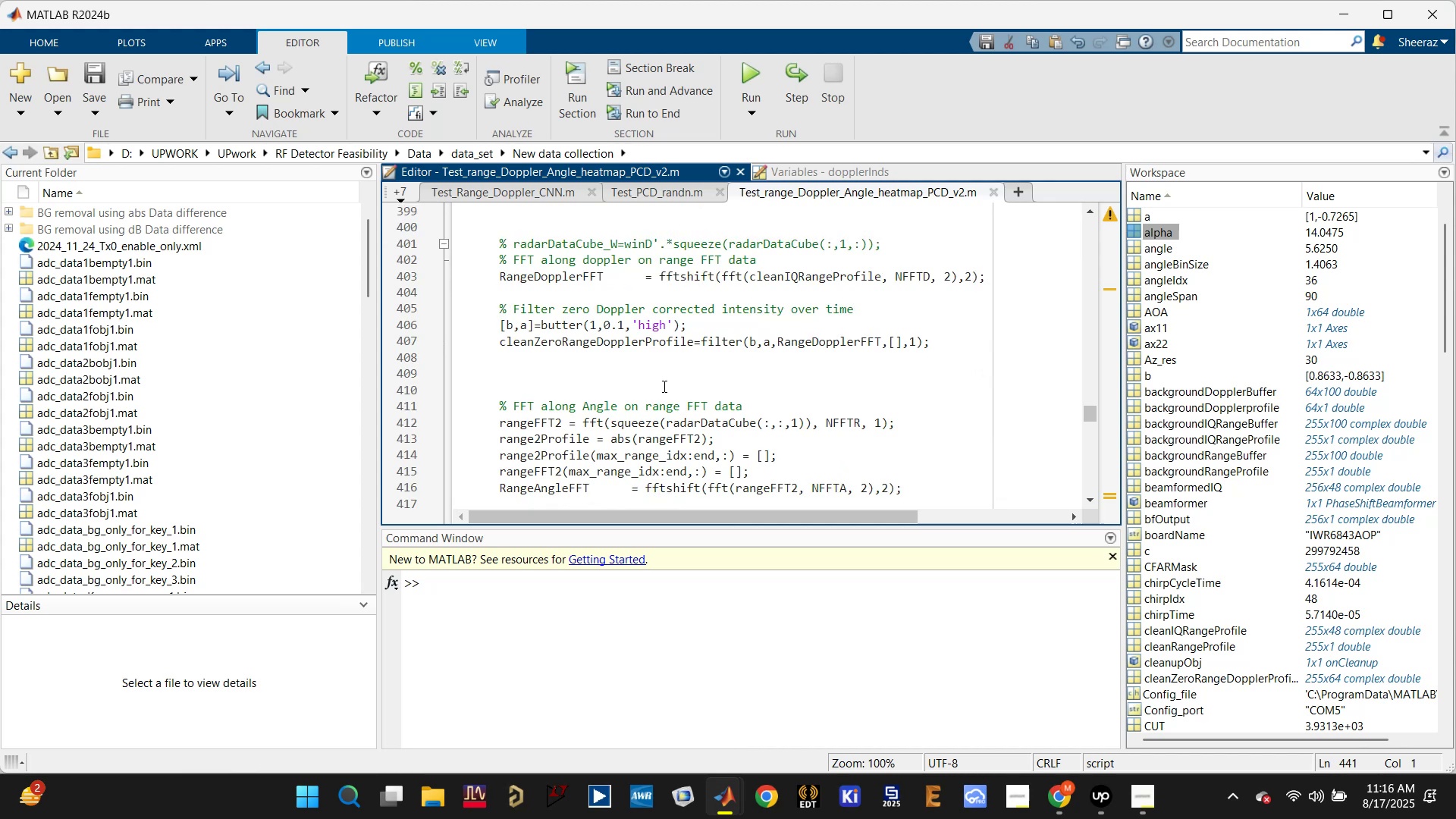 
scroll: coordinate [663, 386], scroll_direction: down, amount: 1.0
 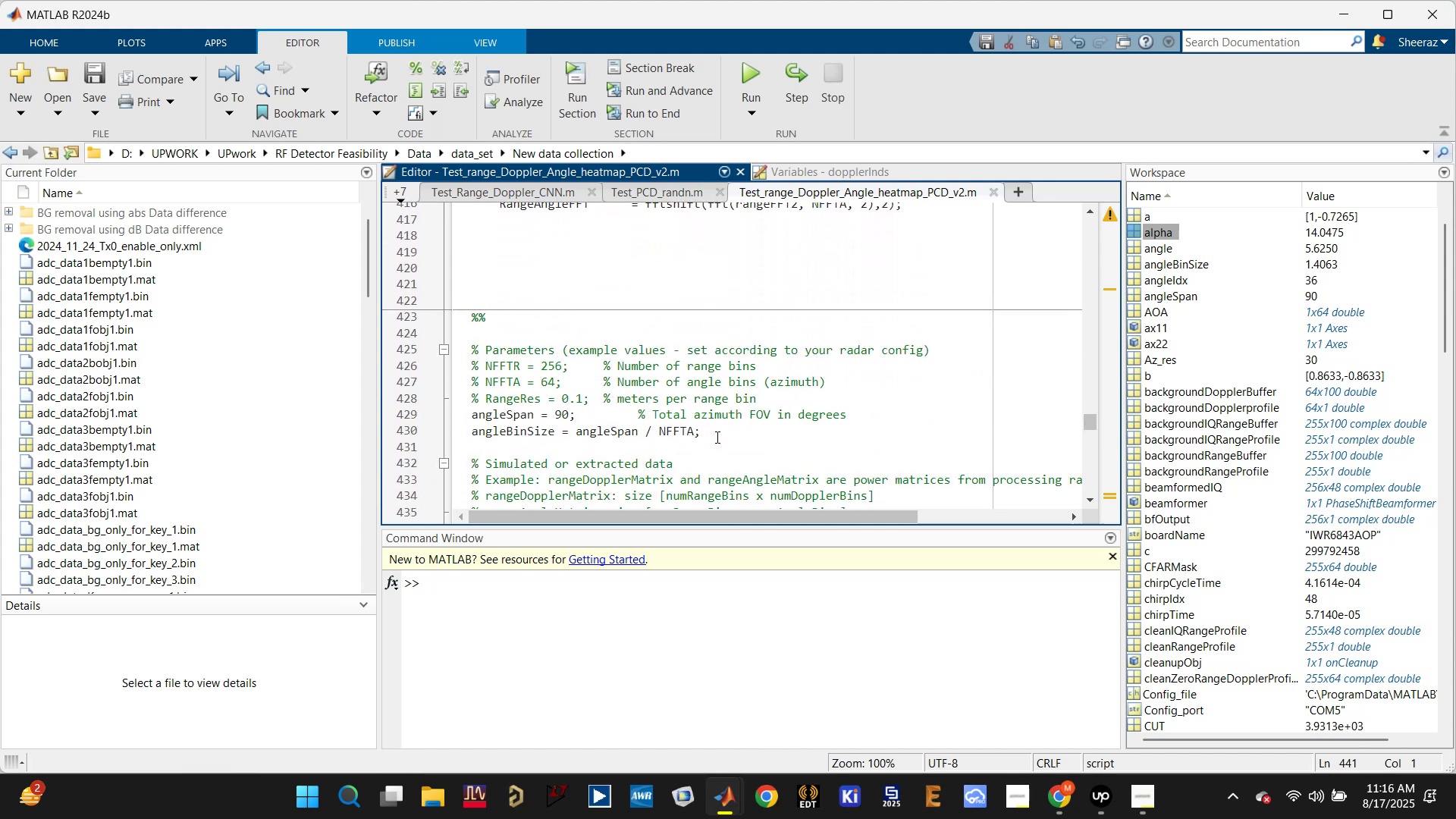 
wait(5.56)
 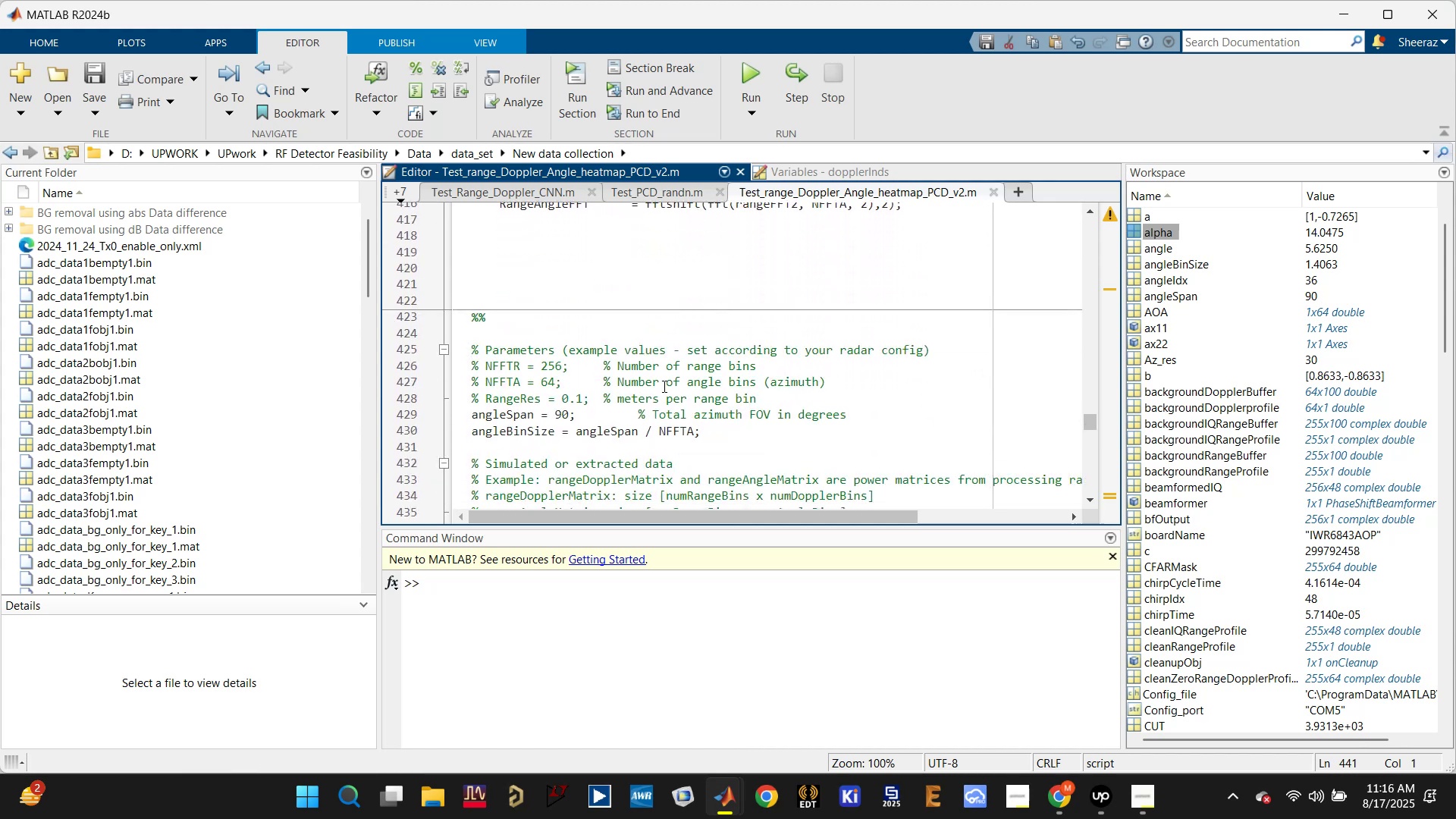 
left_click_drag(start_coordinate=[724, 435], to_coordinate=[480, 418])
 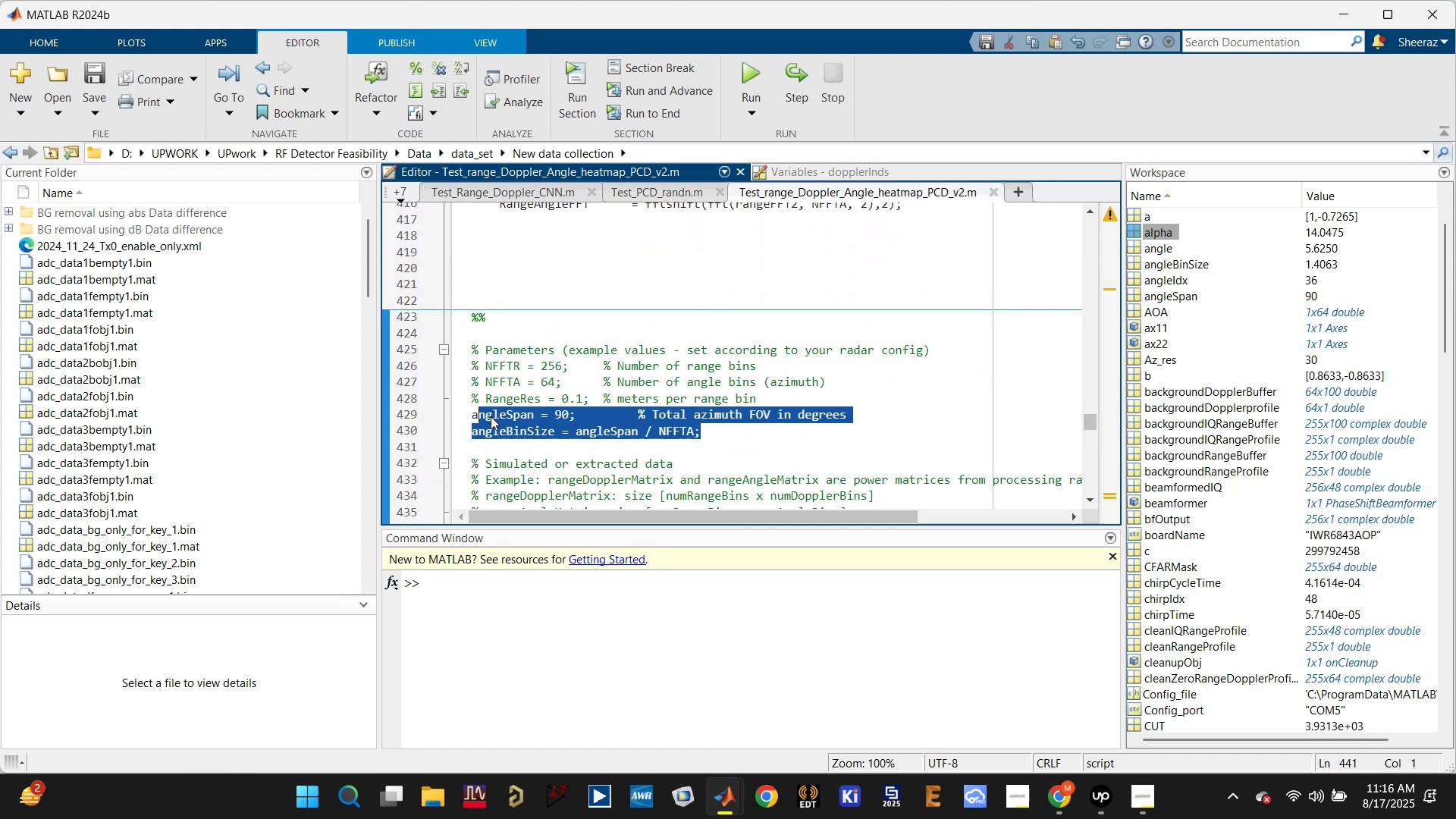 
left_click([495, 416])
 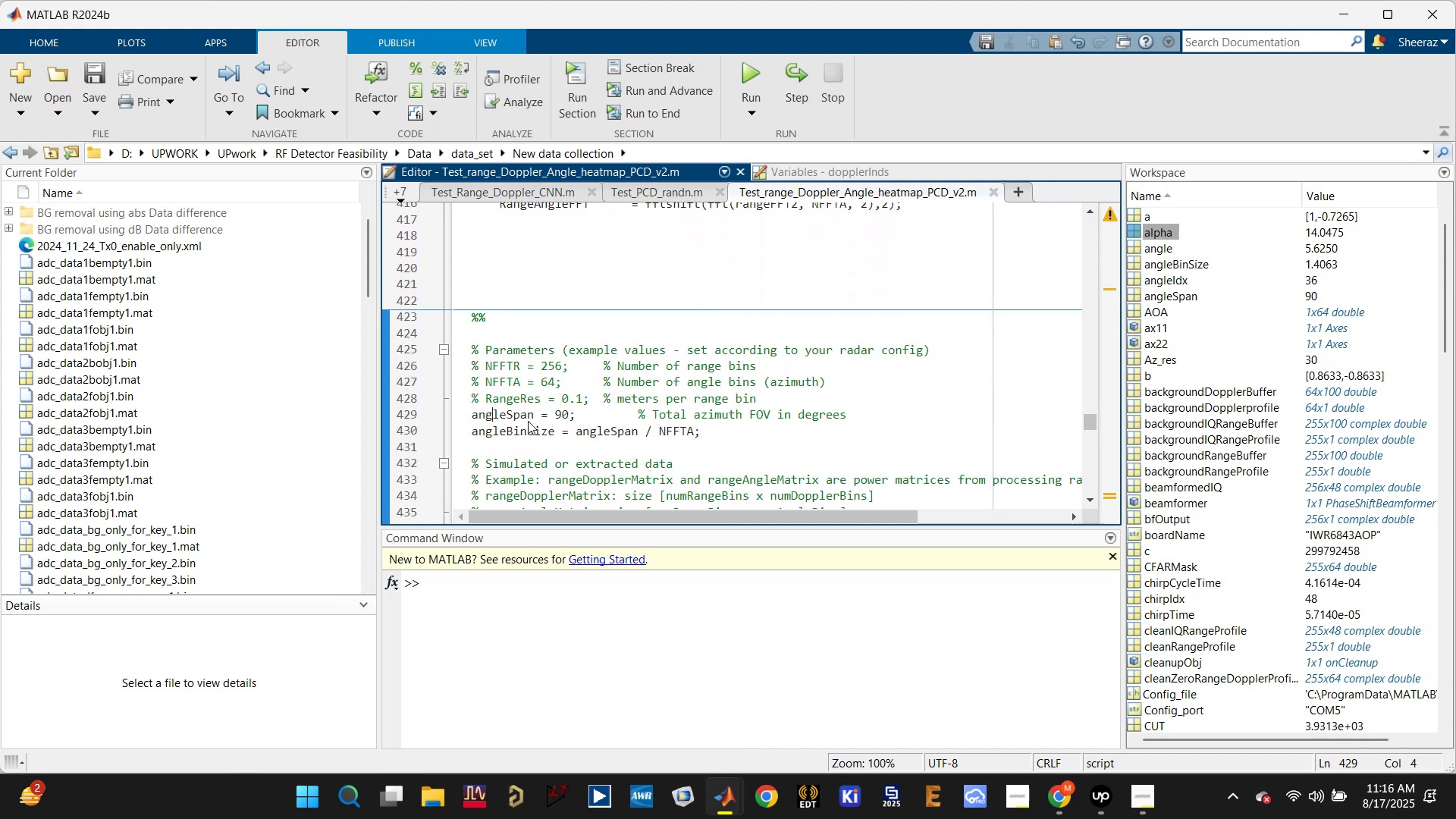 
left_click([528, 420])
 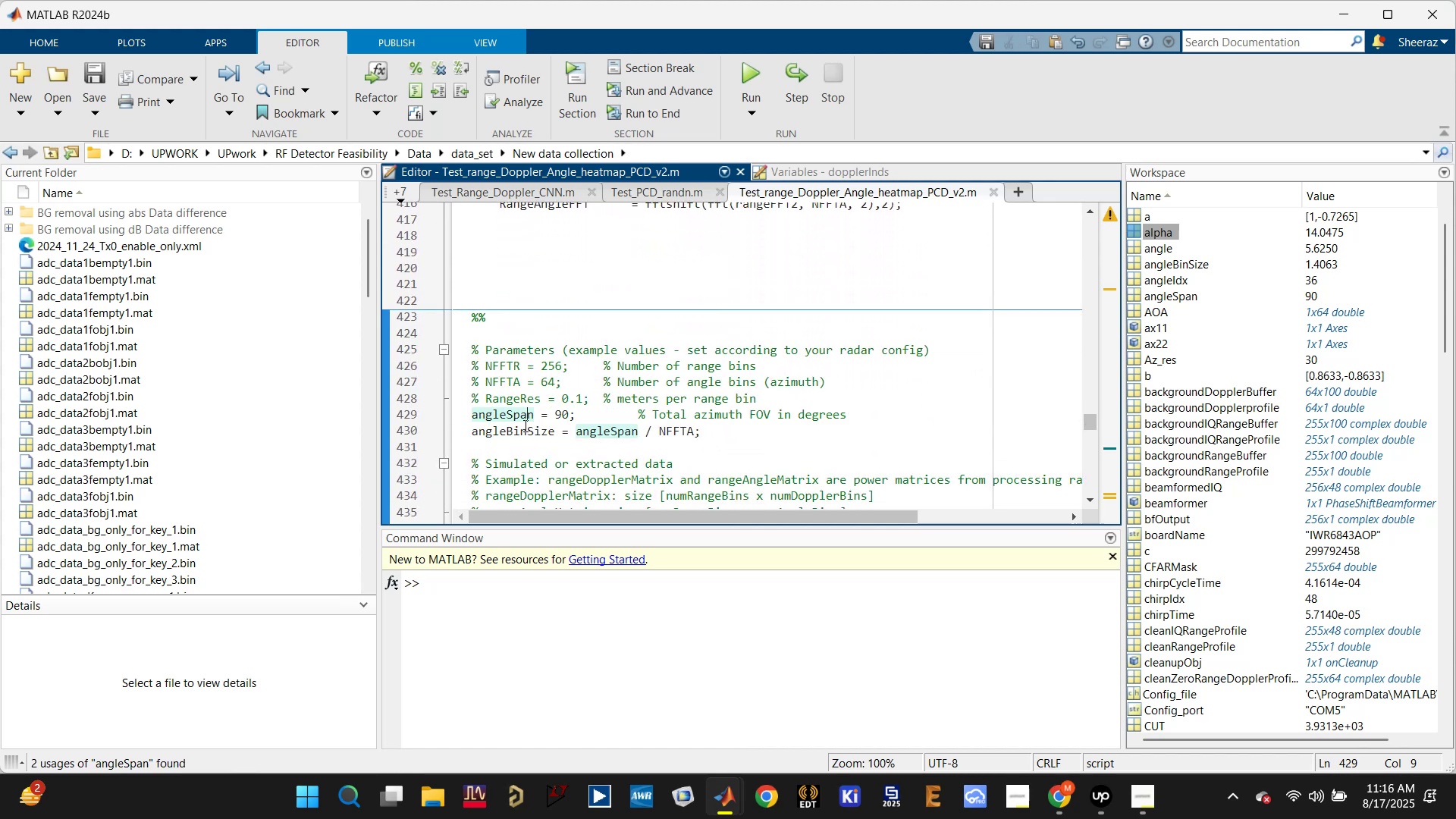 
left_click([522, 434])
 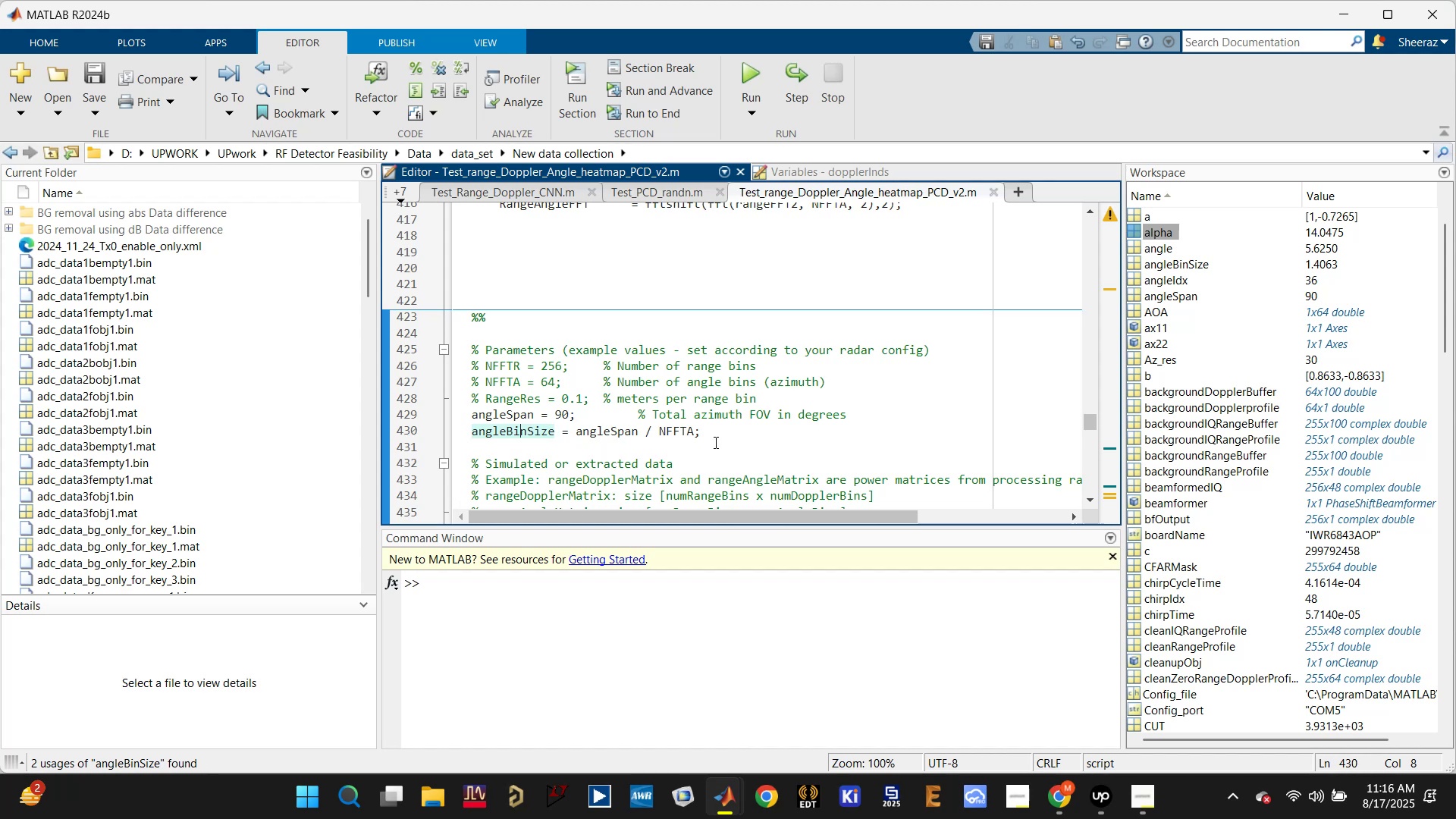 
left_click_drag(start_coordinate=[718, 441], to_coordinate=[462, 347])
 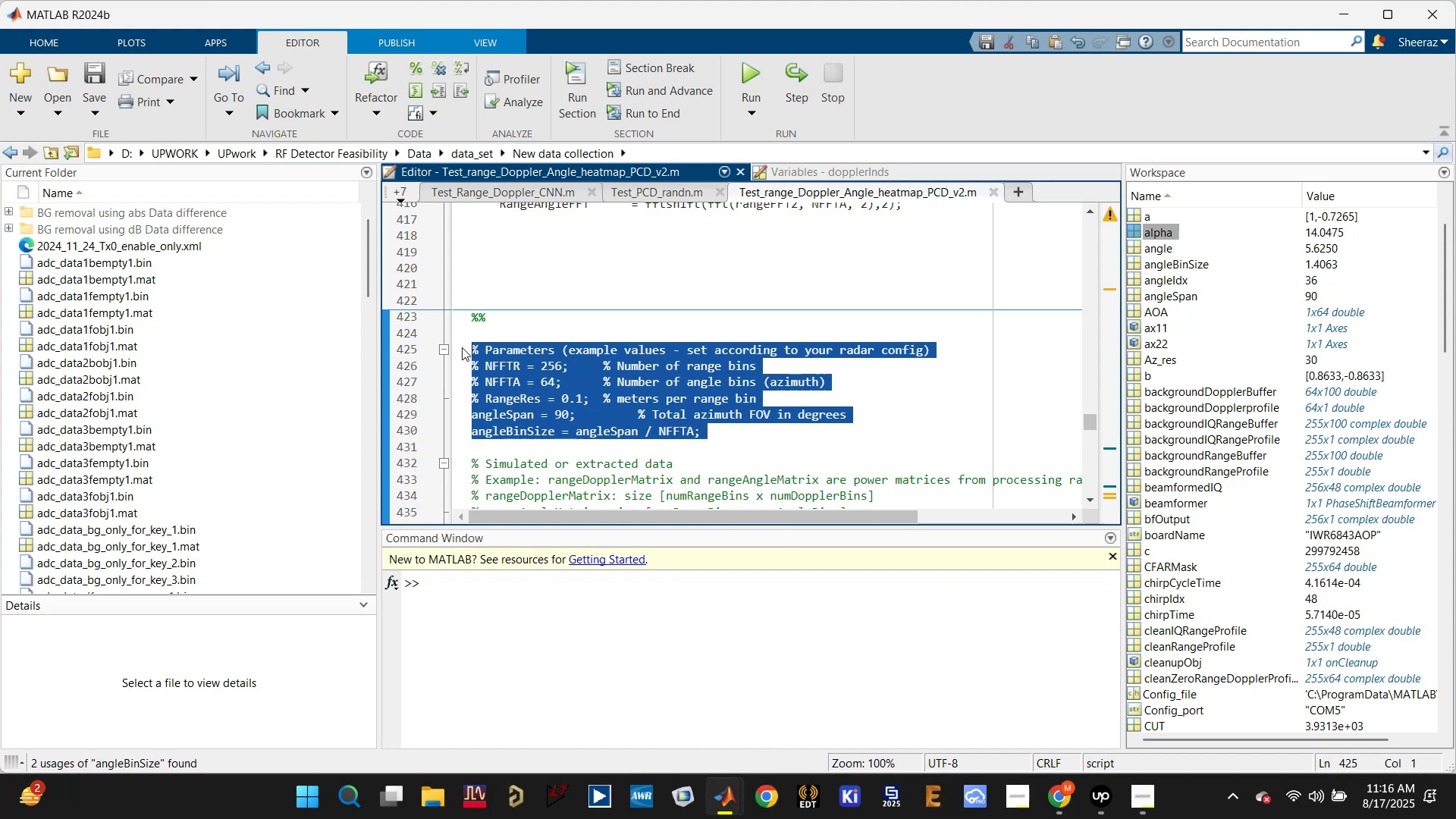 
key(Control+X)
 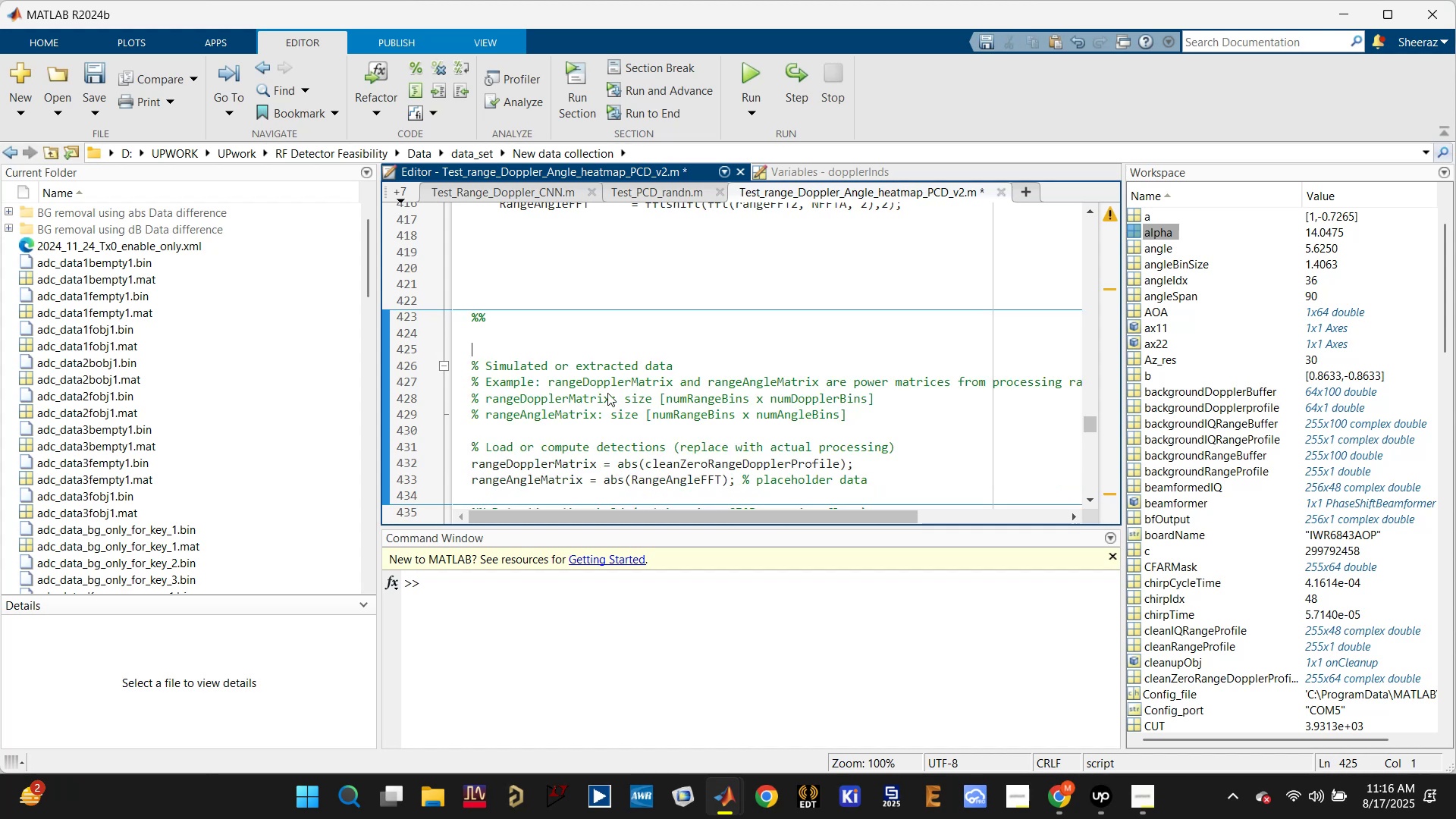 
scroll: coordinate [607, 393], scroll_direction: up, amount: 12.0
 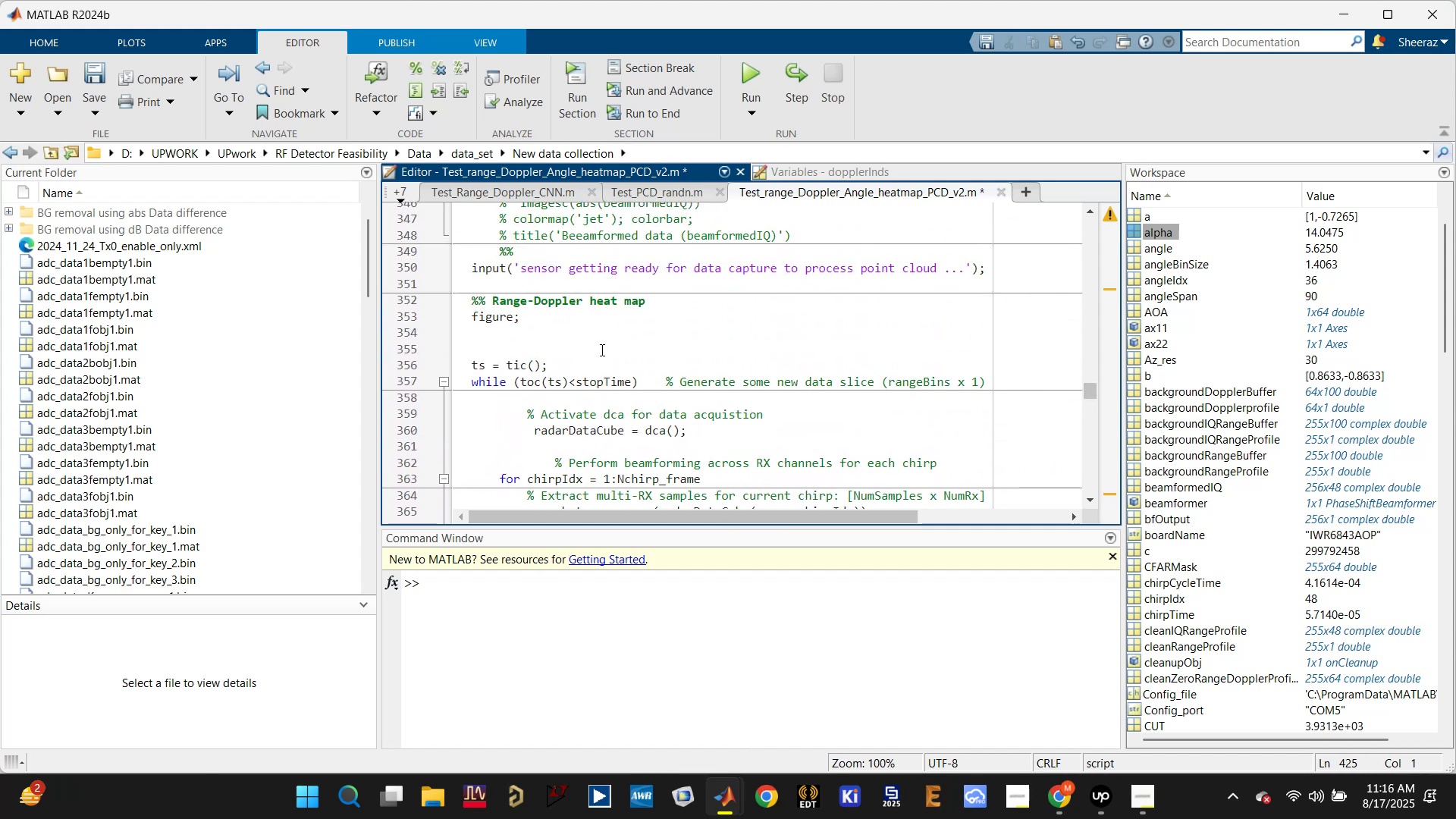 
left_click([598, 331])
 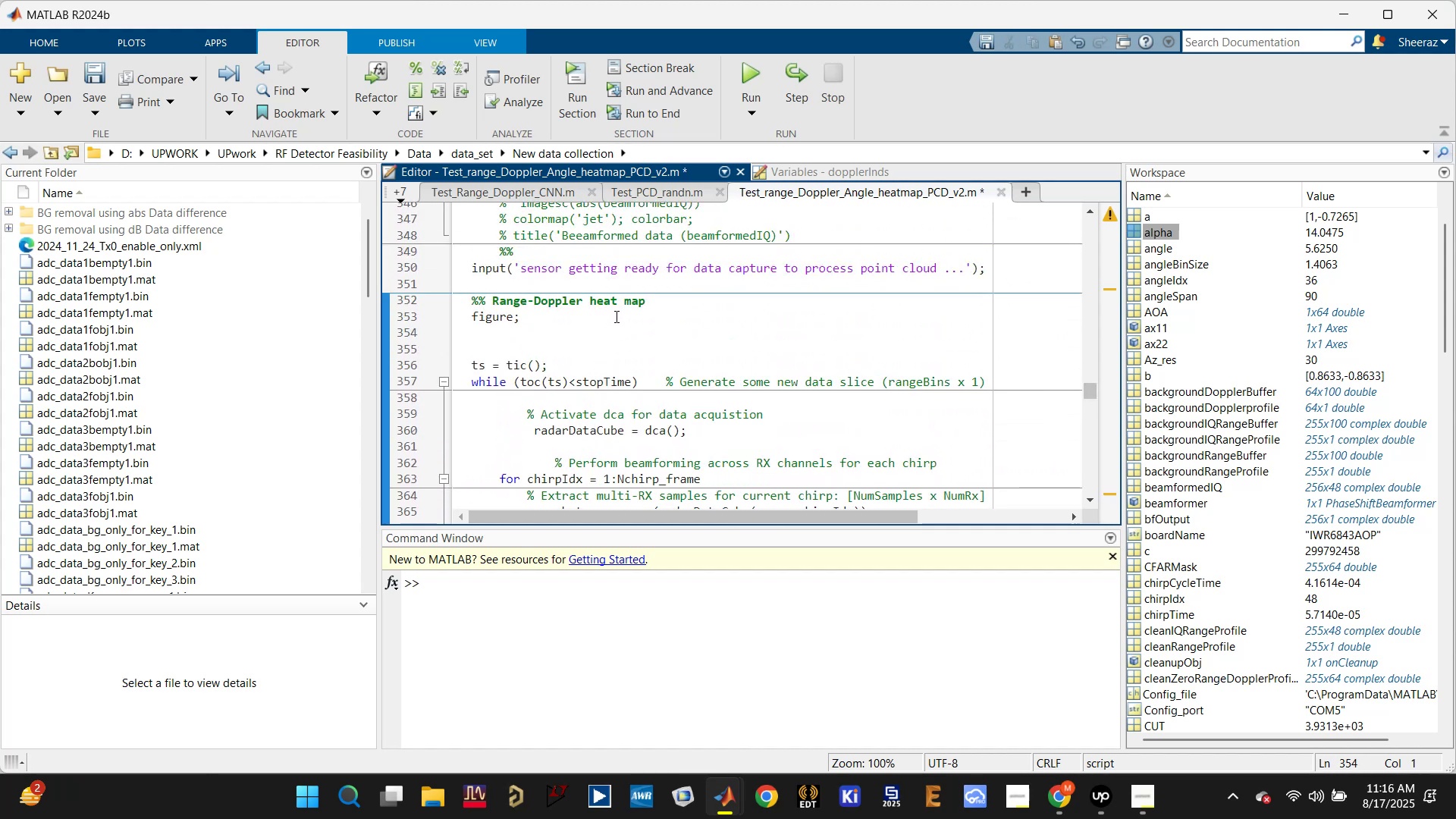 
left_click([660, 303])
 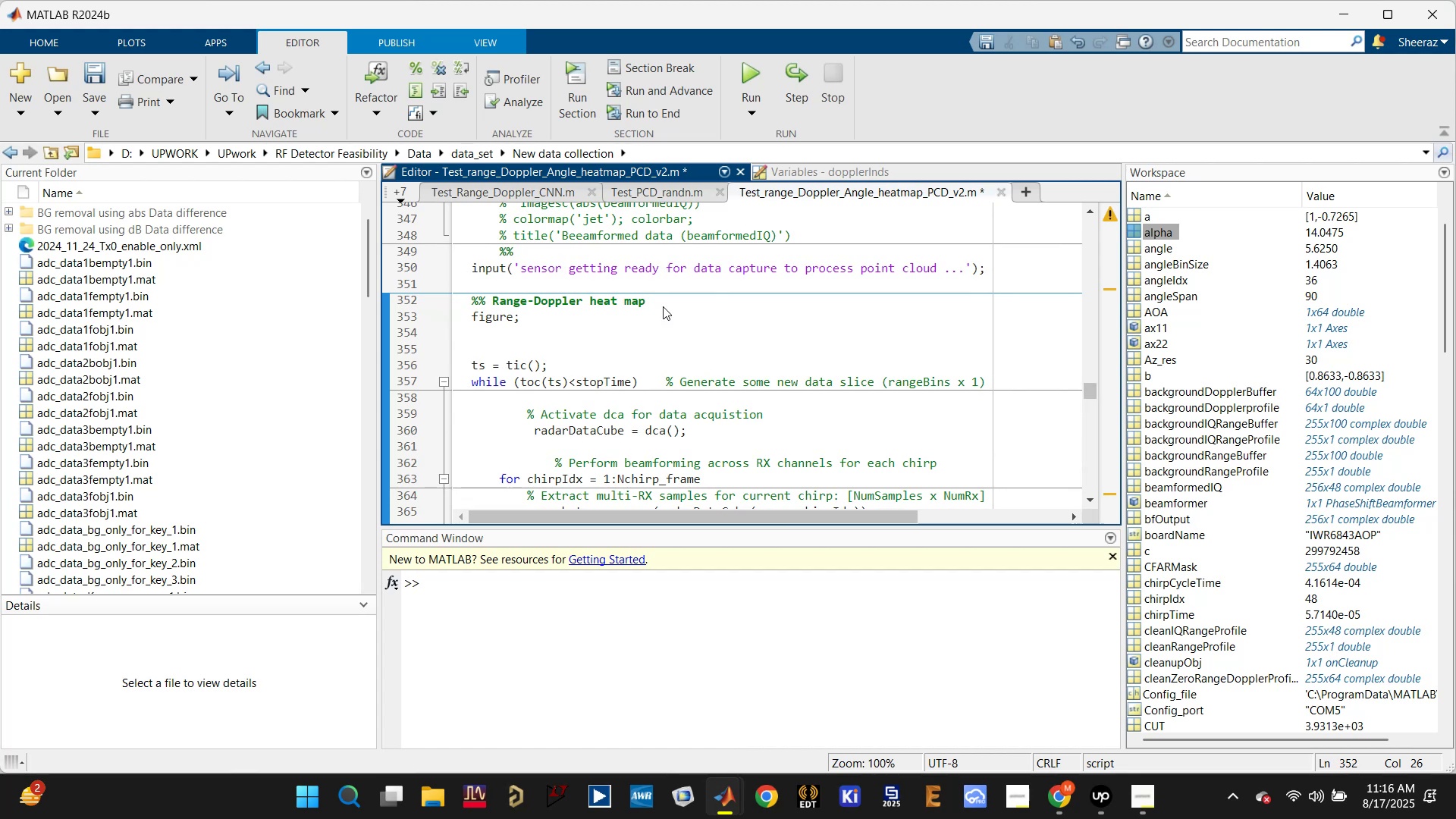 
key(Enter)
 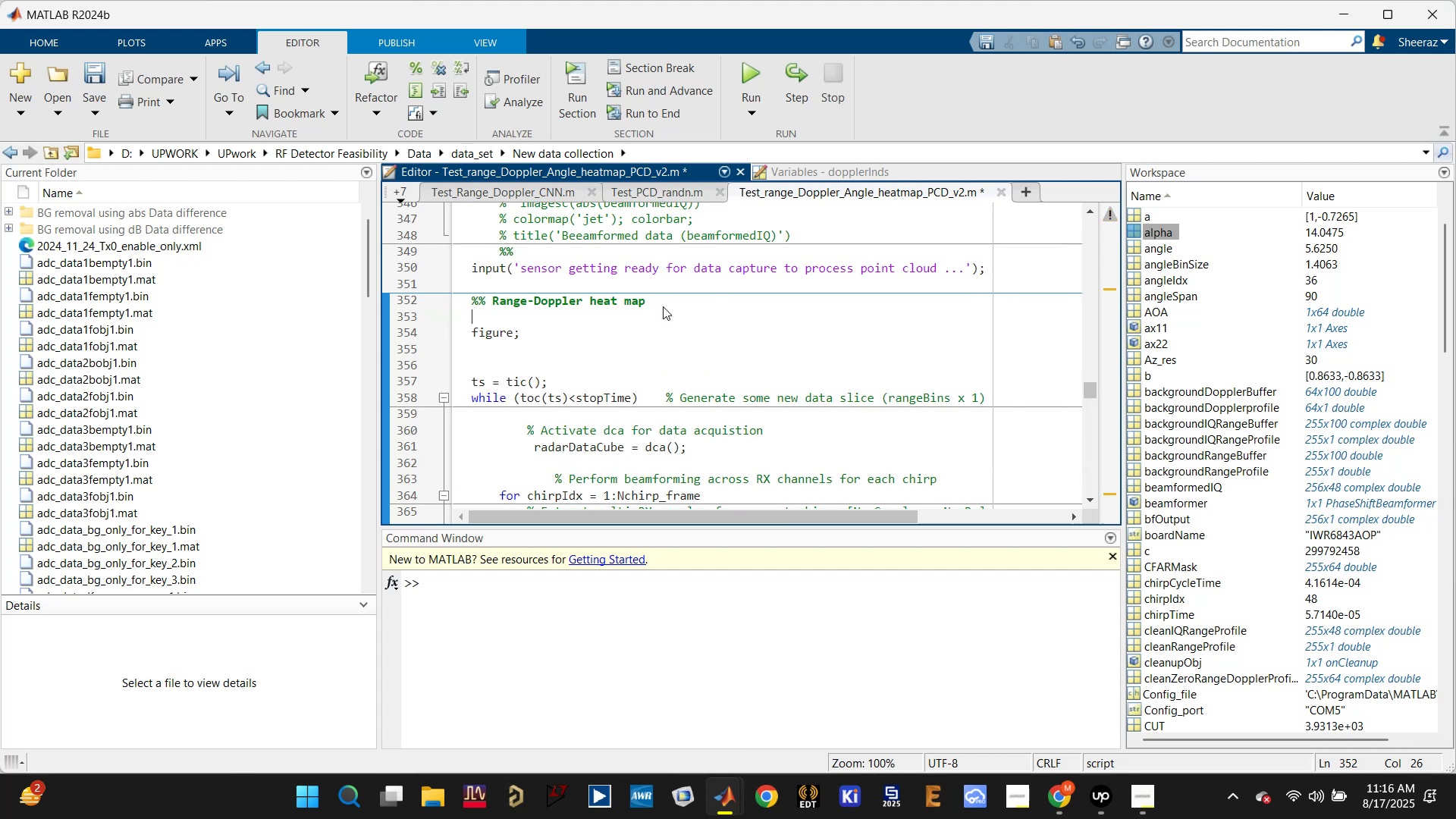 
key(Enter)
 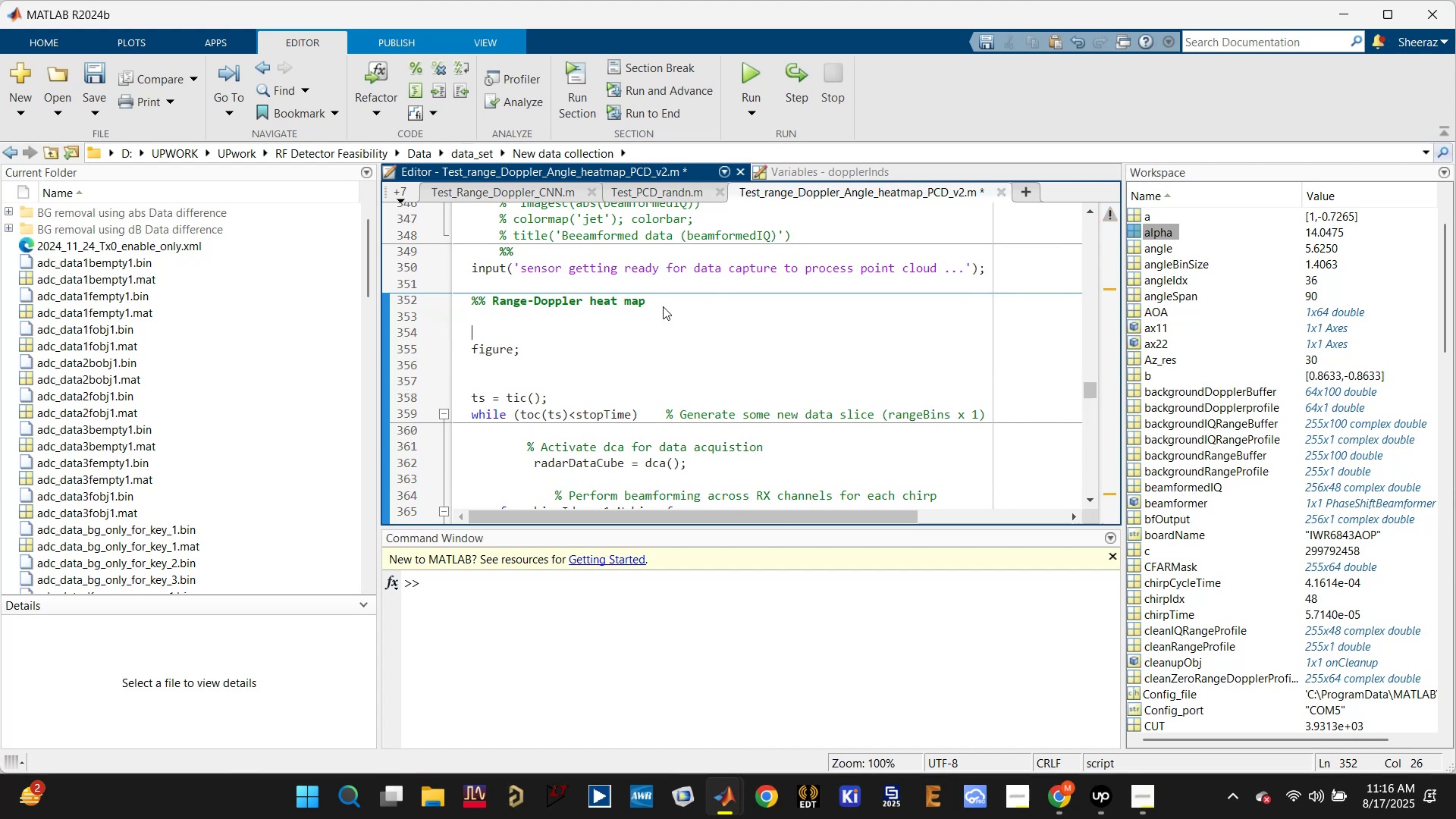 
key(Enter)
 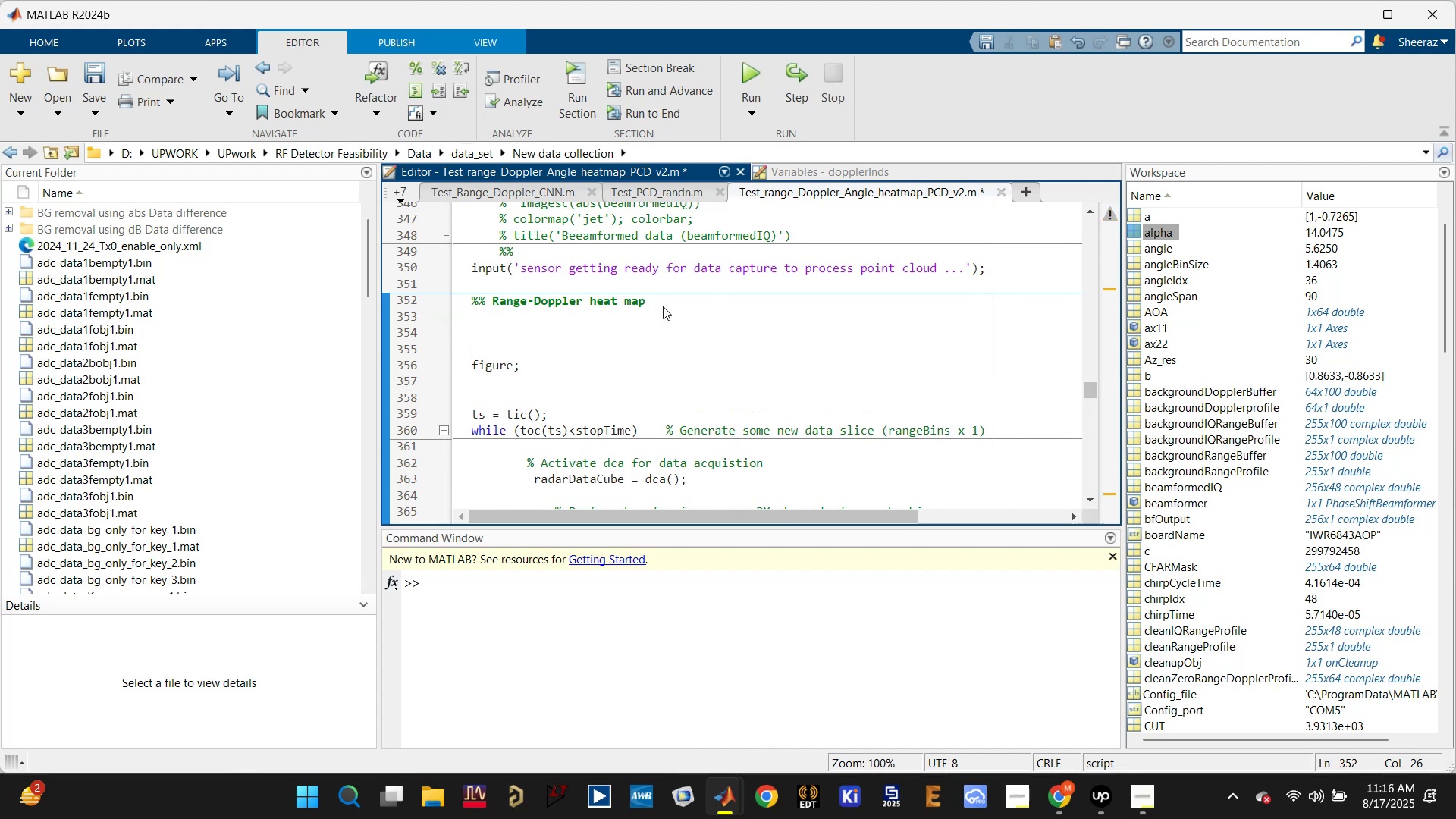 
key(Enter)
 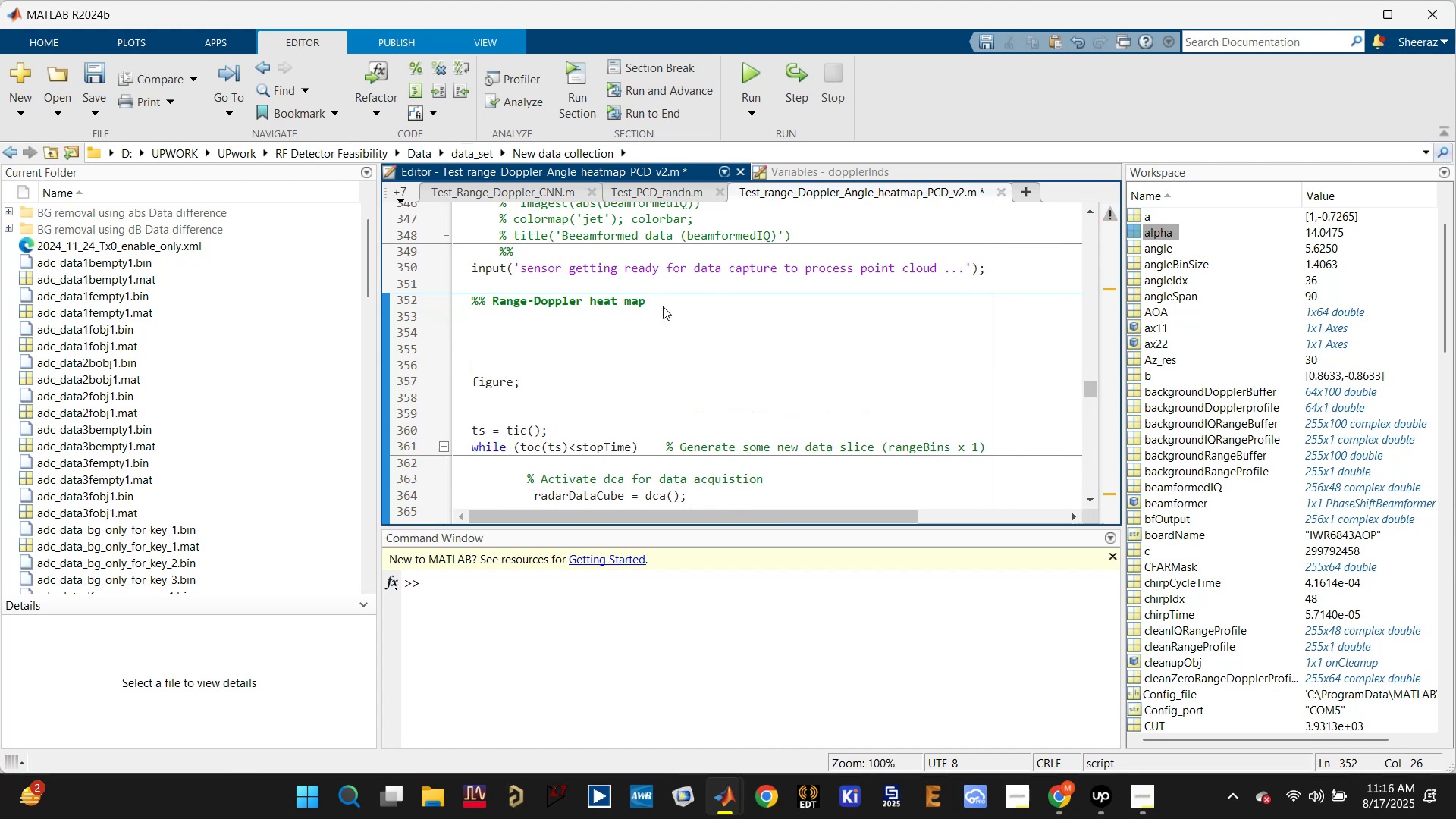 
key(Enter)
 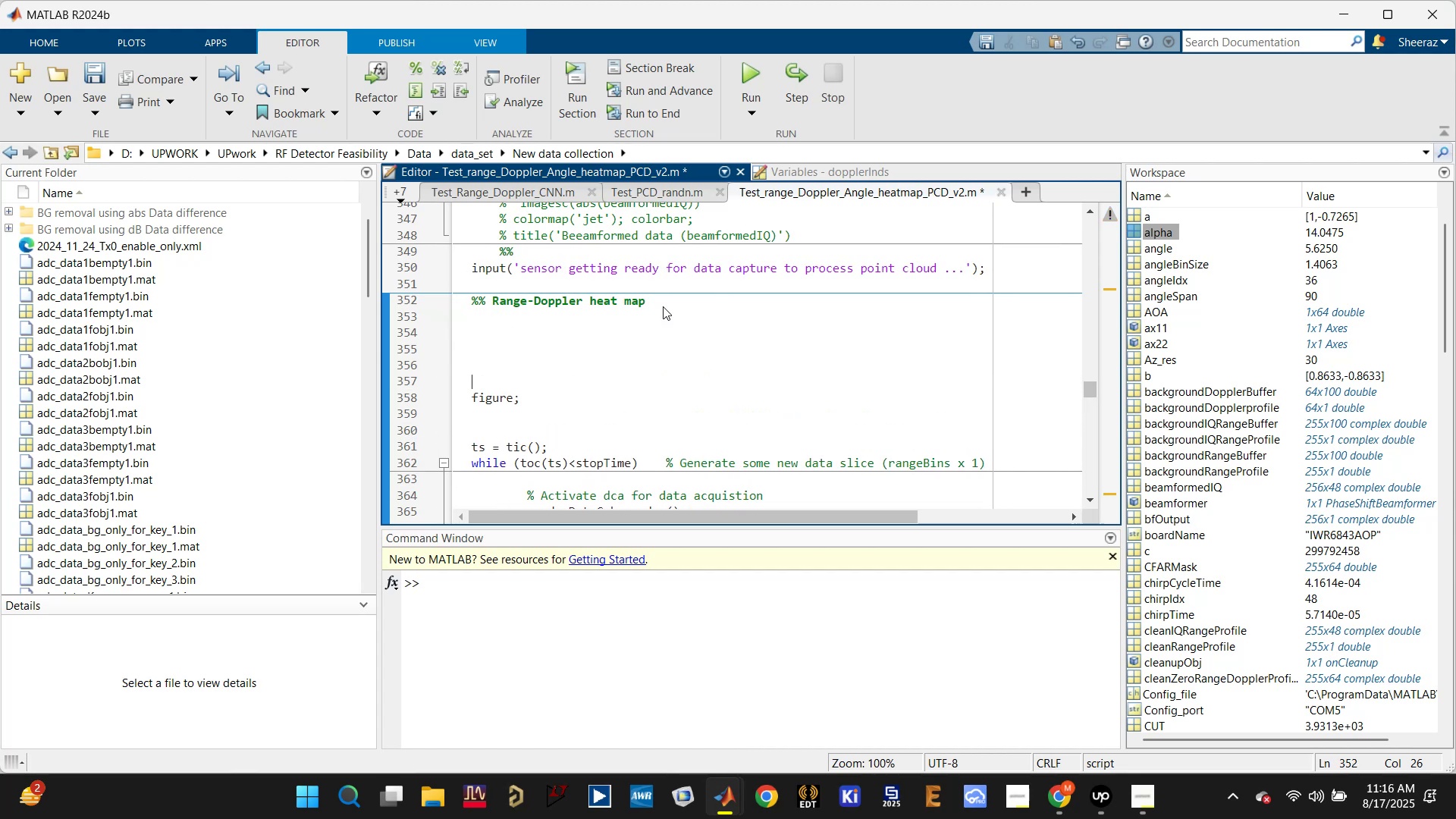 
key(ArrowUp)
 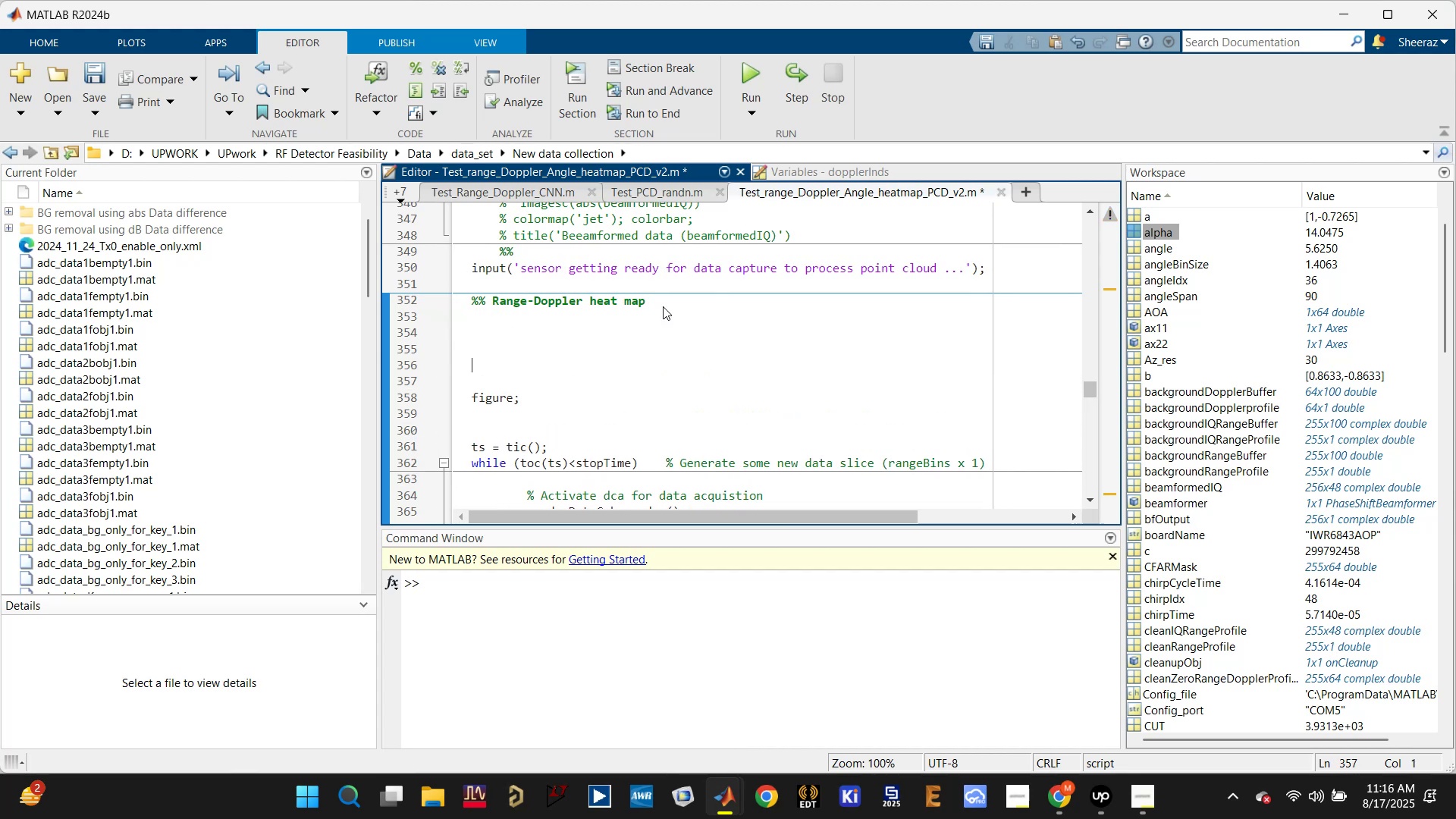 
key(ArrowUp)
 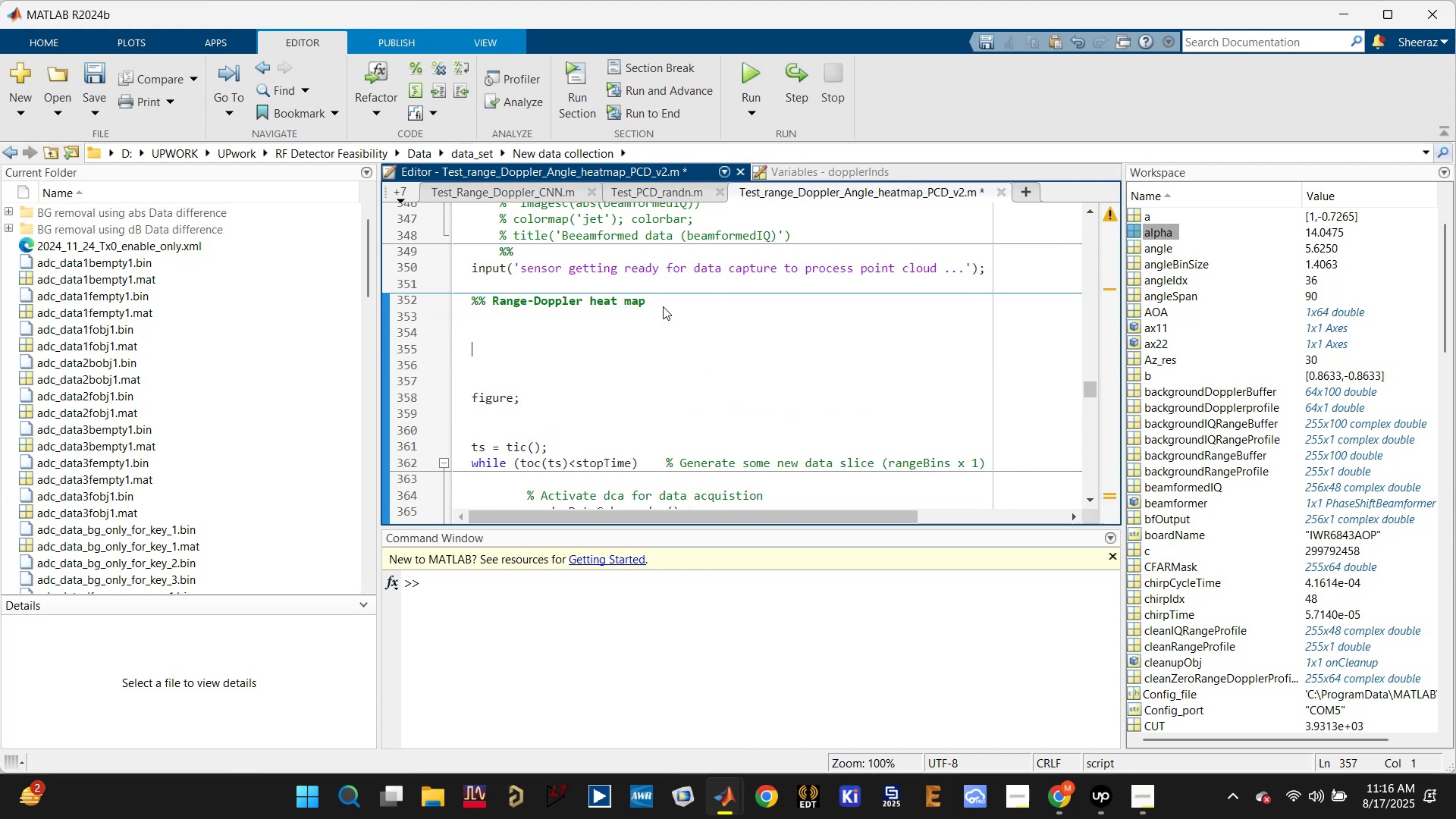 
key(ArrowUp)
 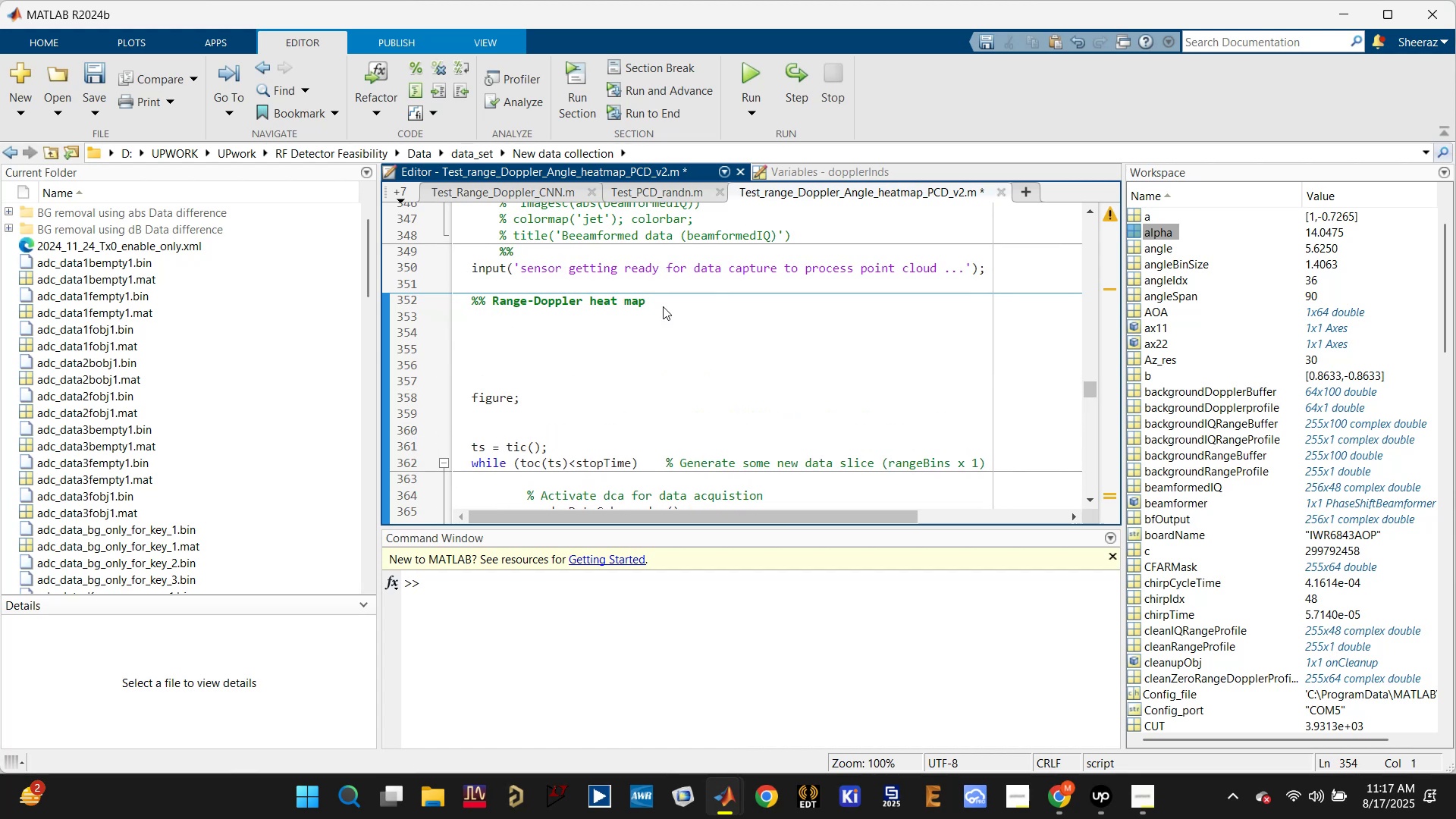 
key(Control+V)
 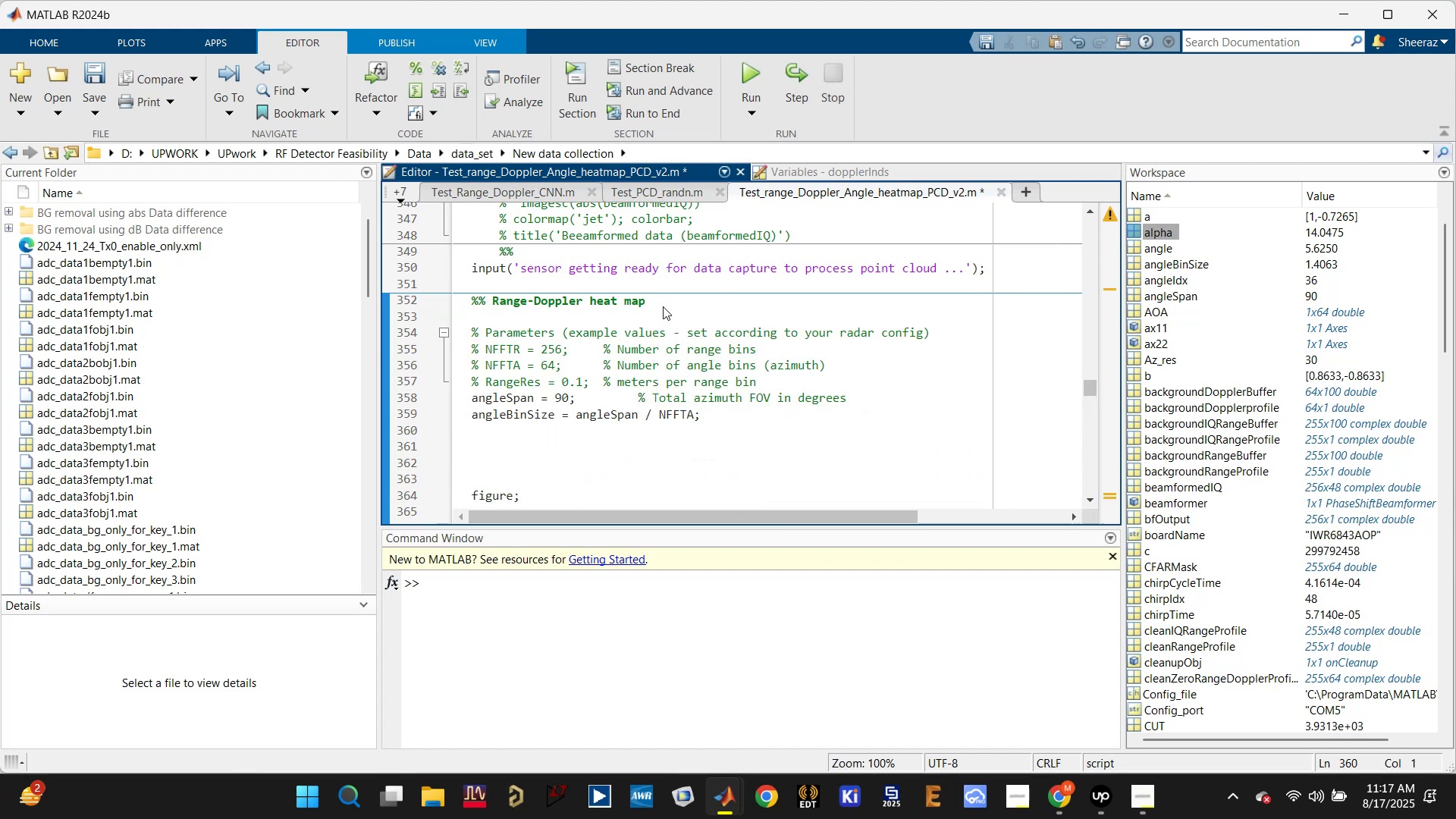 
key(Control+S)
 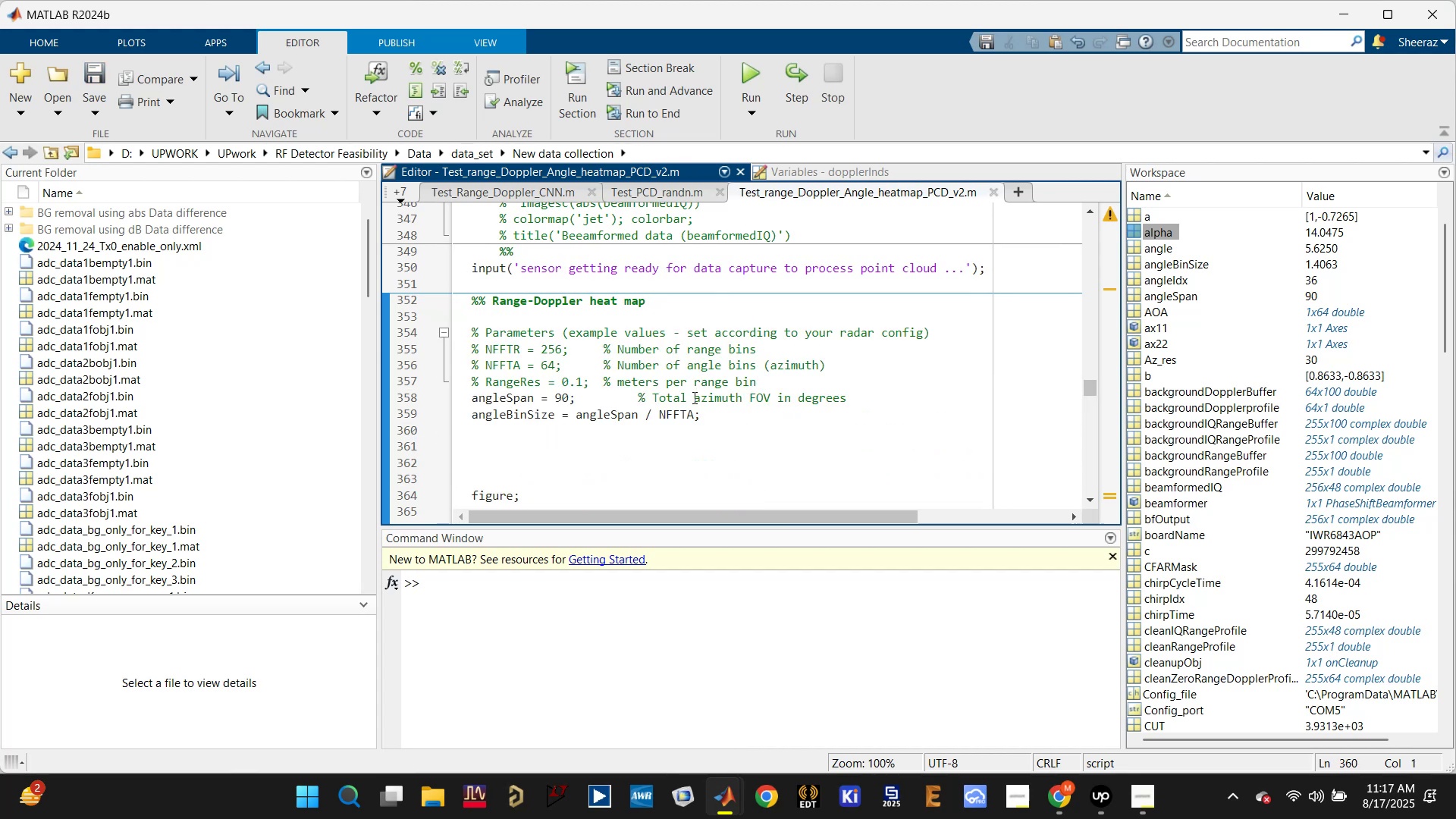 
scroll: coordinate [692, 422], scroll_direction: down, amount: 12.0
 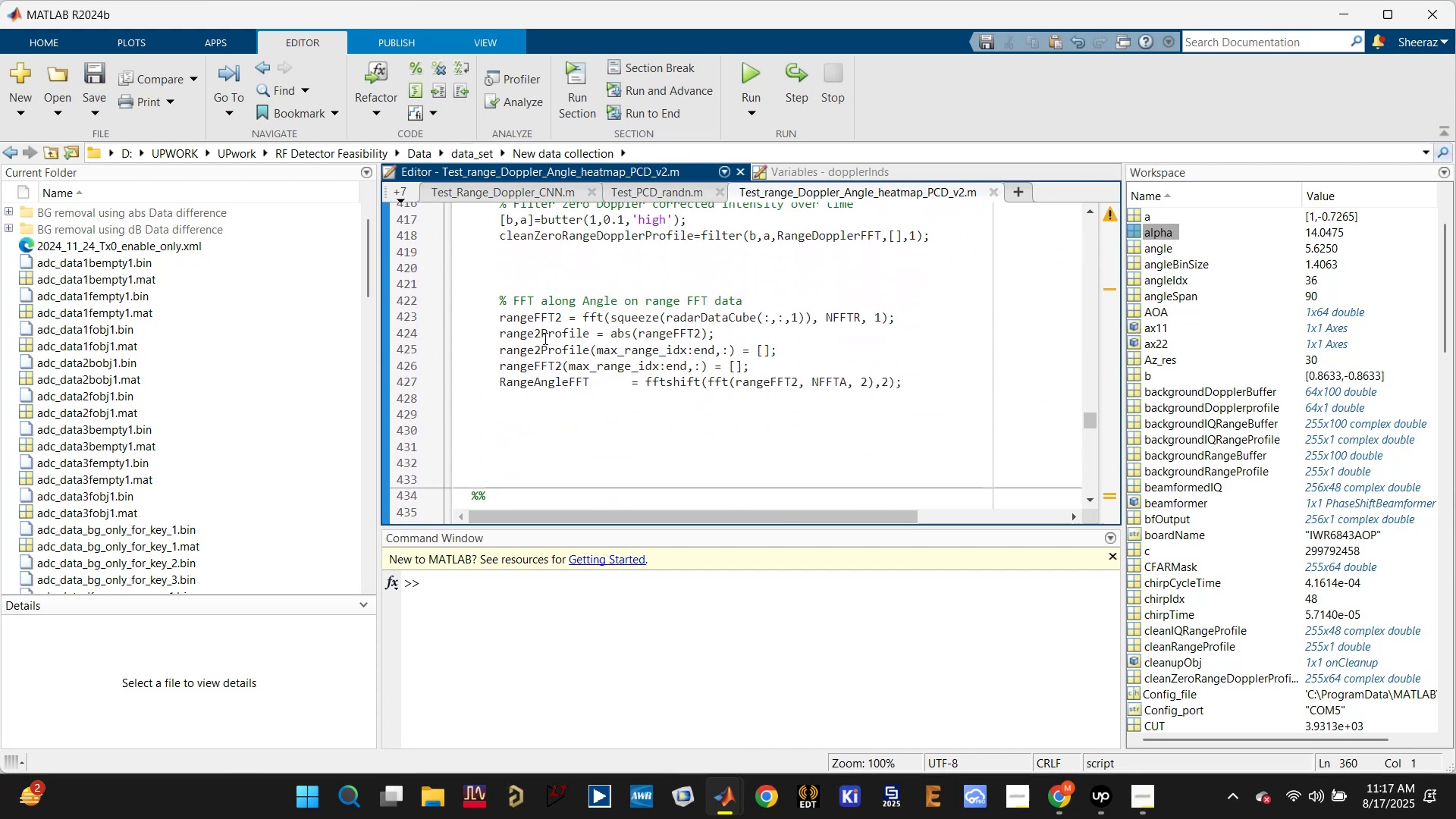 
left_click([521, 383])
 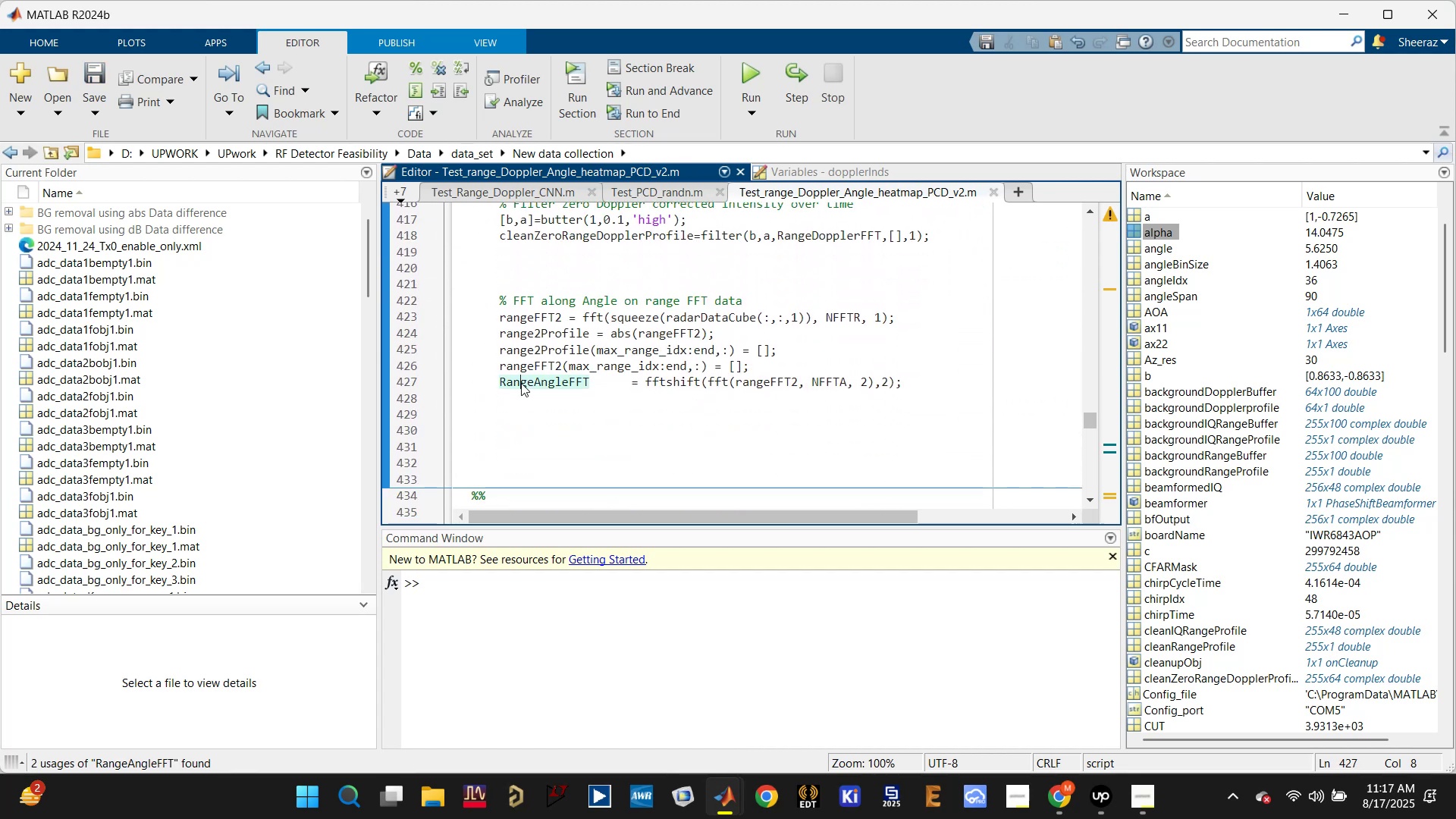 
scroll: coordinate [521, 385], scroll_direction: up, amount: 10.0
 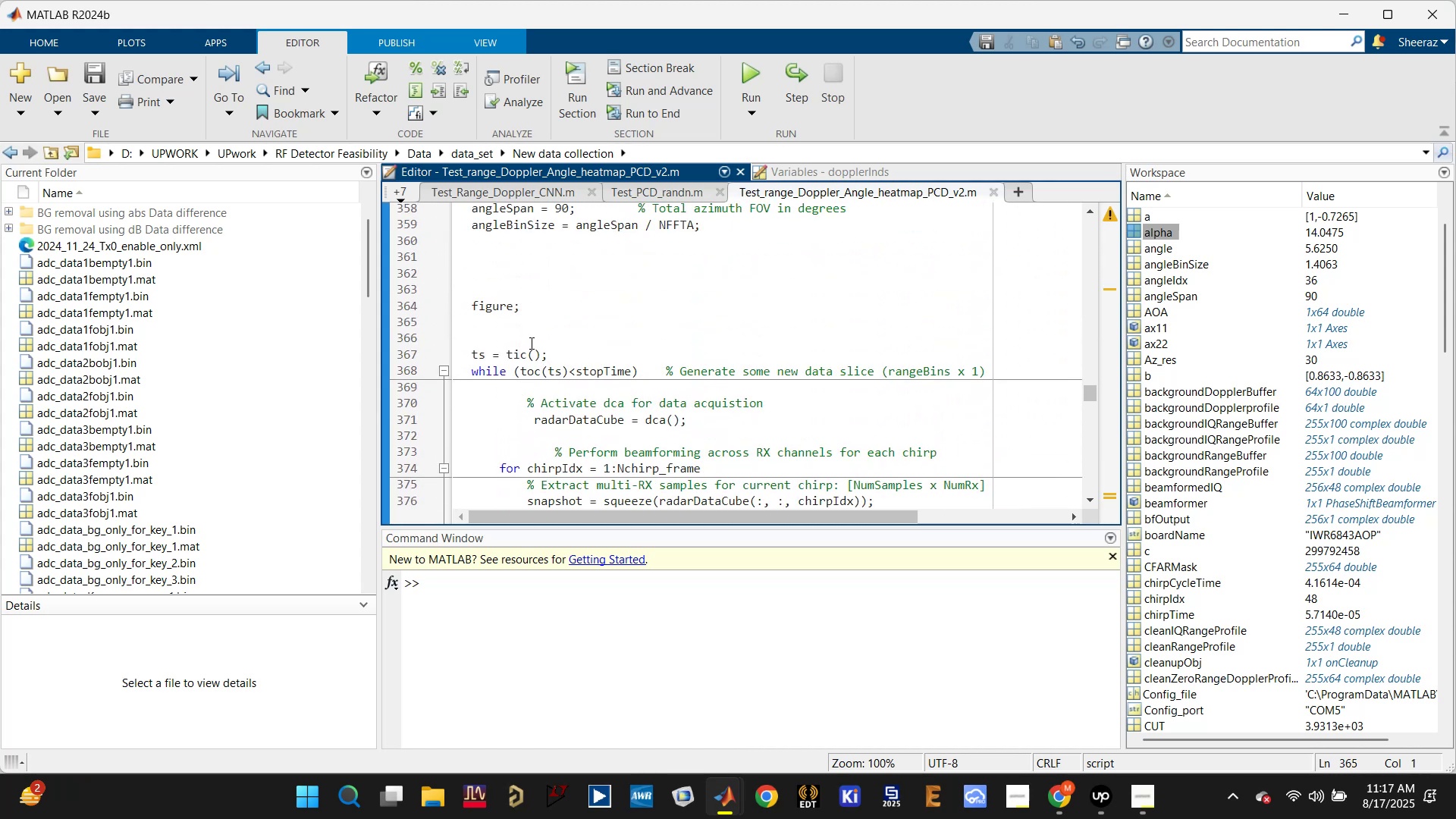 
key(Backspace)
 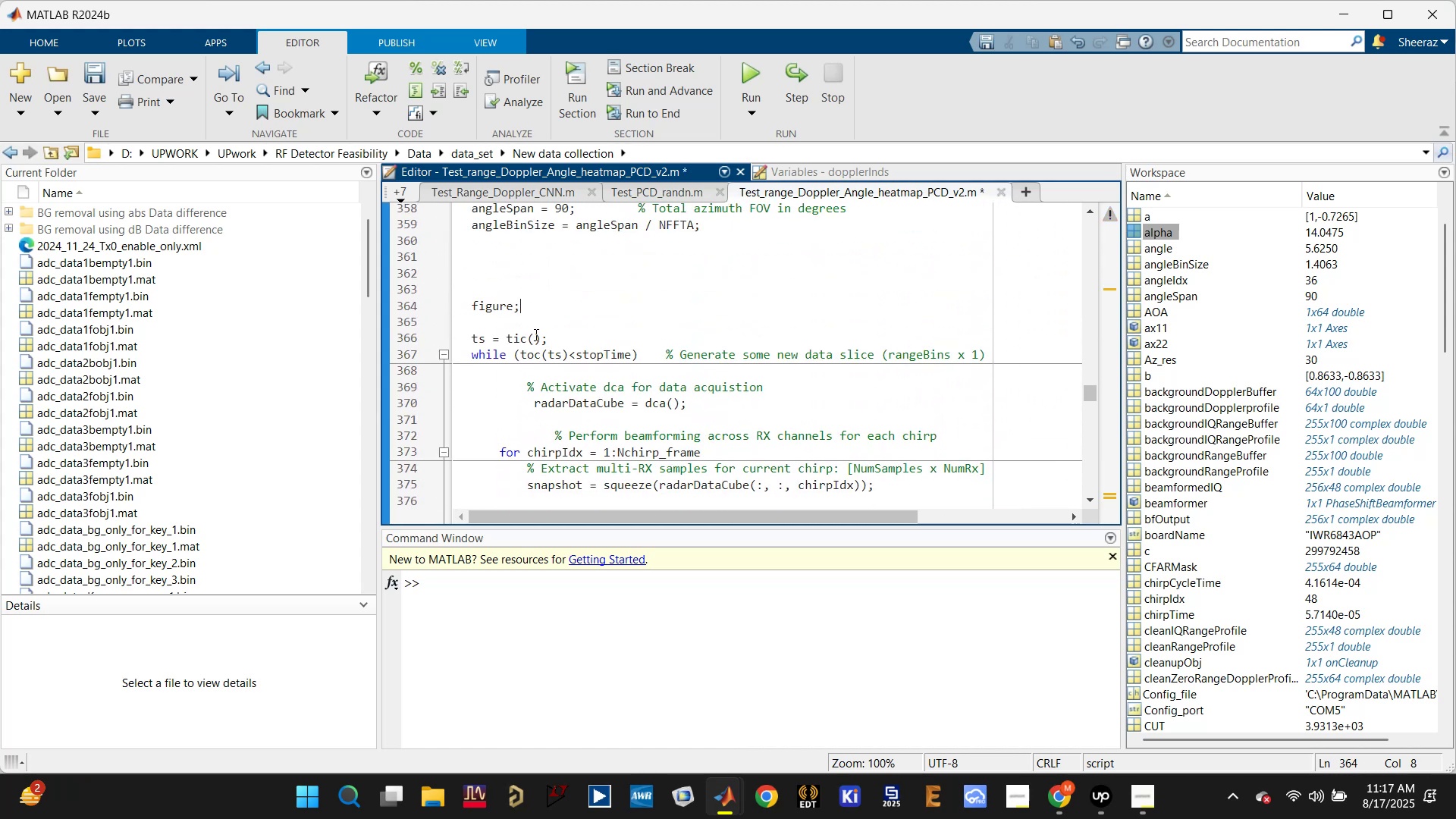 
scroll: coordinate [605, 356], scroll_direction: down, amount: 10.0
 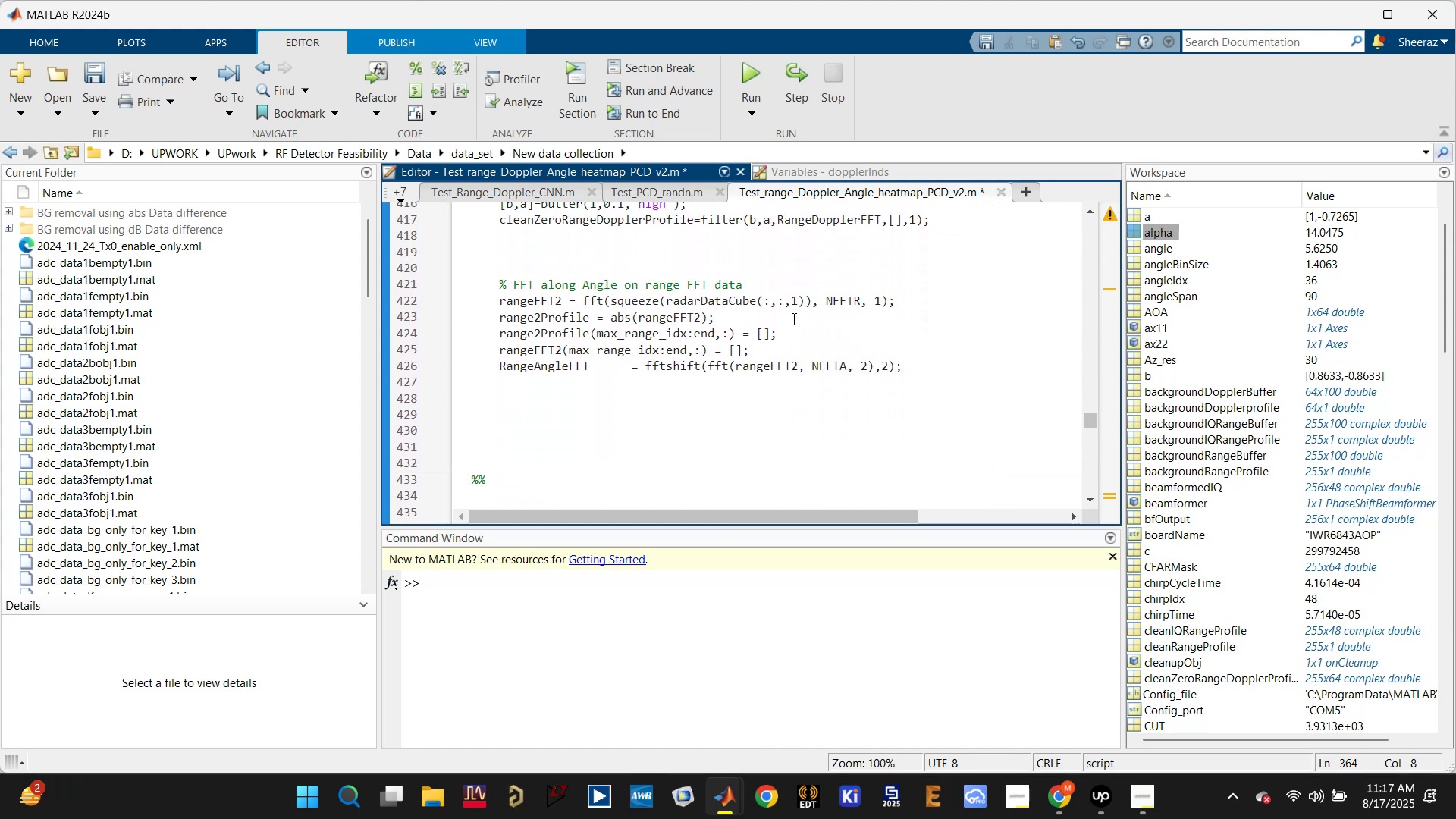 
left_click([744, 304])
 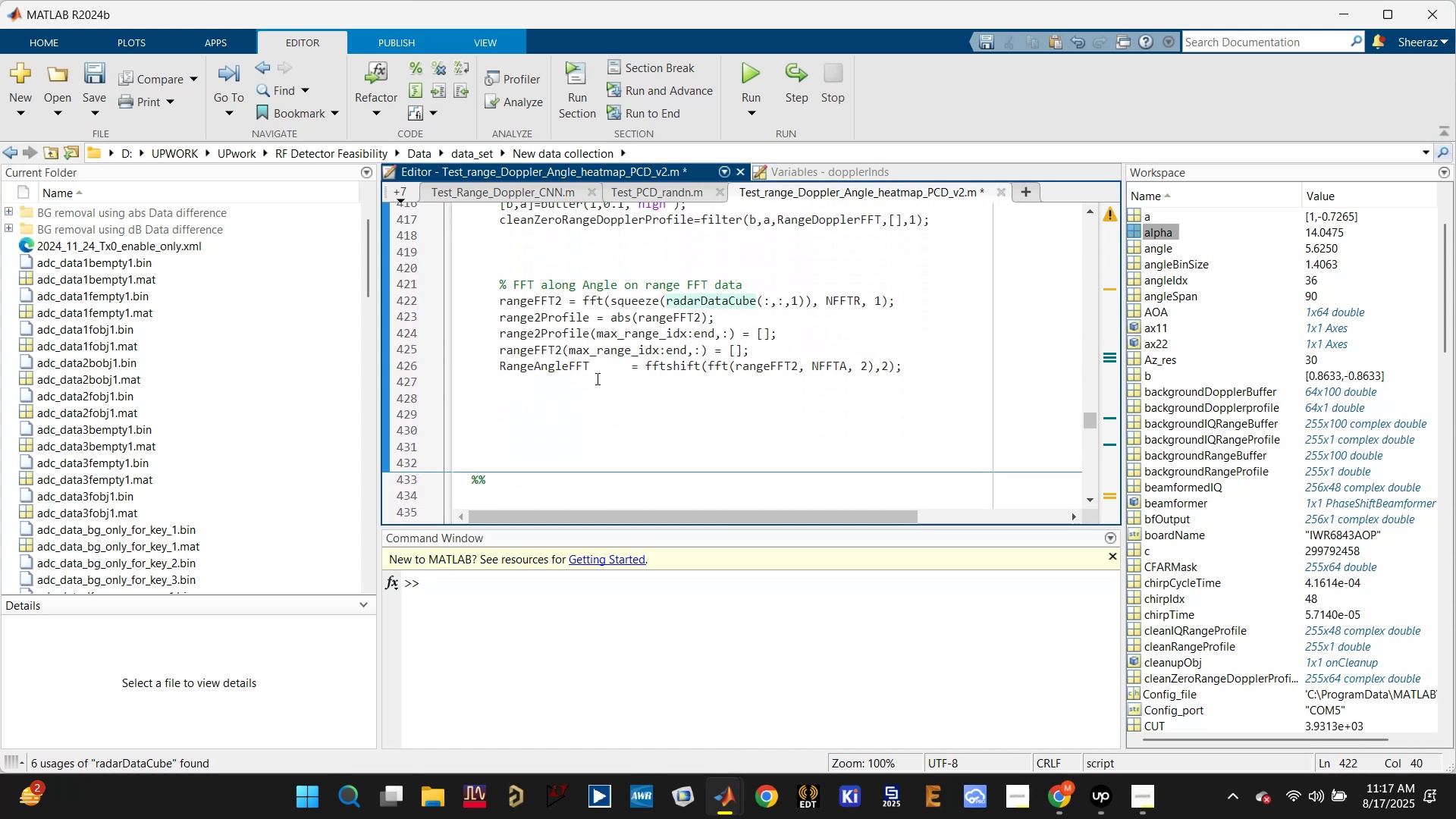 
left_click([573, 360])
 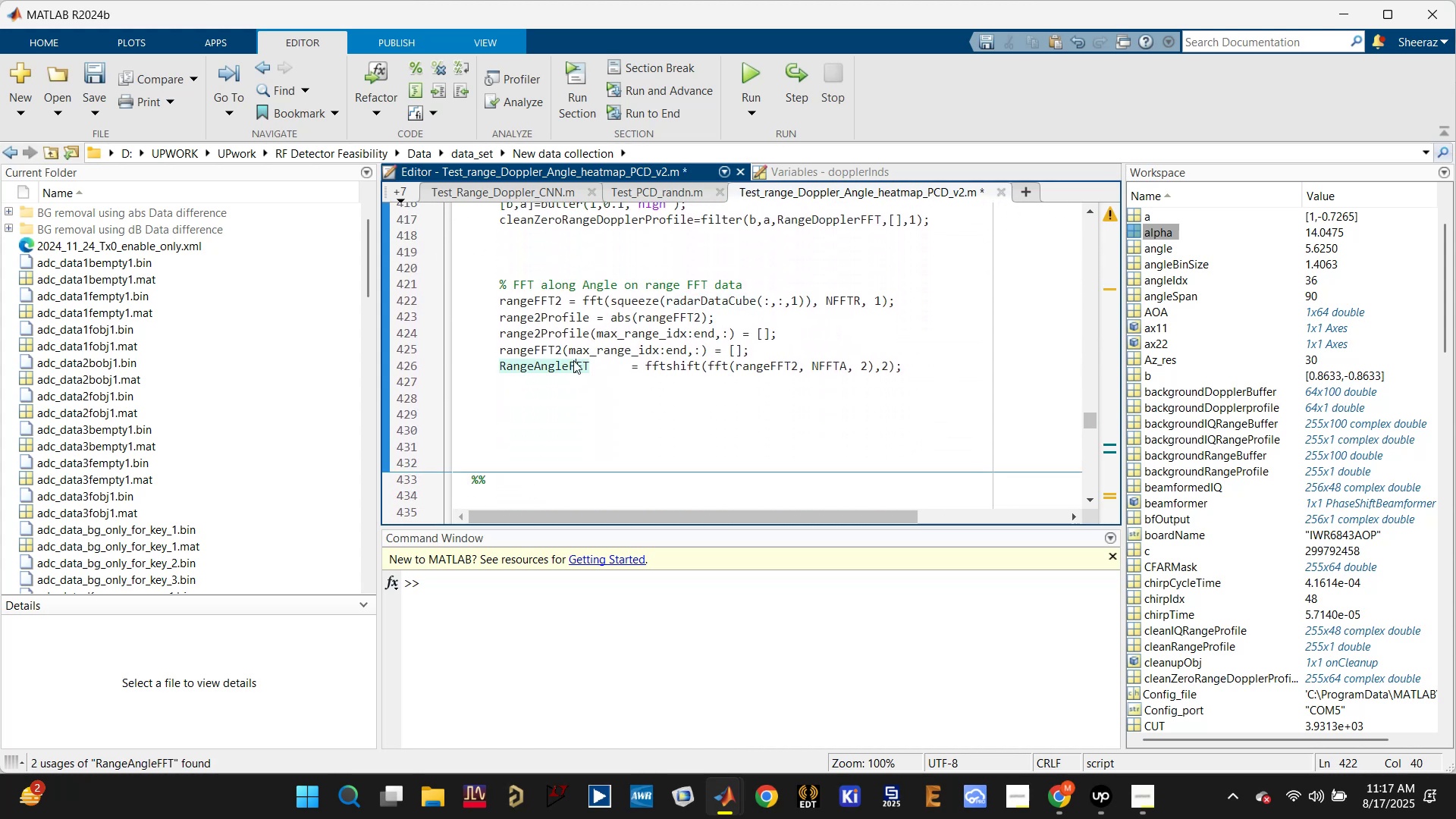 
scroll: coordinate [573, 369], scroll_direction: down, amount: 1.0
 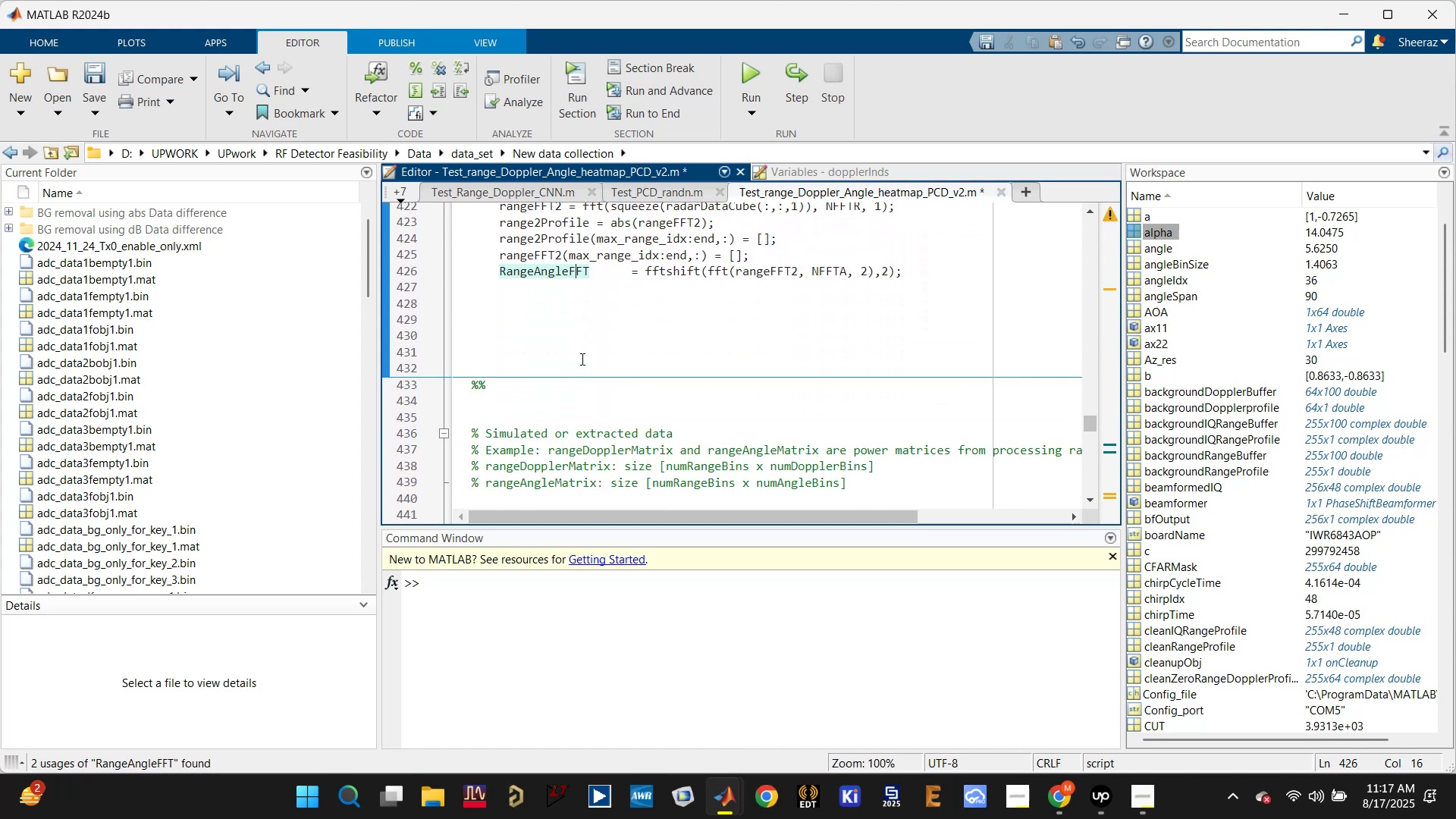 
left_click_drag(start_coordinate=[582, 334], to_coordinate=[599, 400])
 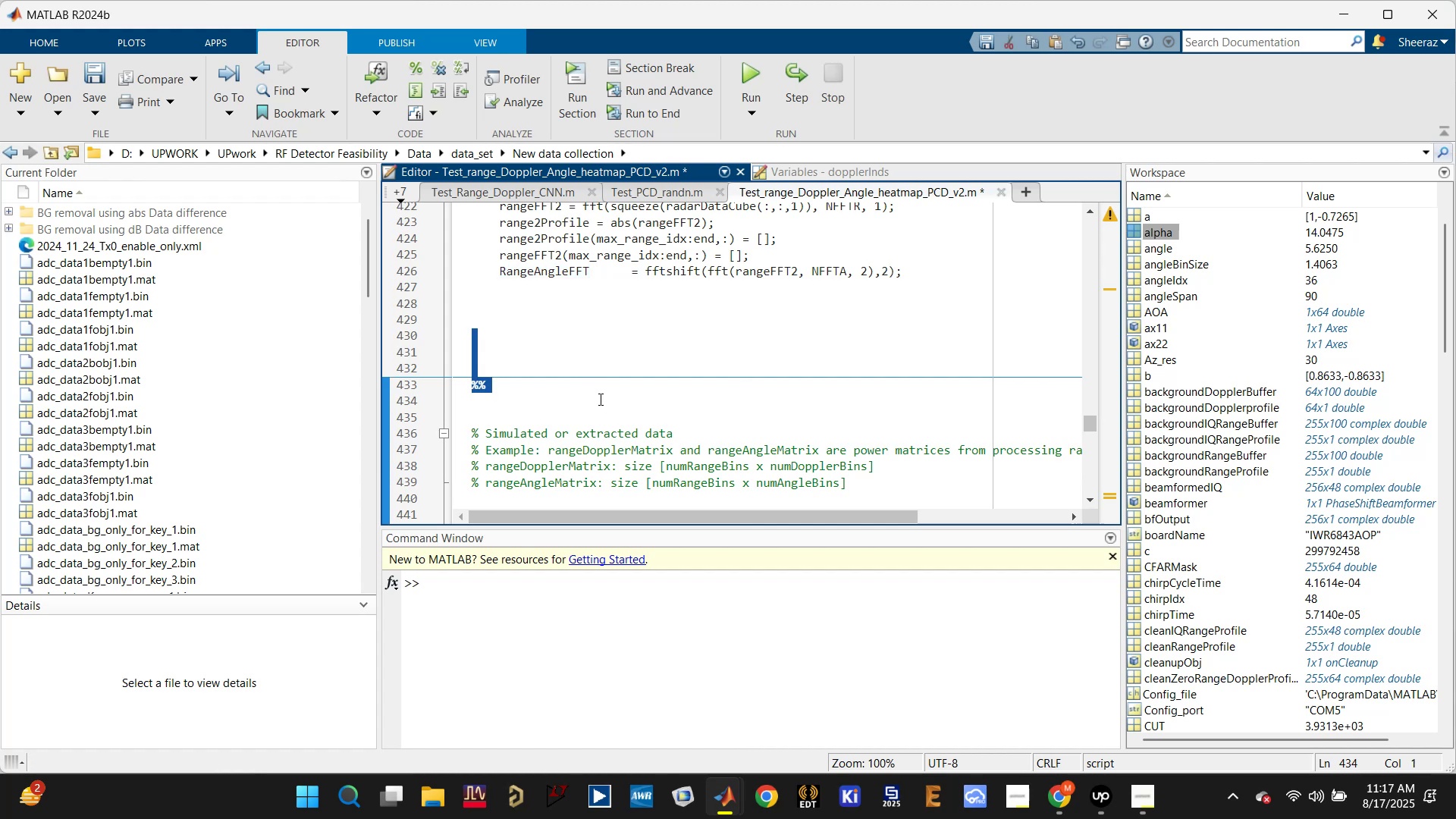 
key(Backspace)
 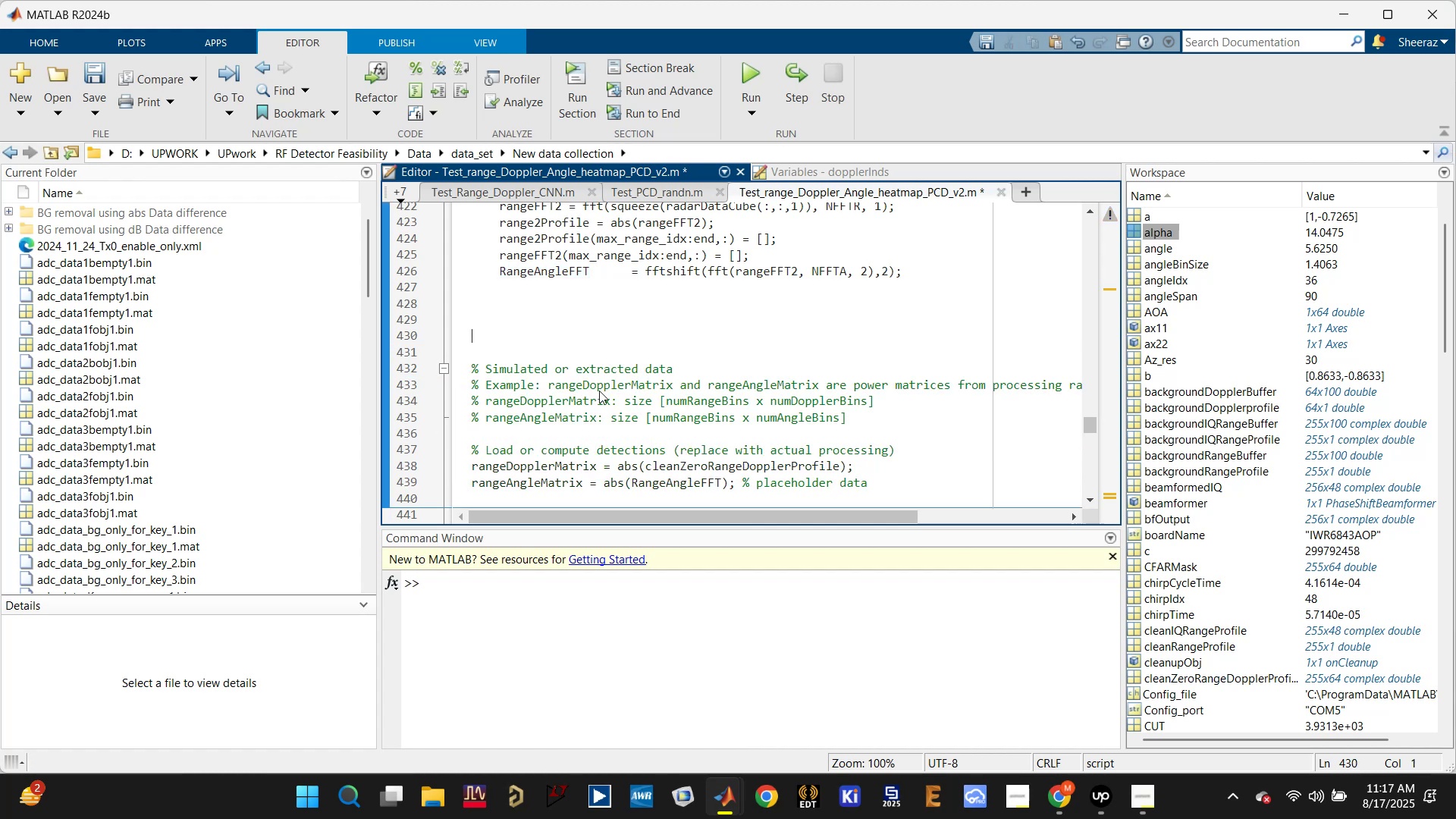 
key(Backspace)
 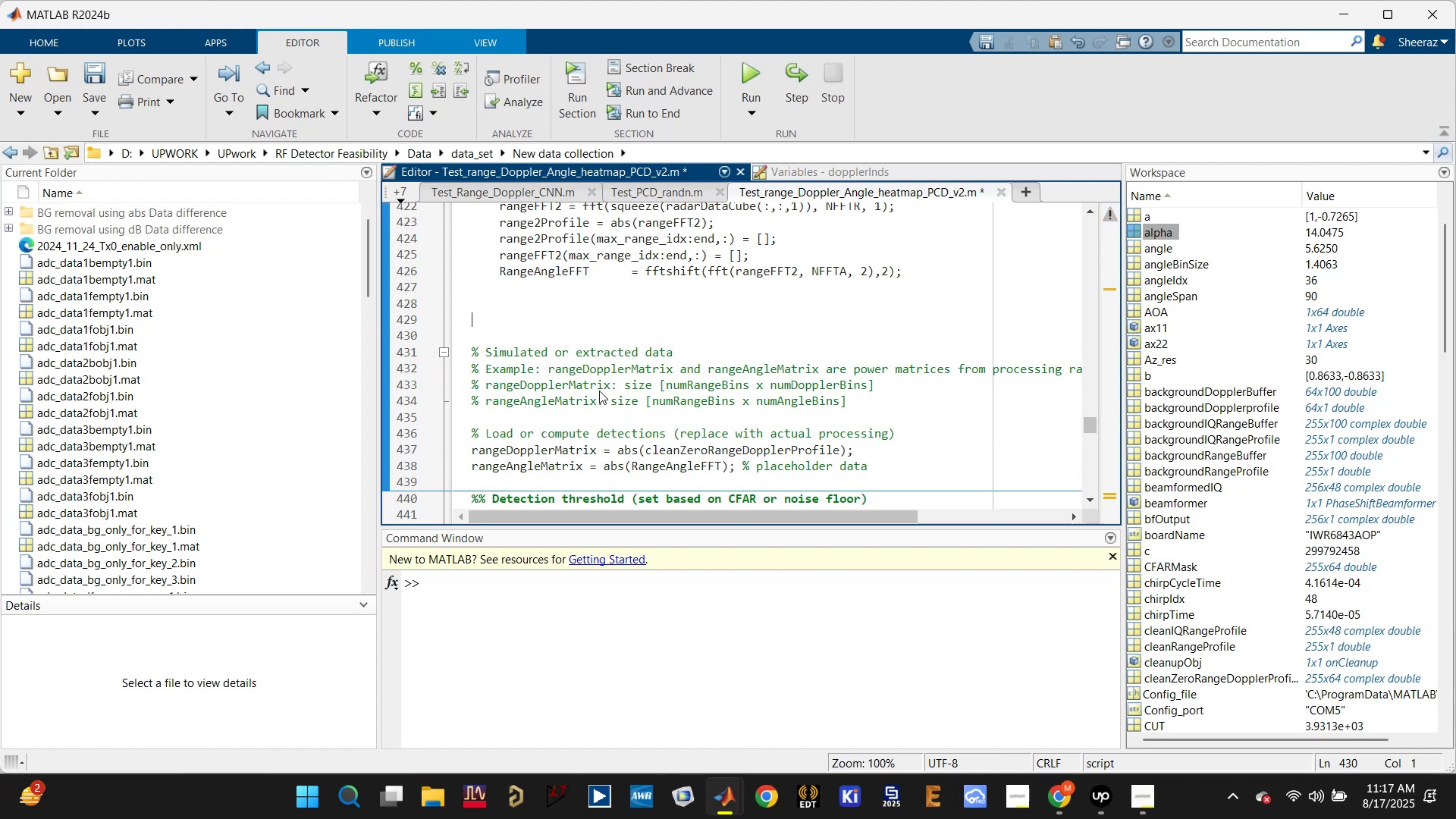 
key(Backspace)
 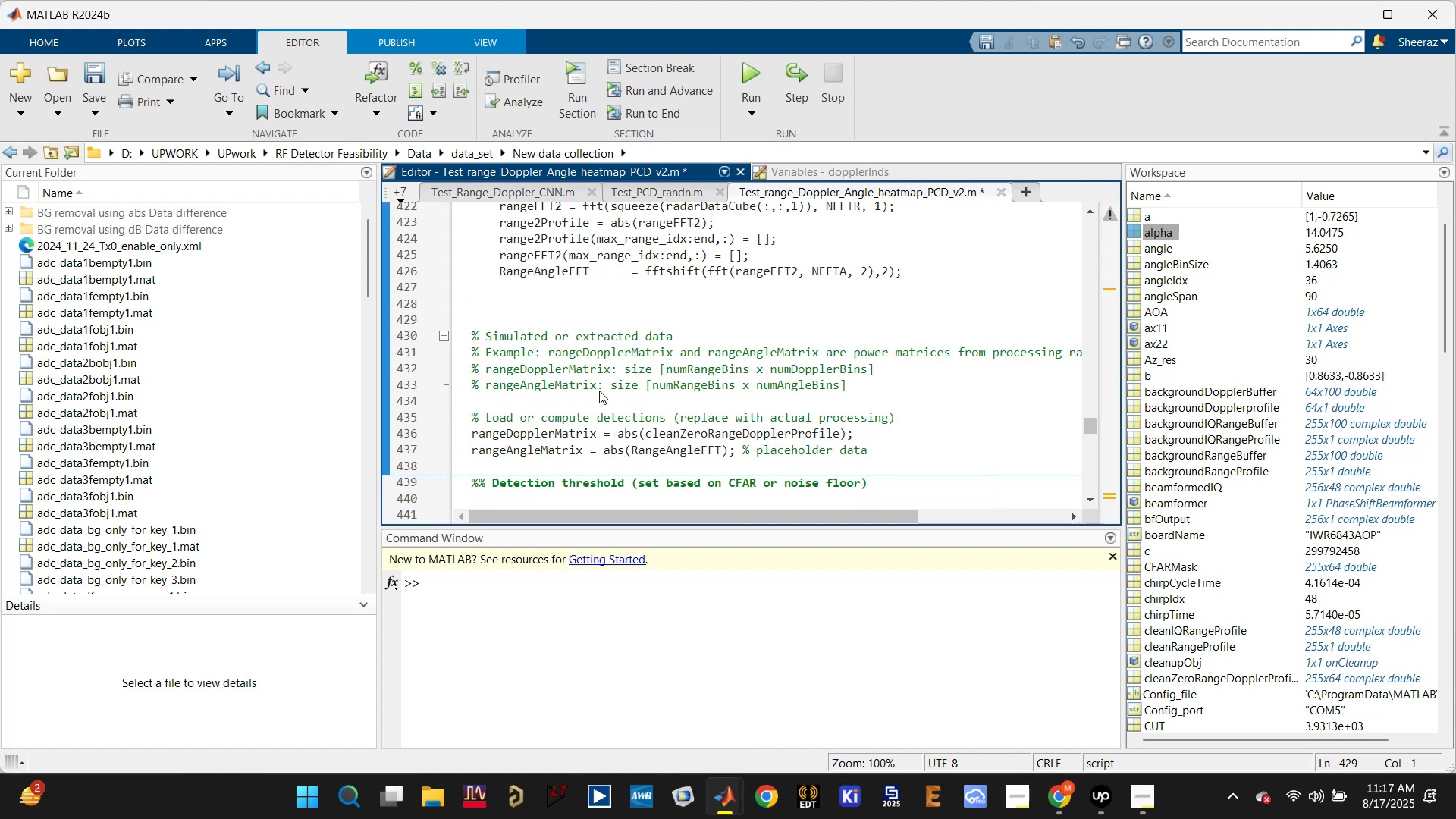 
key(Backspace)
 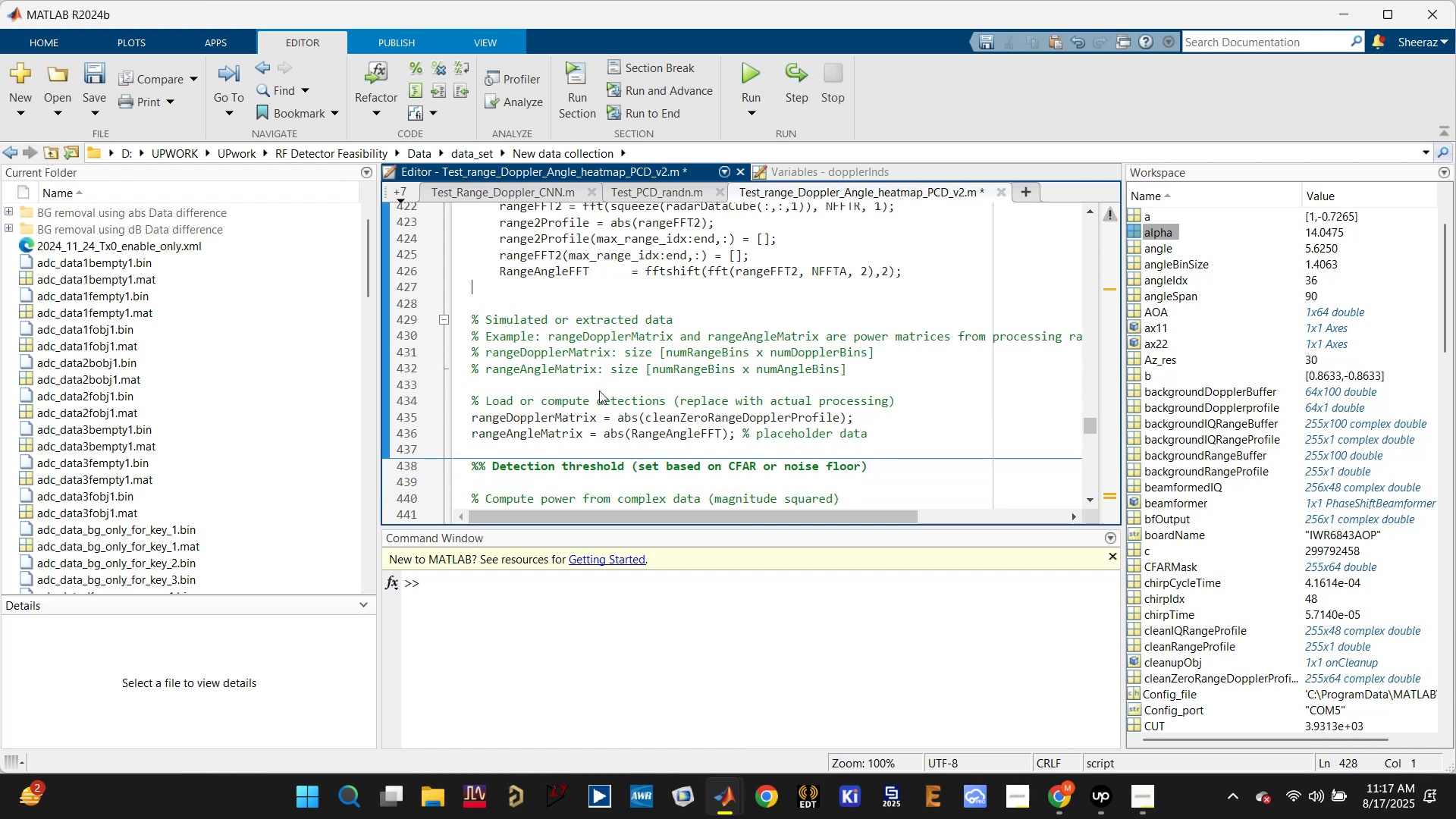 
key(Backspace)
 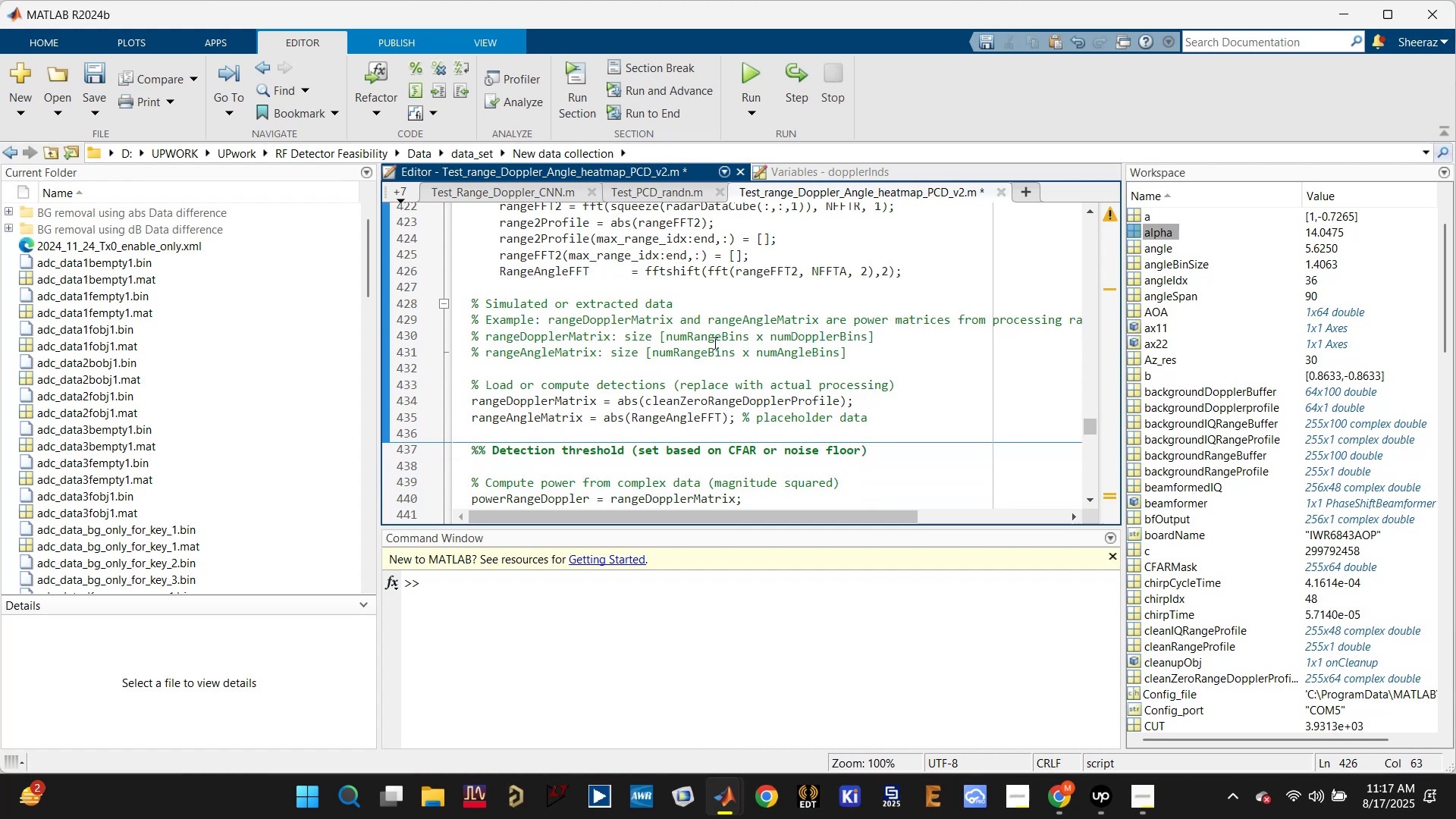 
hold_key(key=ControlLeft, duration=0.44)
 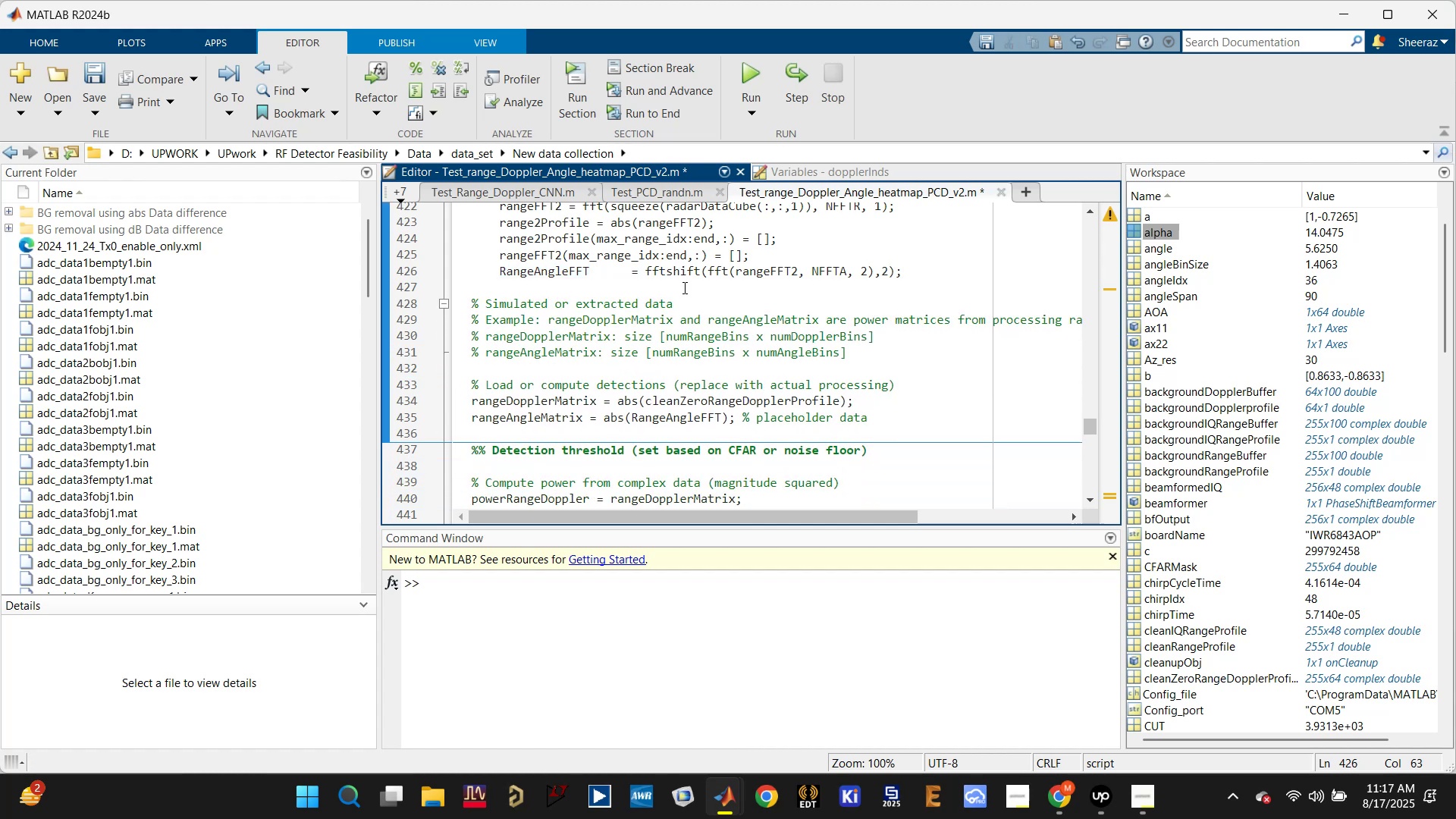 
left_click([683, 288])
 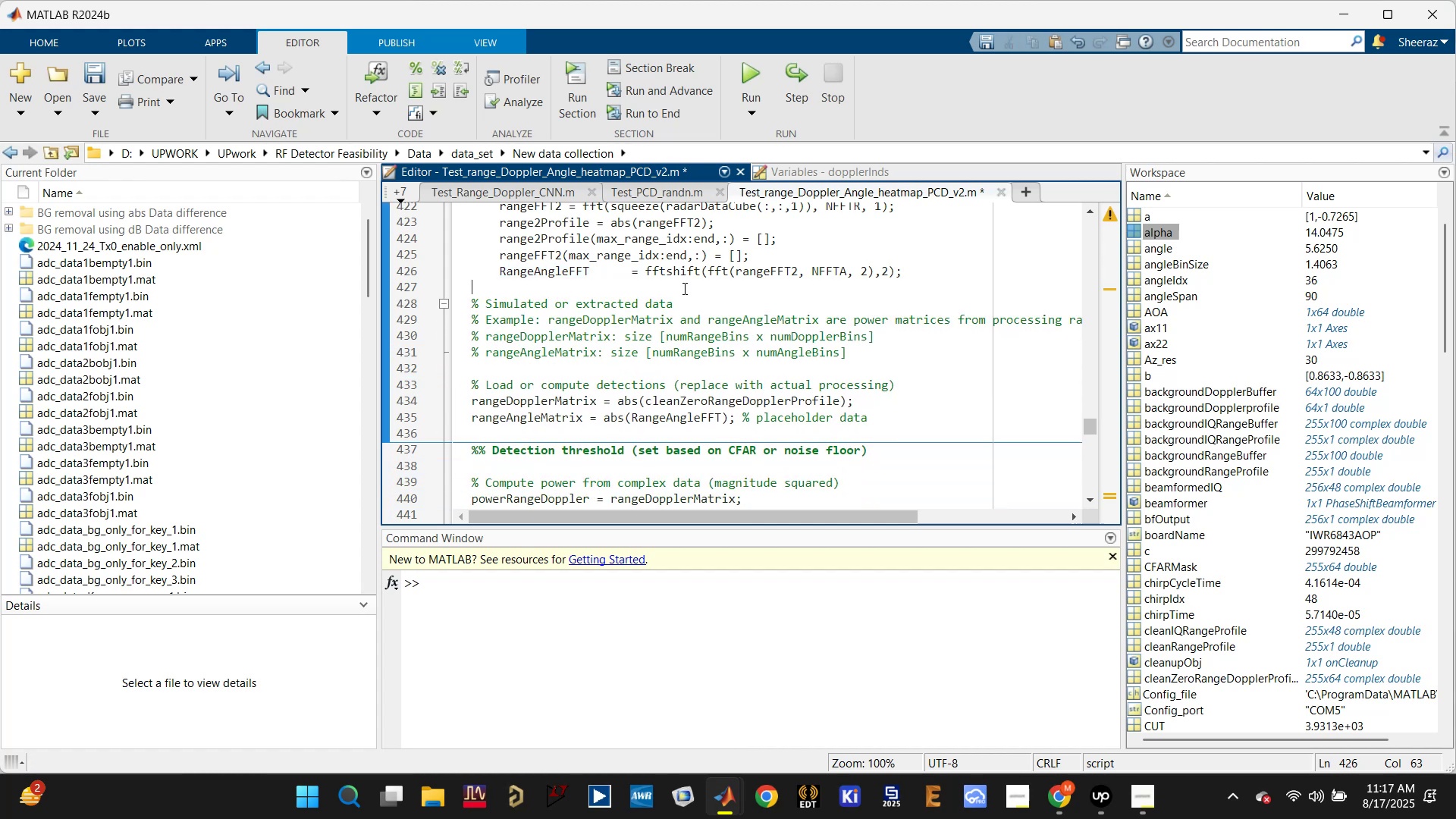 
key(Control+ControlLeft)
 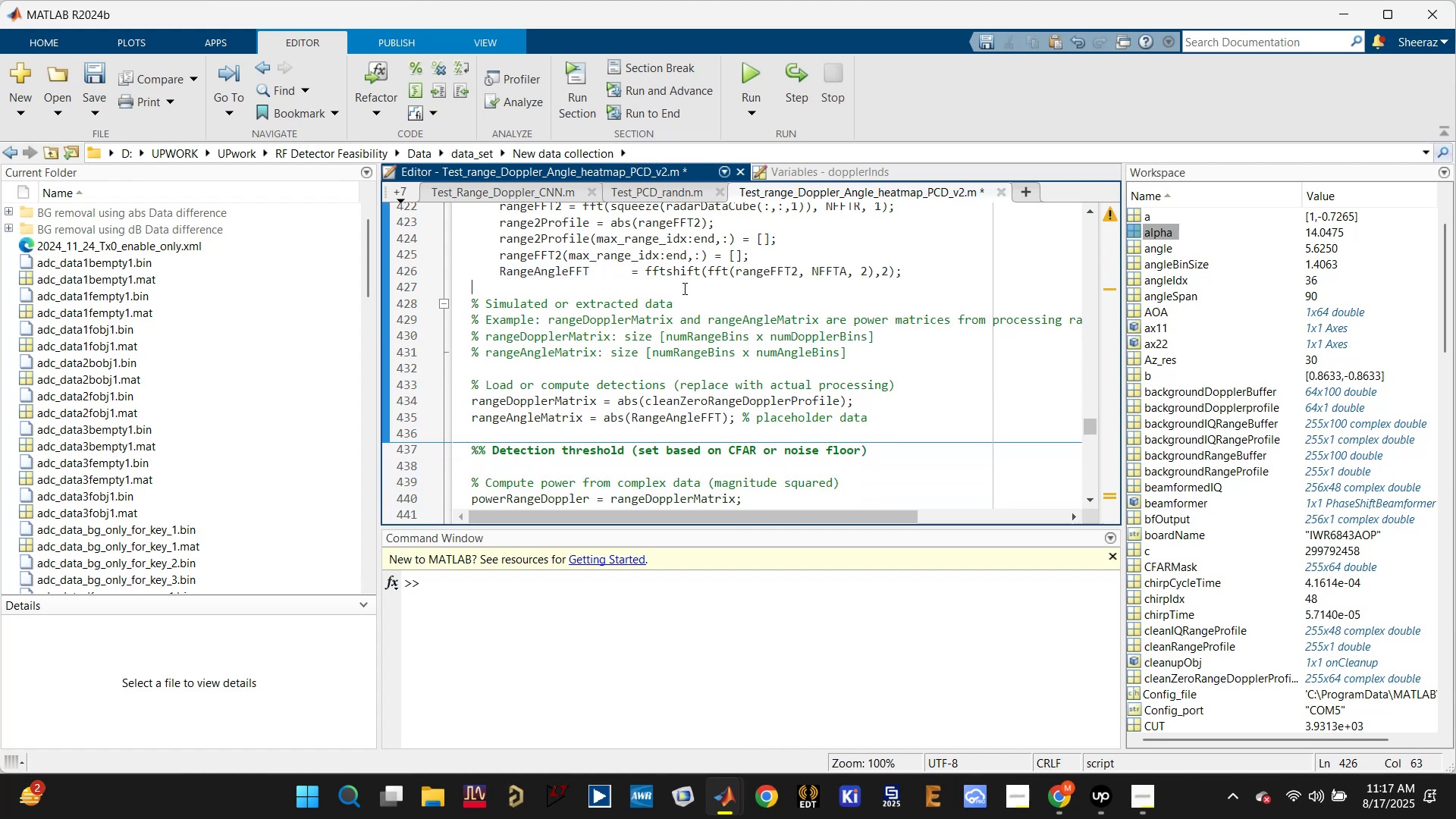 
key(Control+S)
 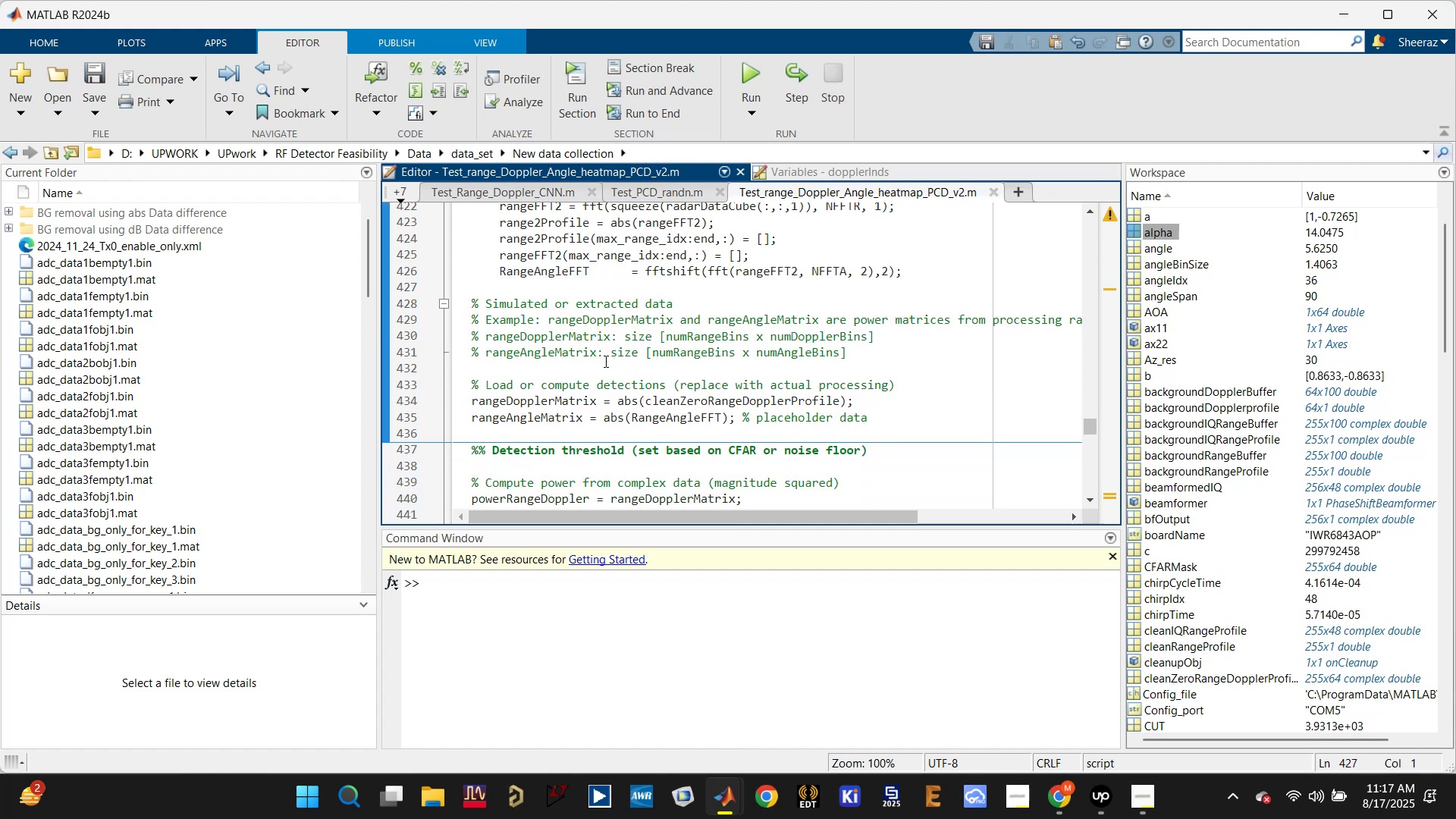 
left_click([552, 394])
 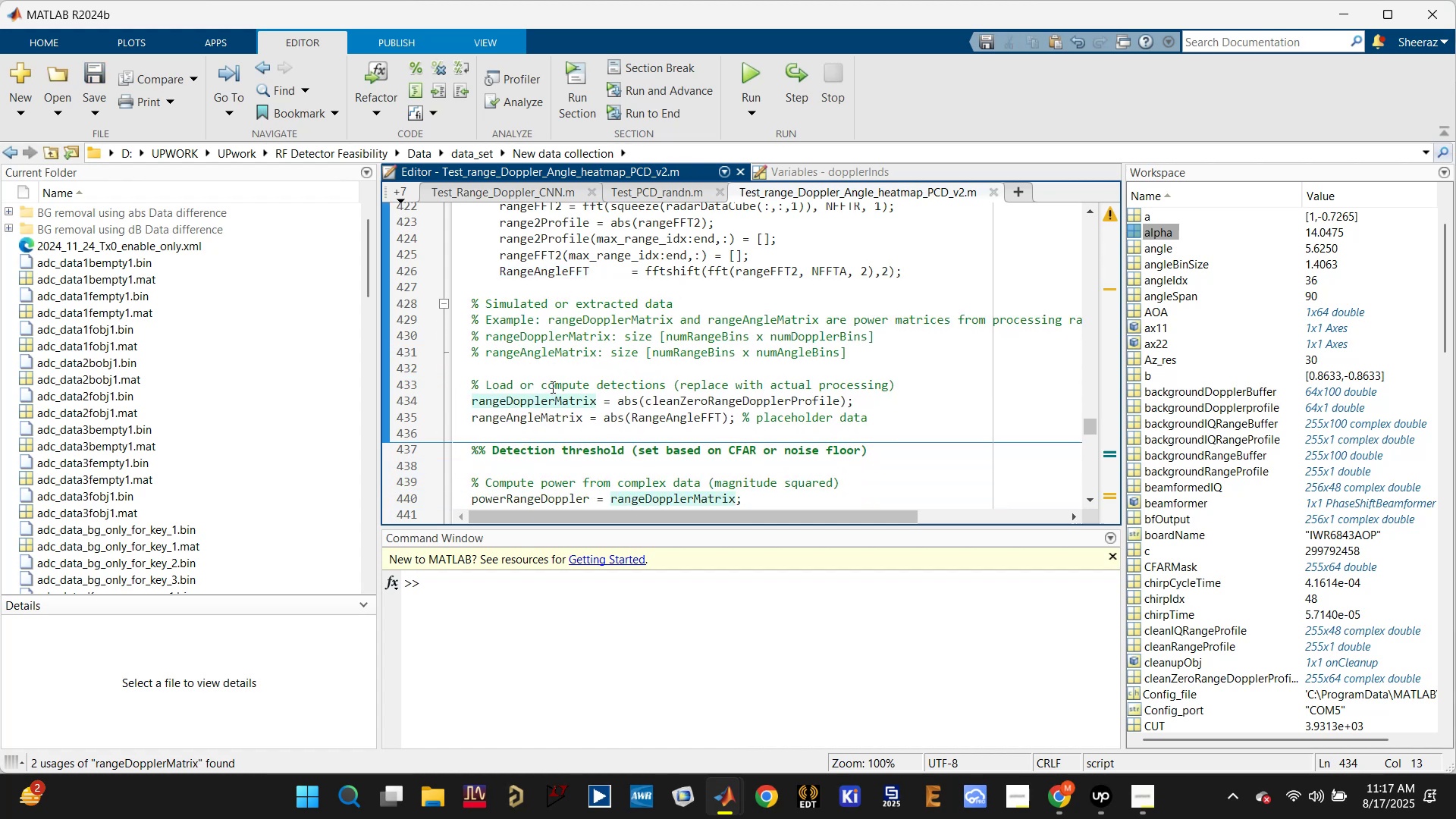 
scroll: coordinate [551, 387], scroll_direction: down, amount: 2.0
 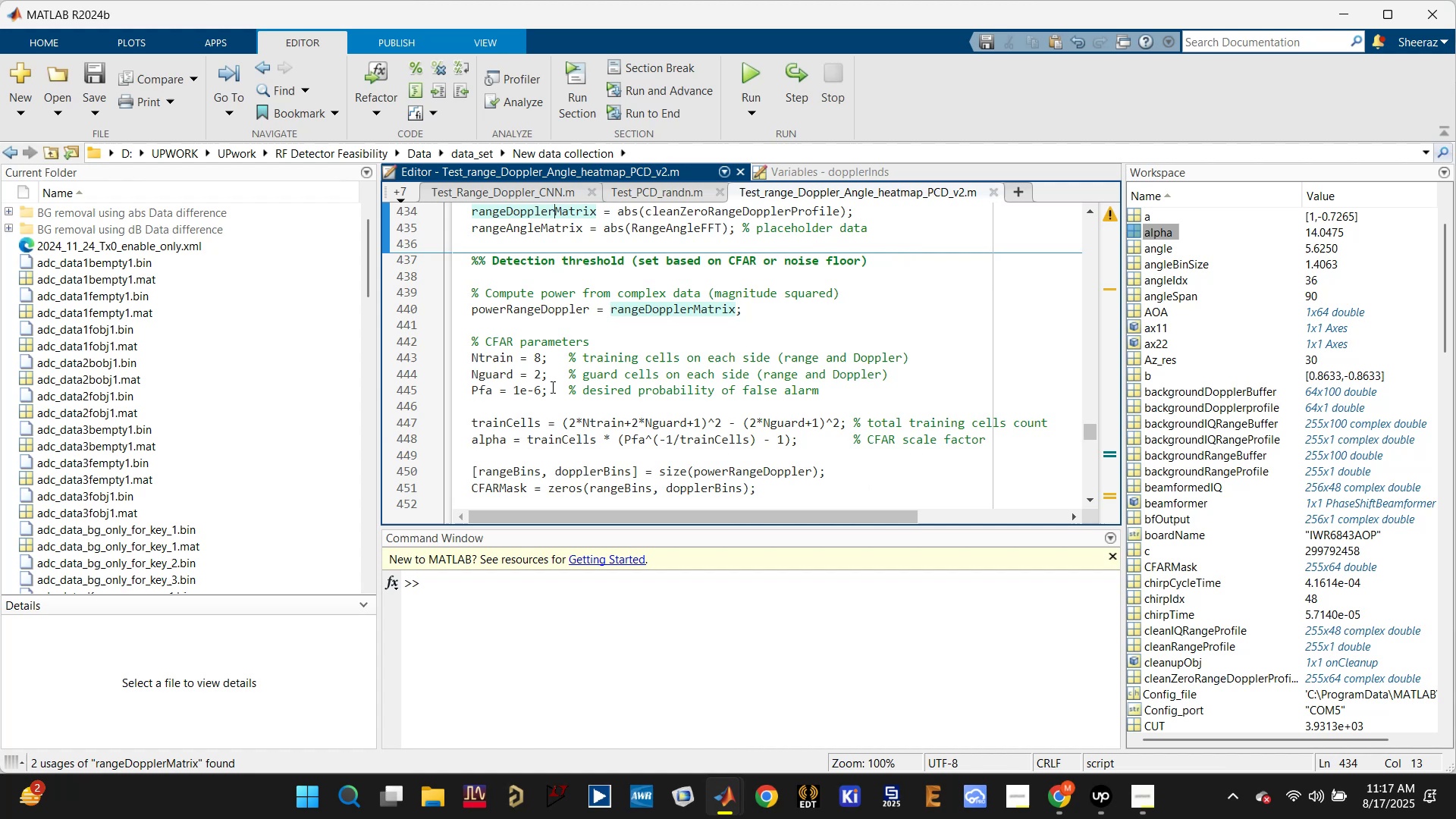 
scroll: coordinate [551, 386], scroll_direction: up, amount: 1.0
 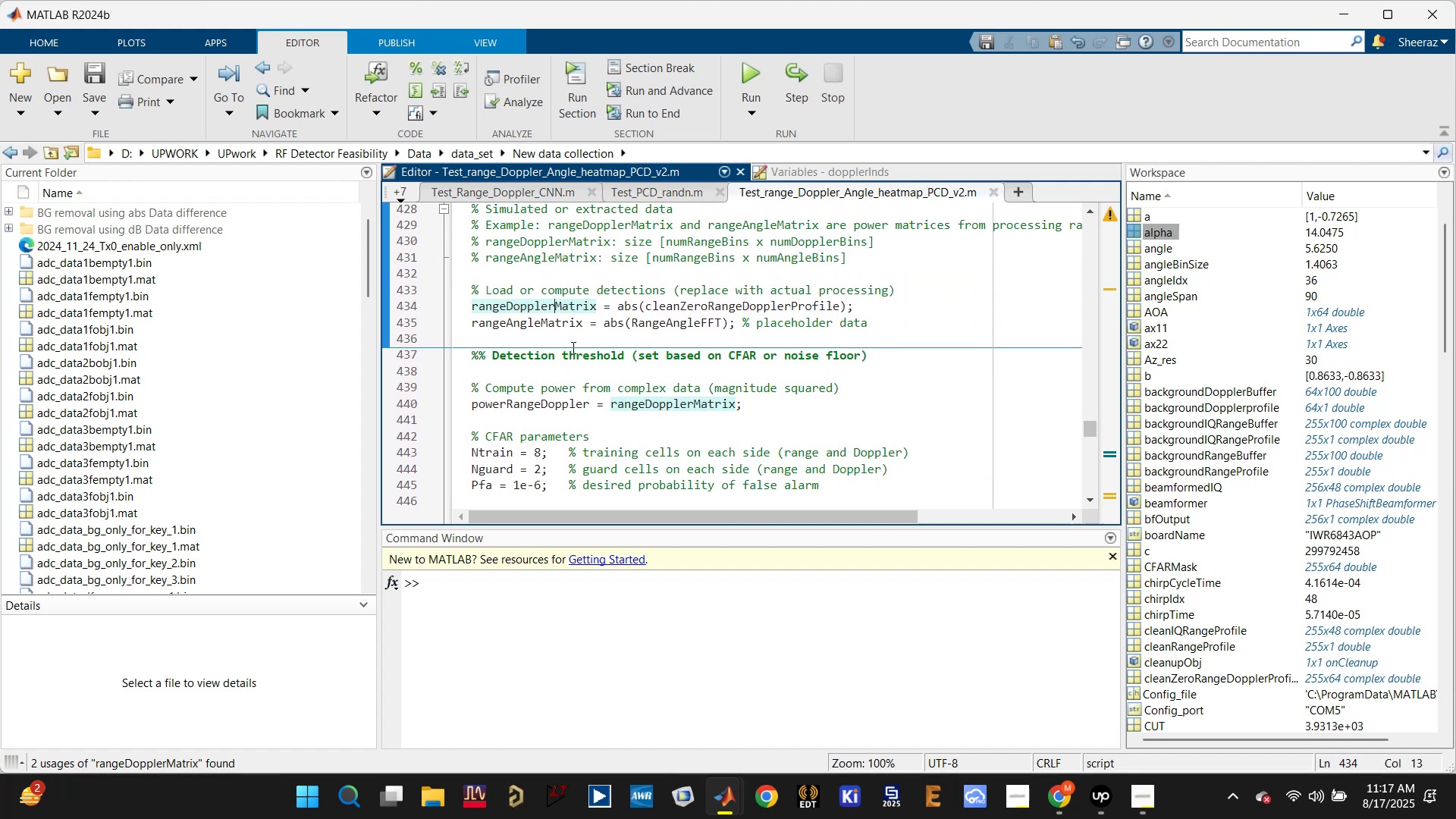 
left_click([570, 322])
 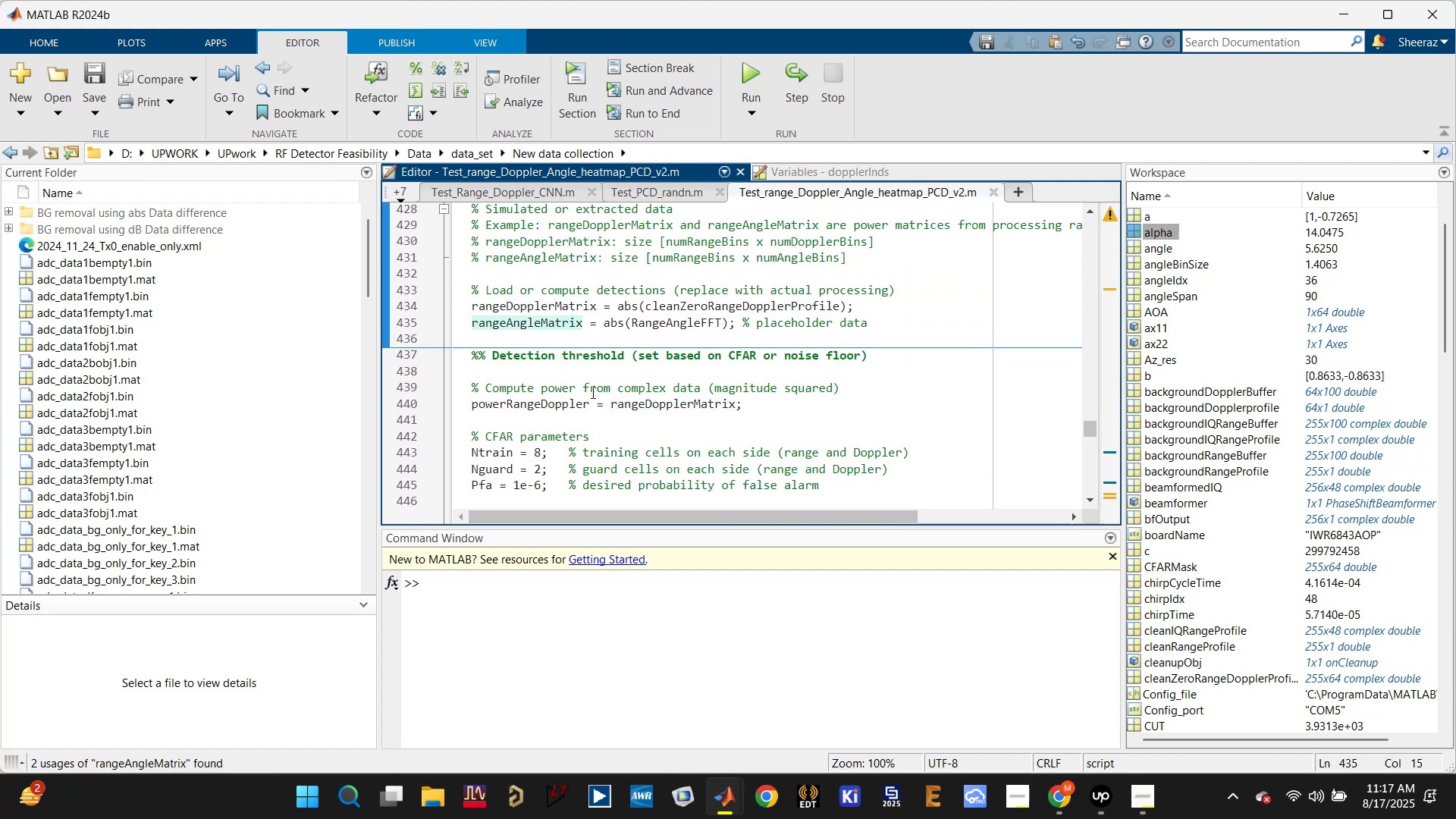 
left_click([571, 404])
 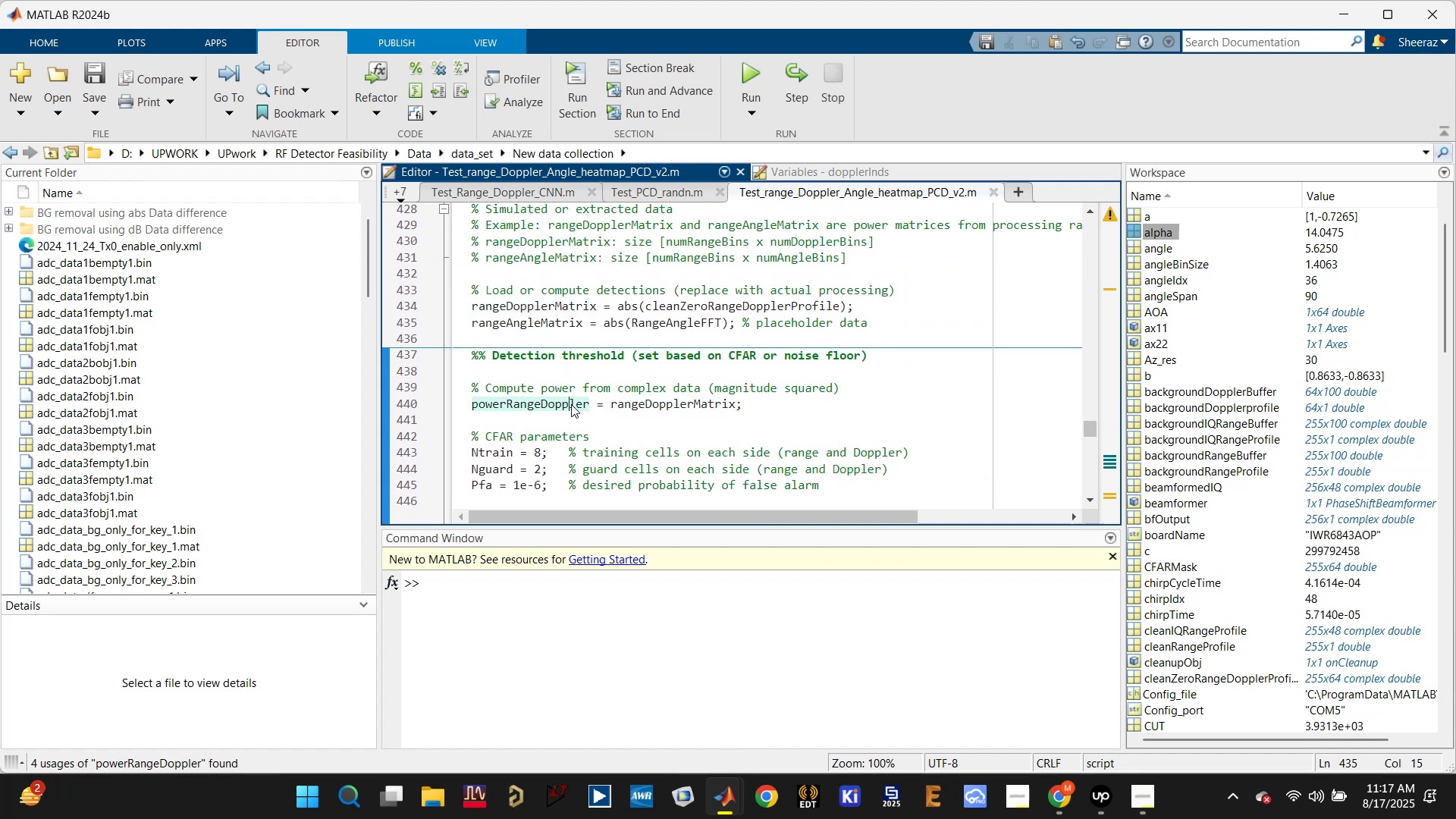 
scroll: coordinate [571, 404], scroll_direction: down, amount: 2.0
 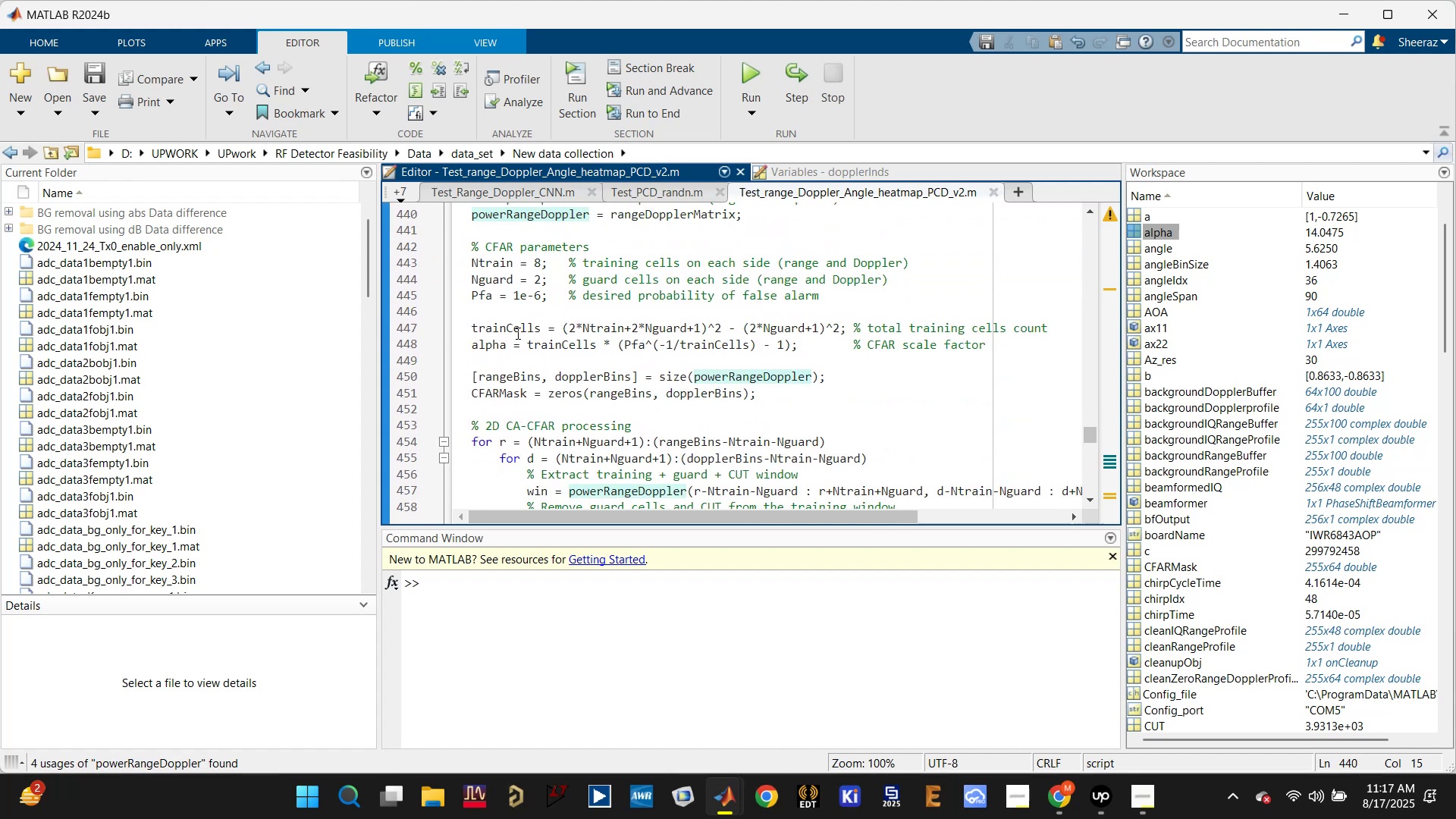 
left_click([509, 337])
 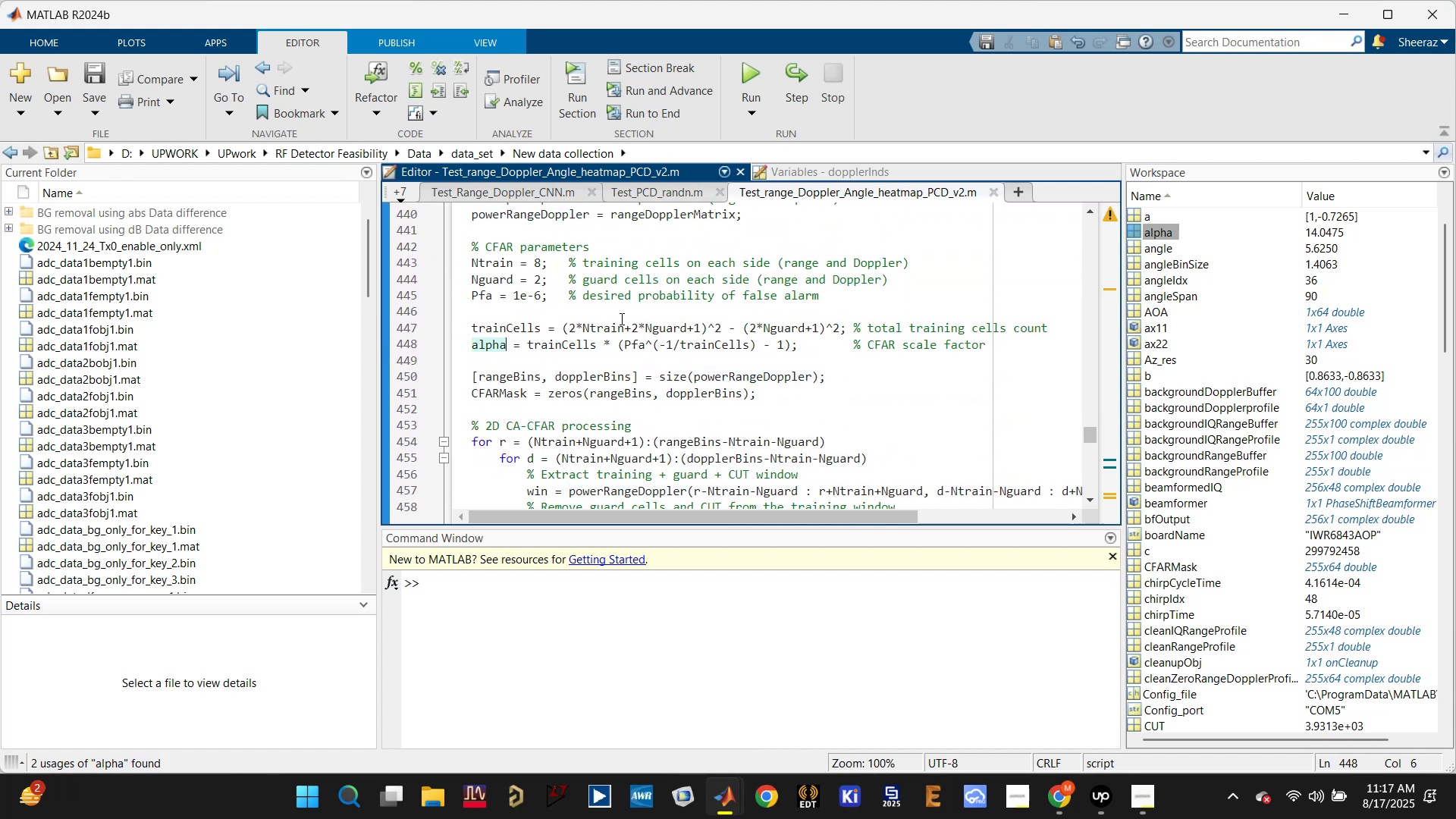 
left_click([731, 356])
 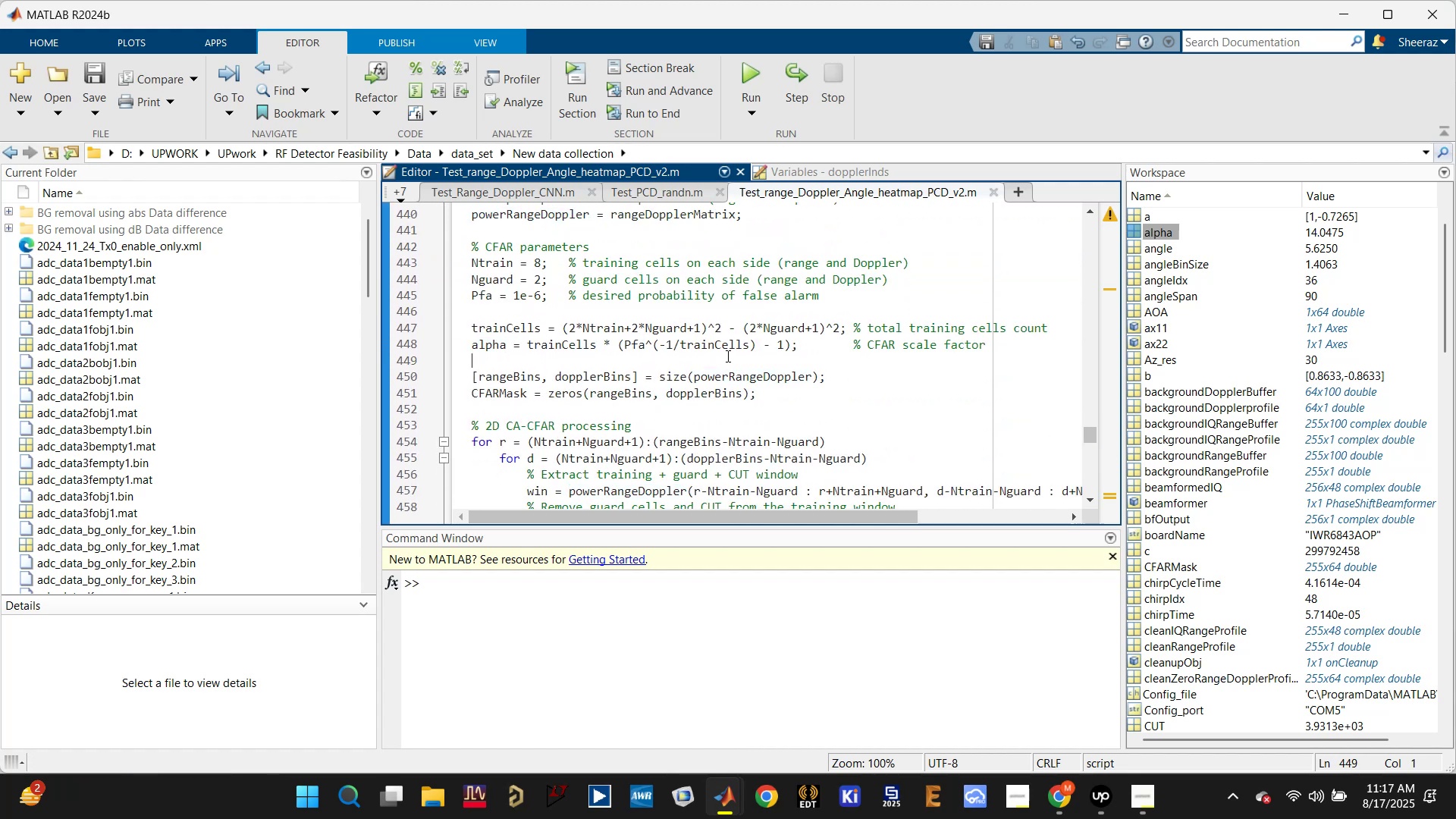 
left_click([724, 346])
 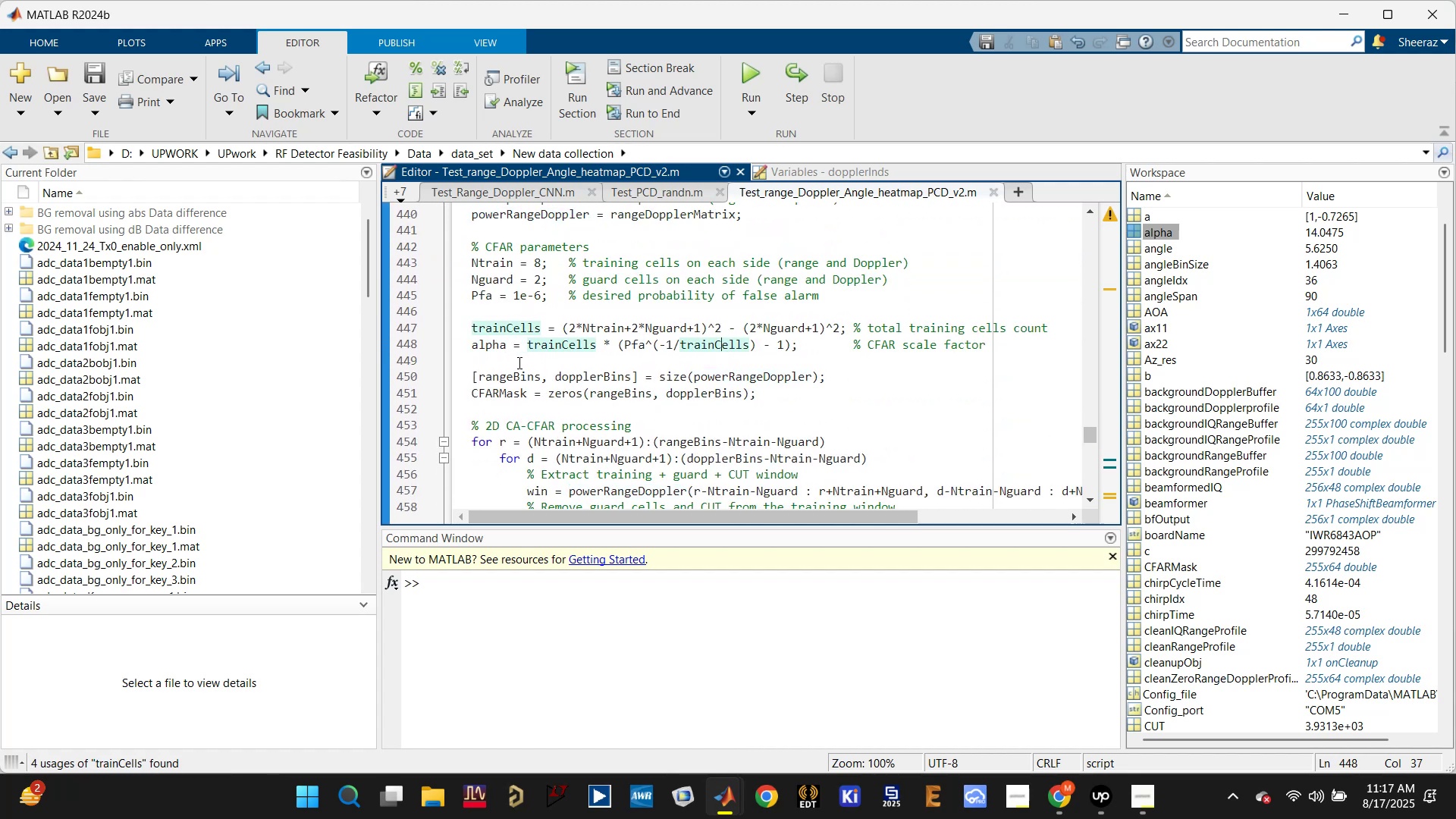 
left_click([510, 370])
 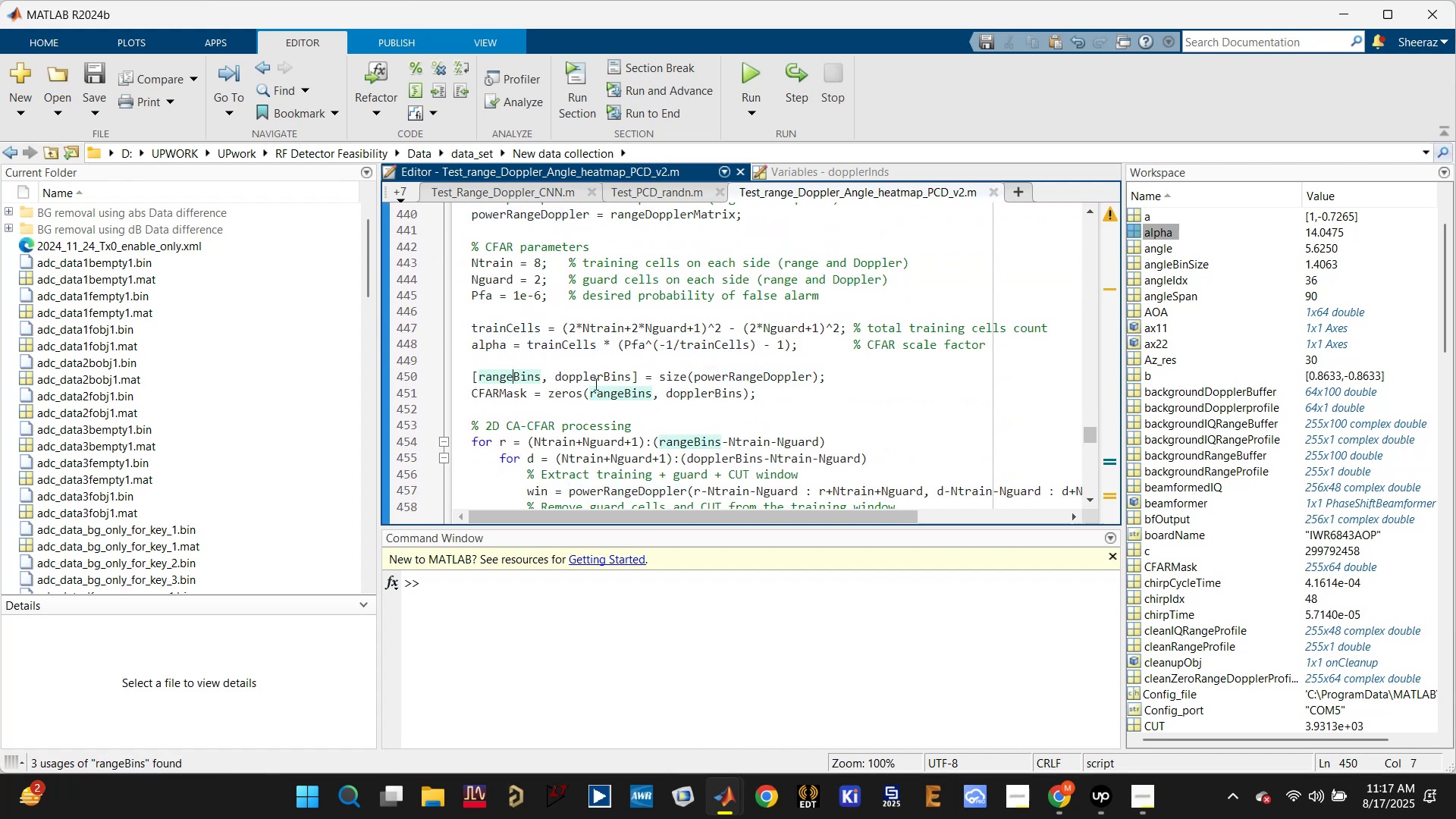 
left_click([595, 383])
 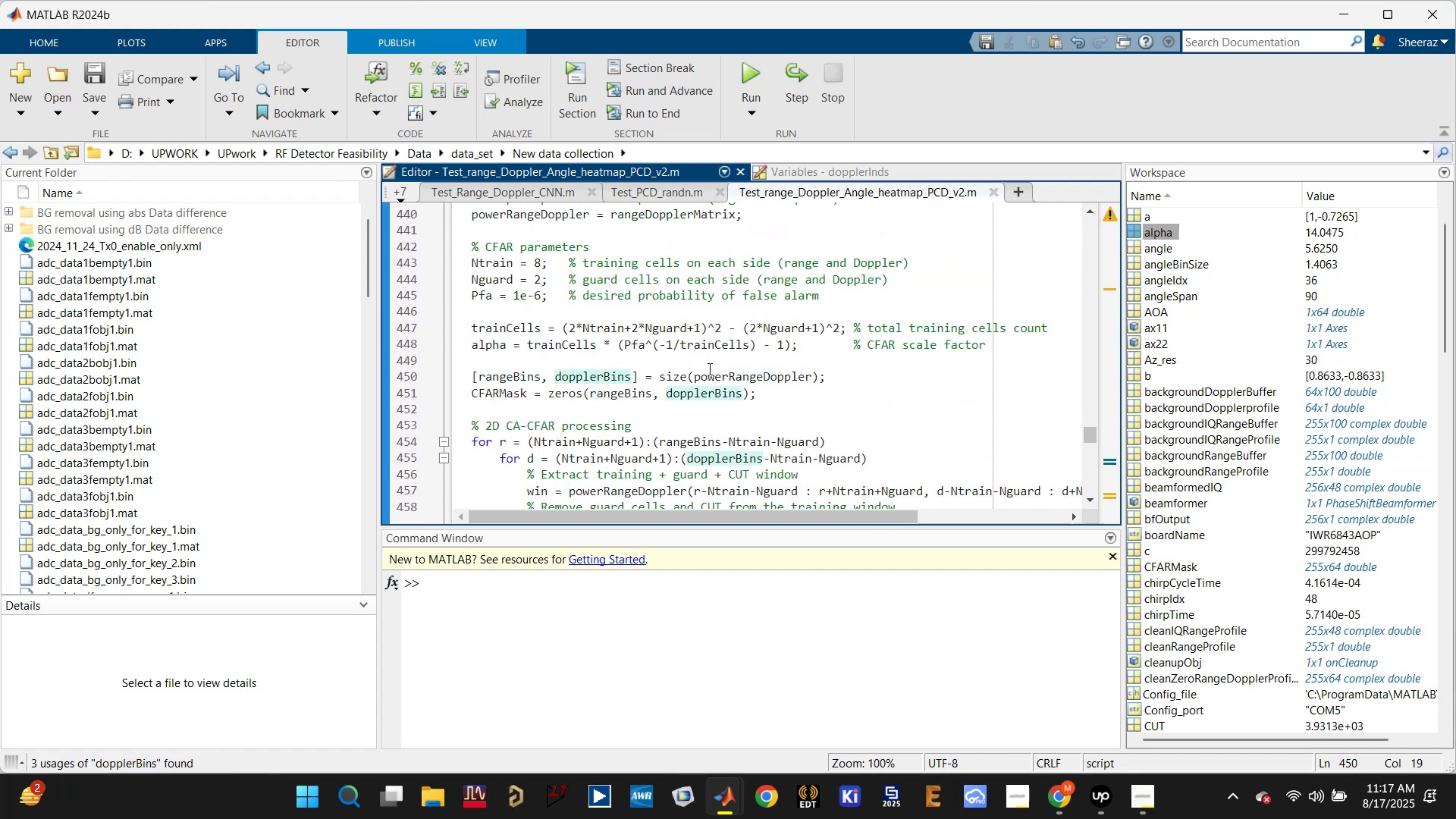 
left_click([770, 378])
 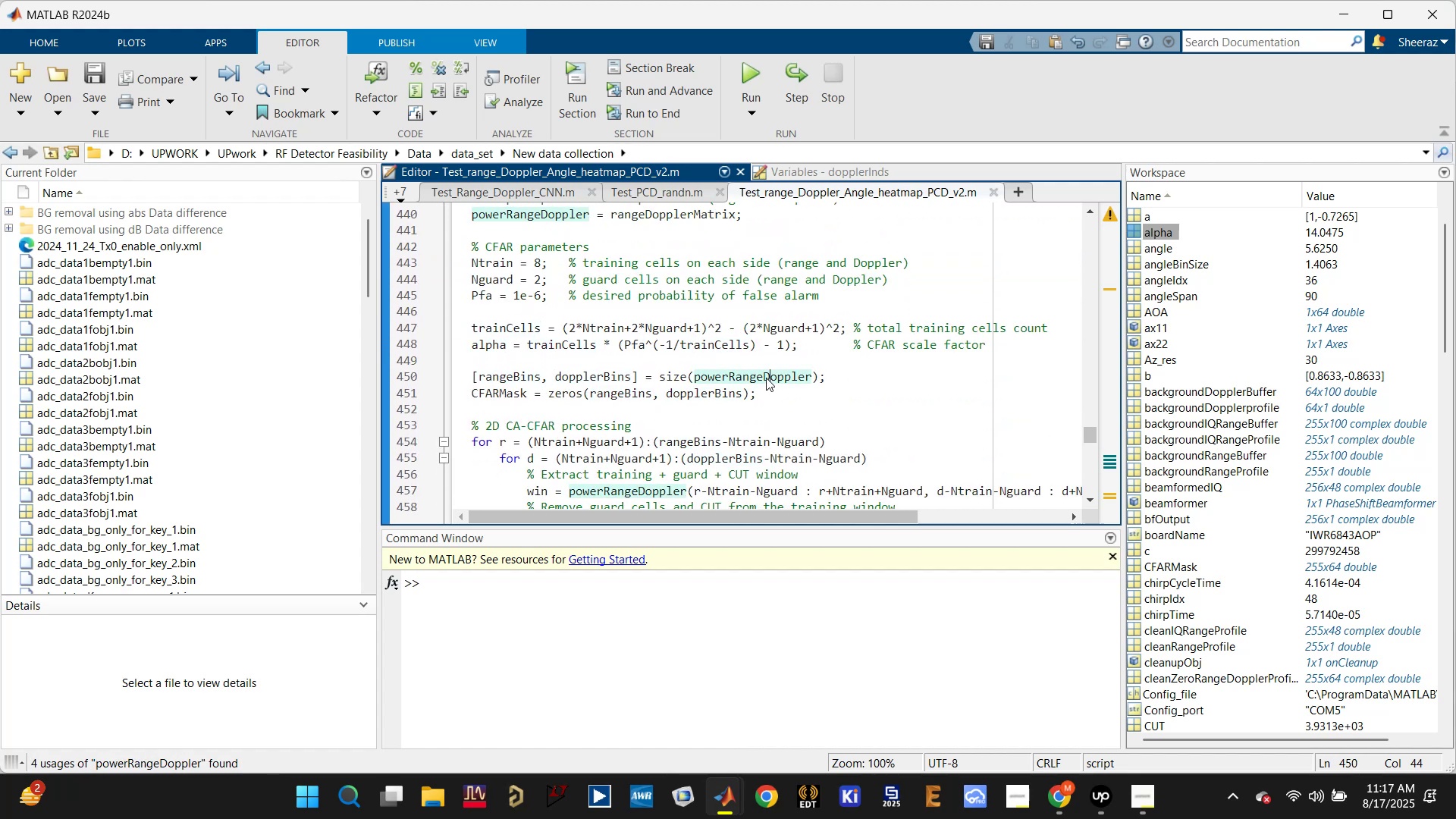 
scroll: coordinate [763, 375], scroll_direction: up, amount: 2.0
 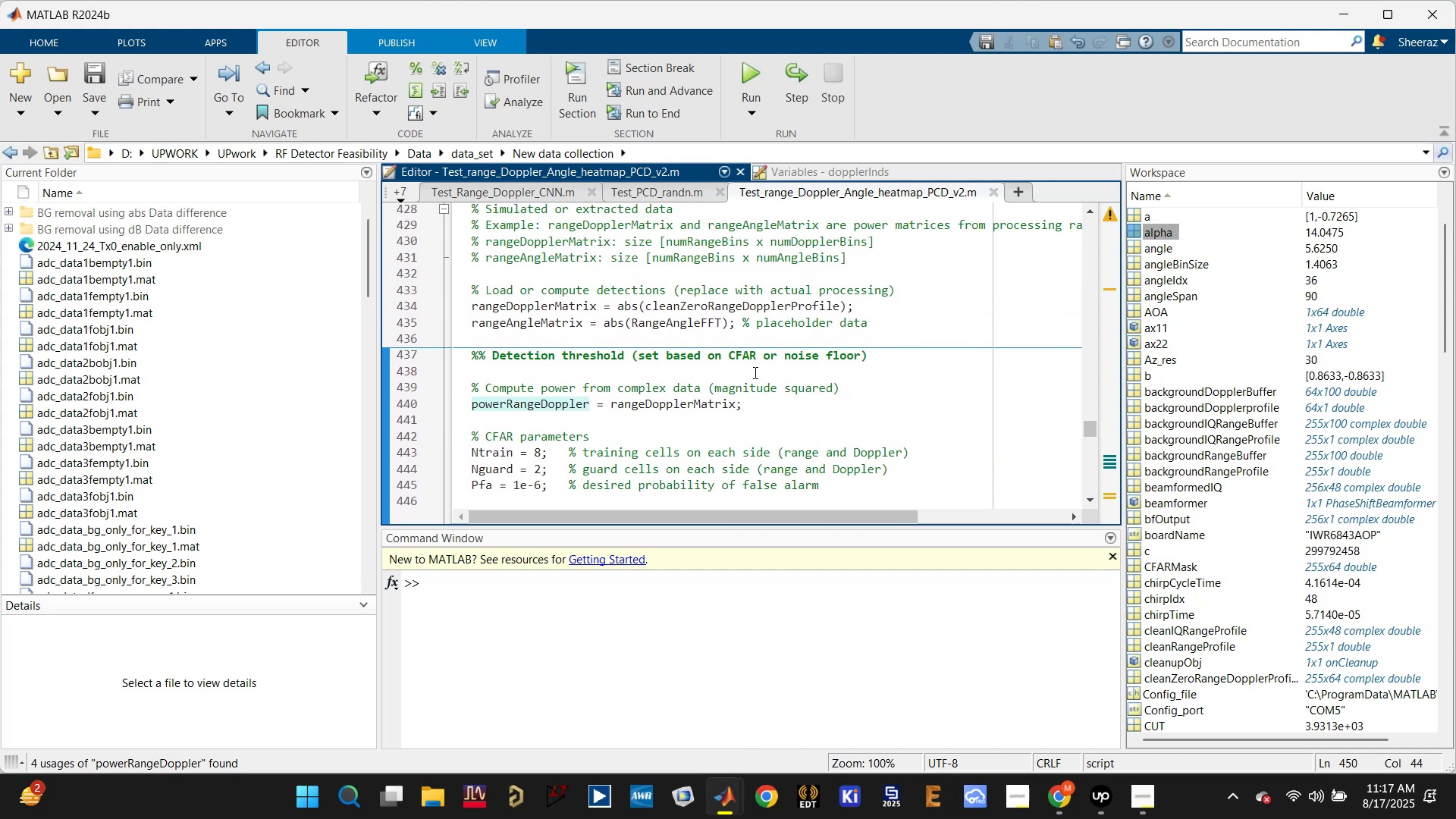 
scroll: coordinate [751, 372], scroll_direction: down, amount: 1.0
 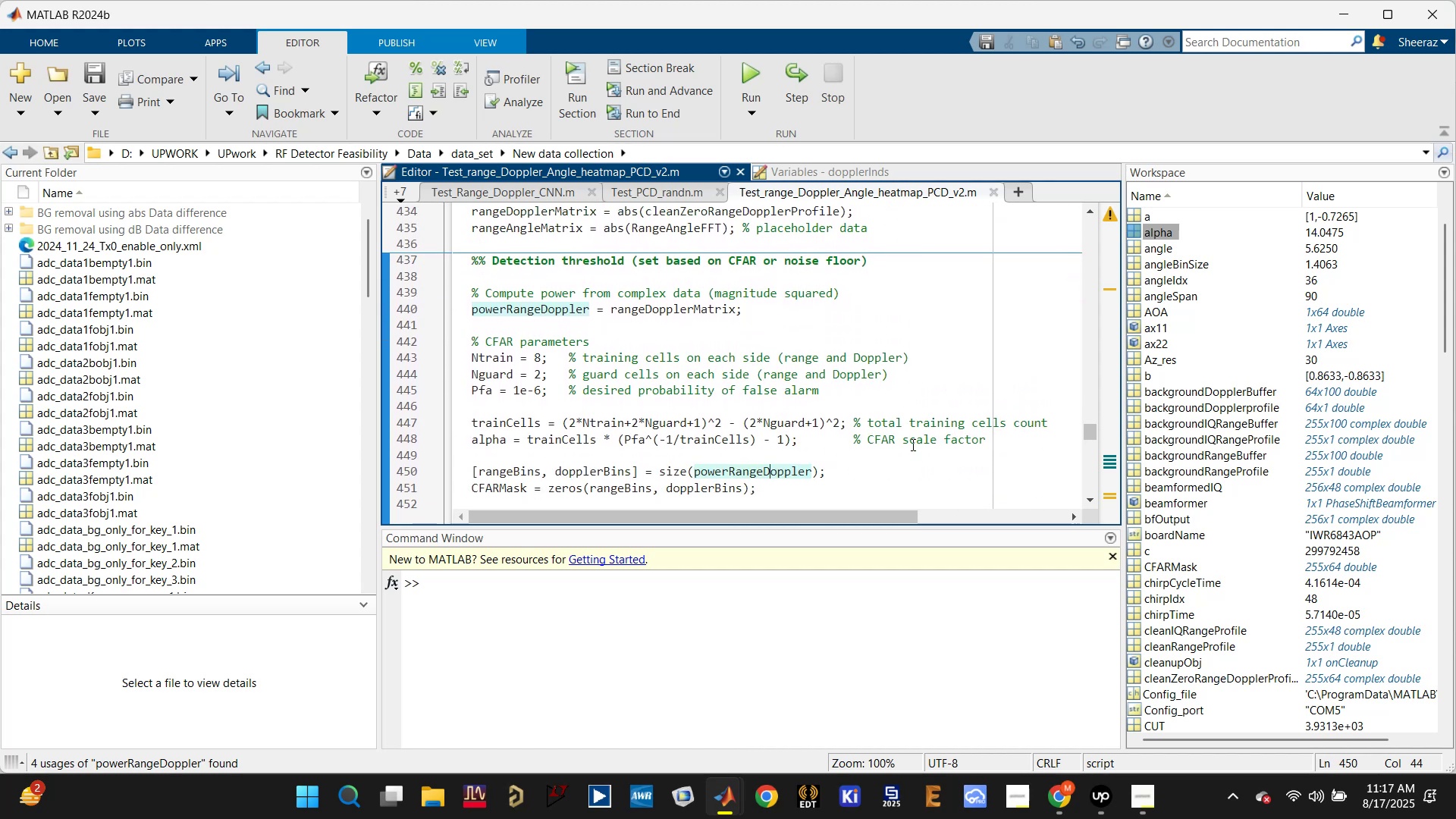 
left_click_drag(start_coordinate=[993, 445], to_coordinate=[465, 339])
 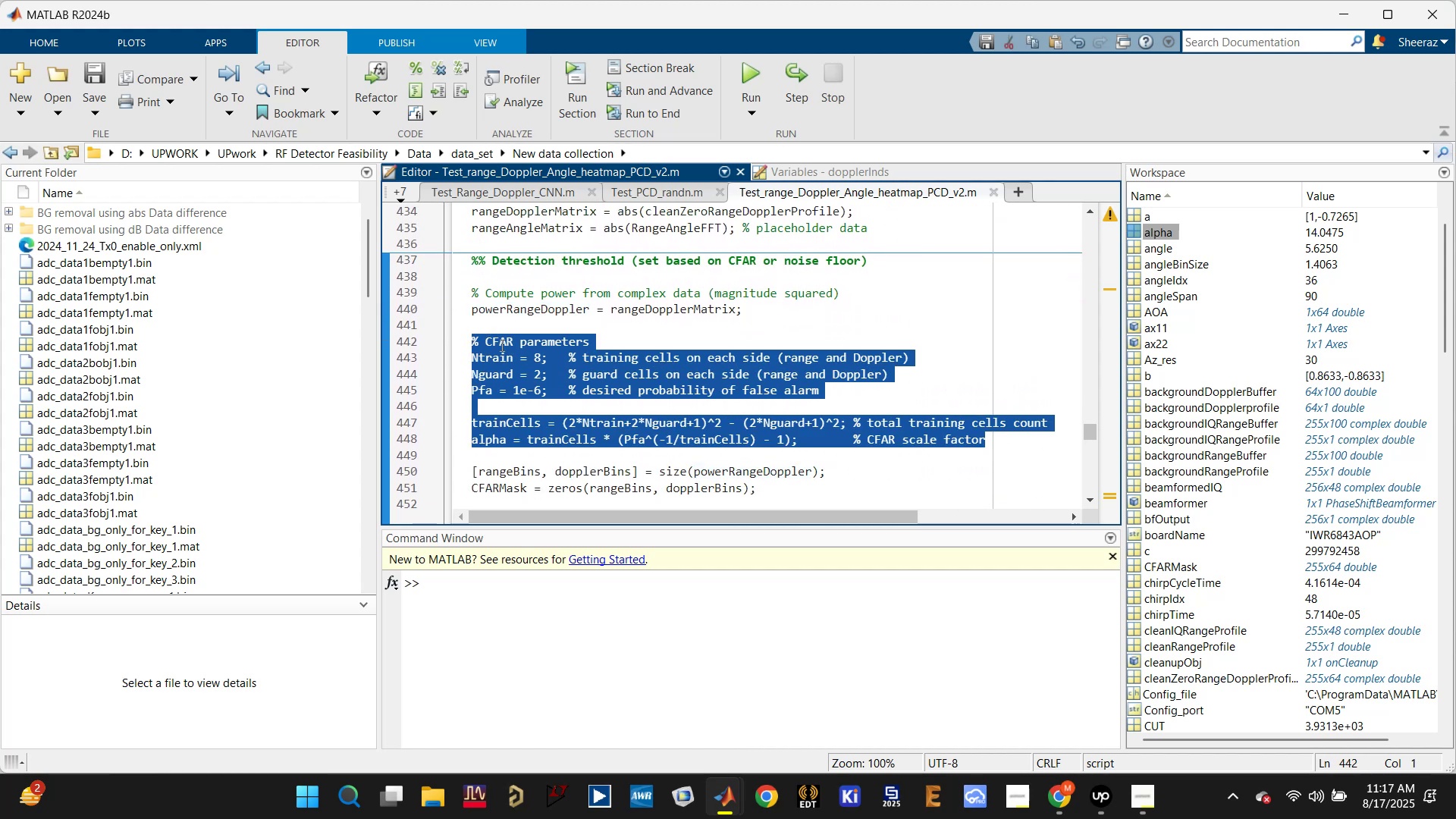 
key(Control+X)
 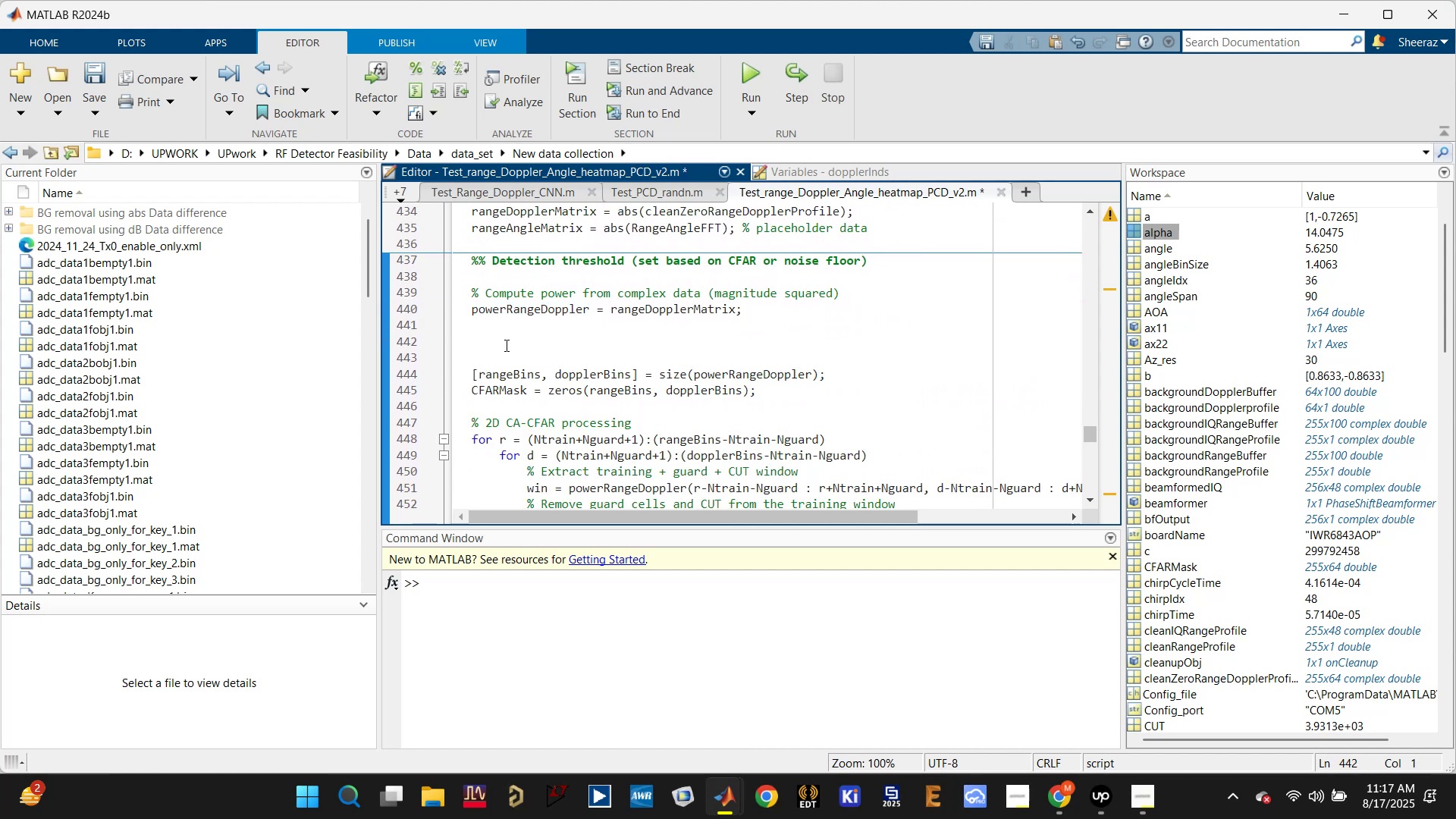 
key(Delete)
 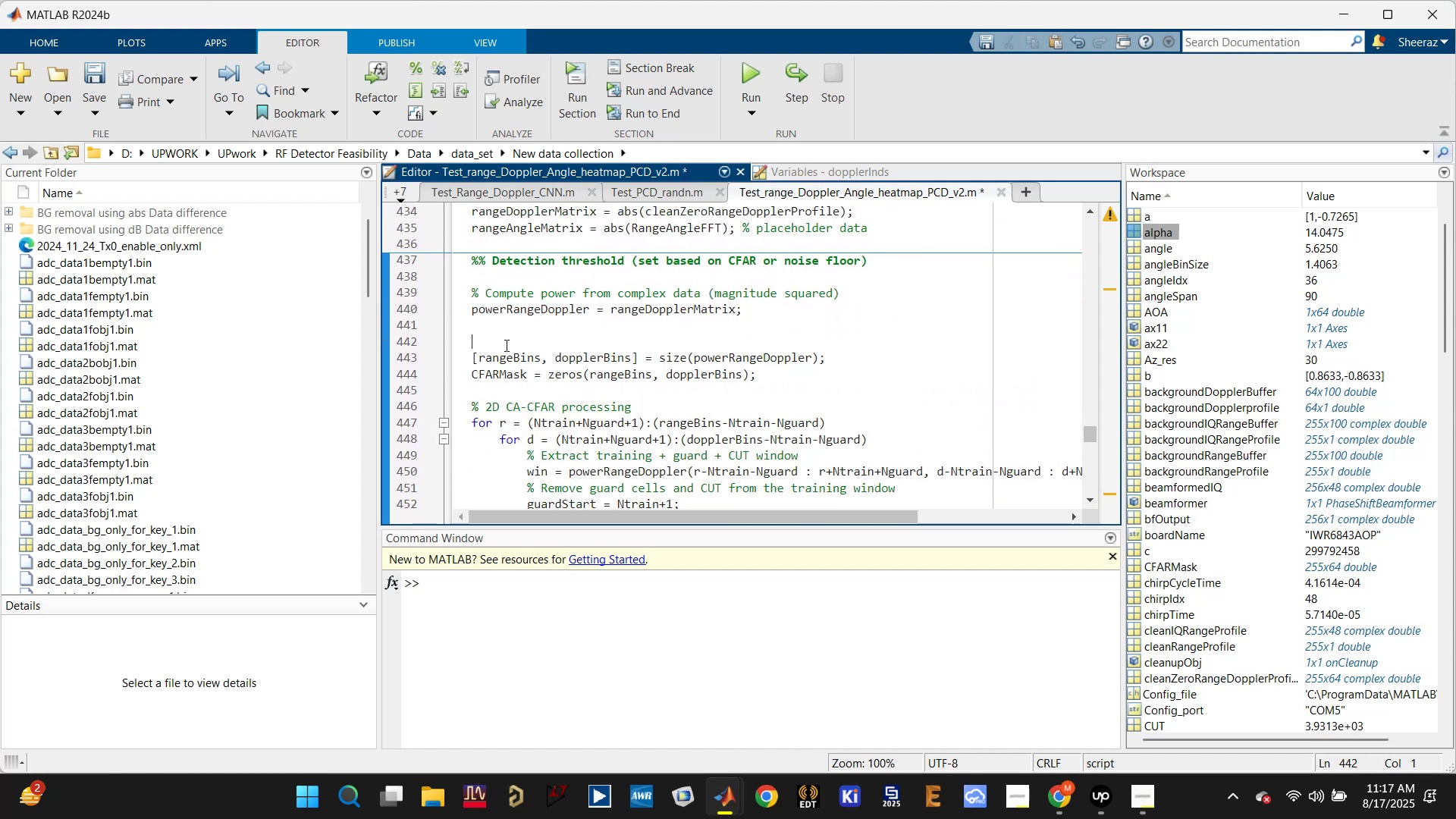 
scroll: coordinate [514, 363], scroll_direction: up, amount: 14.0
 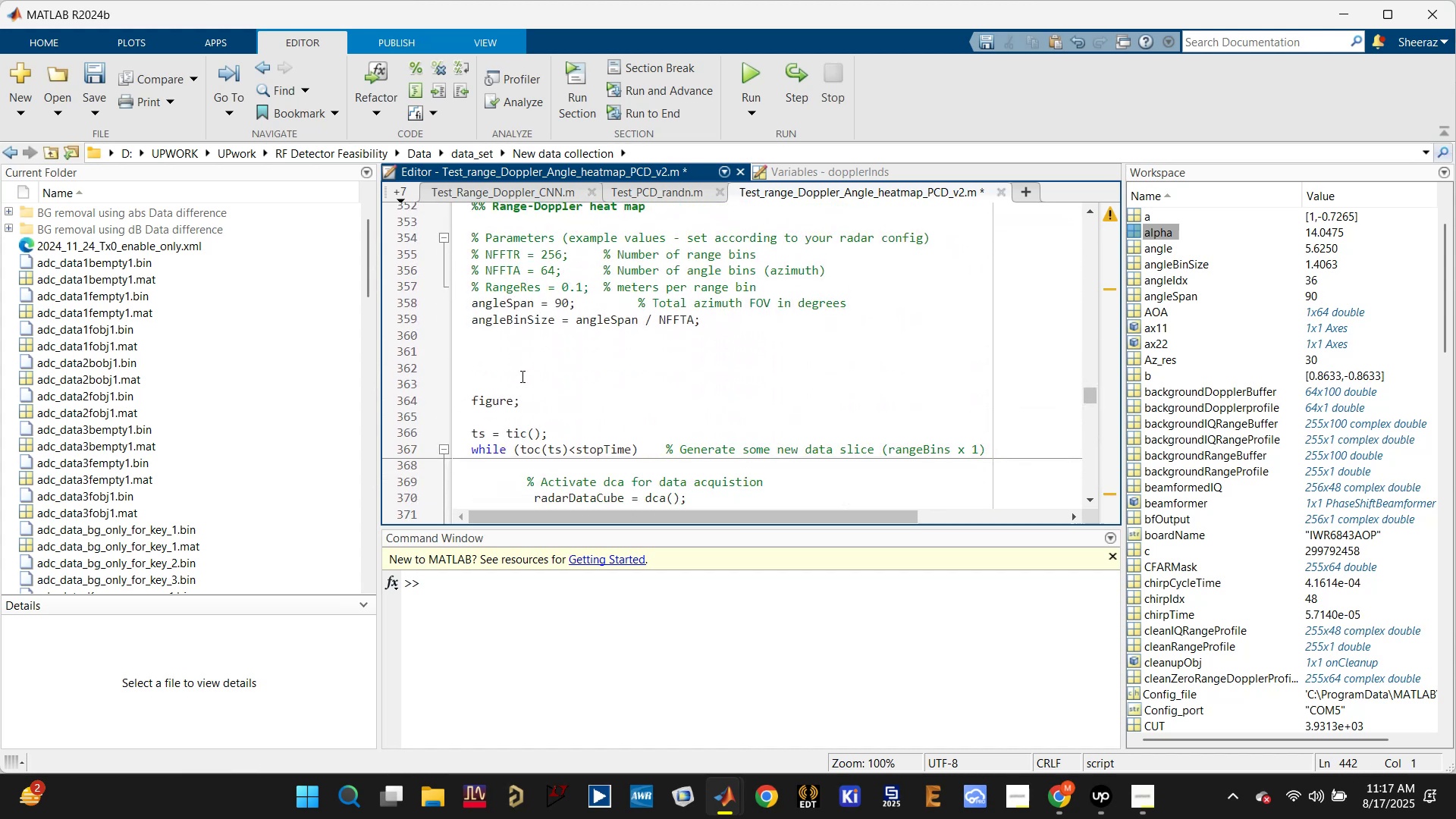 
left_click([523, 372])
 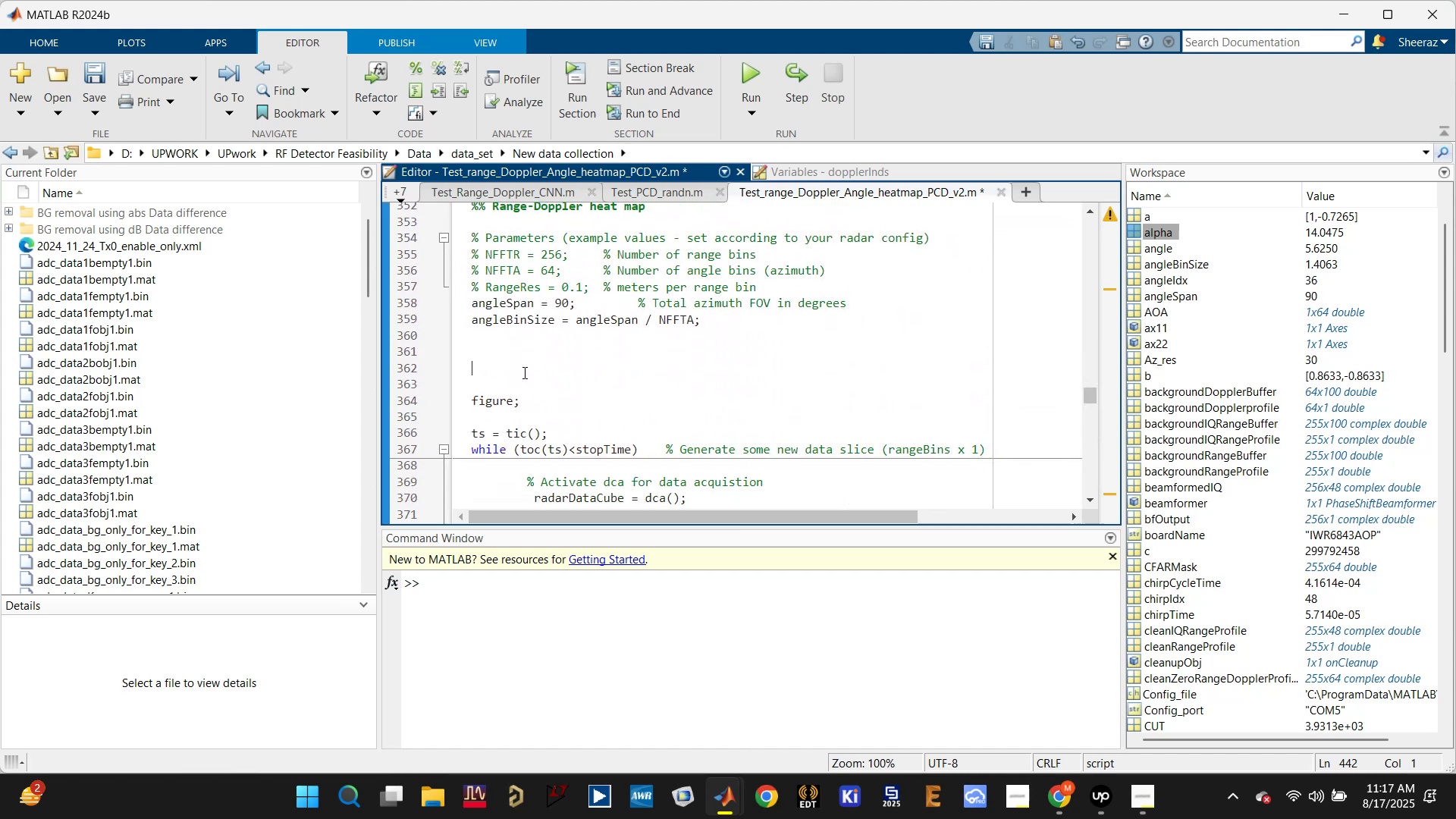 
key(Control+V)
 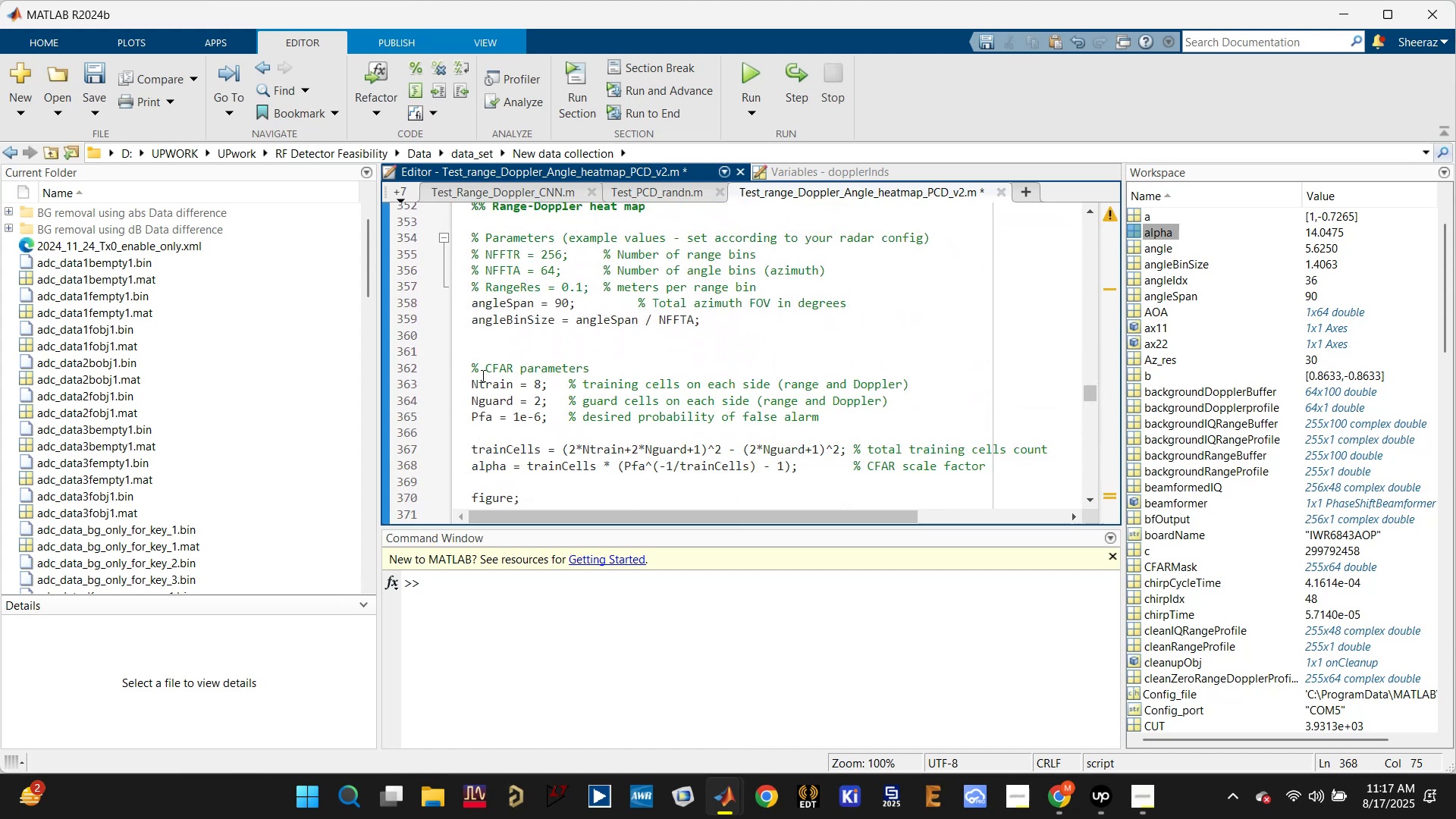 
left_click([479, 370])
 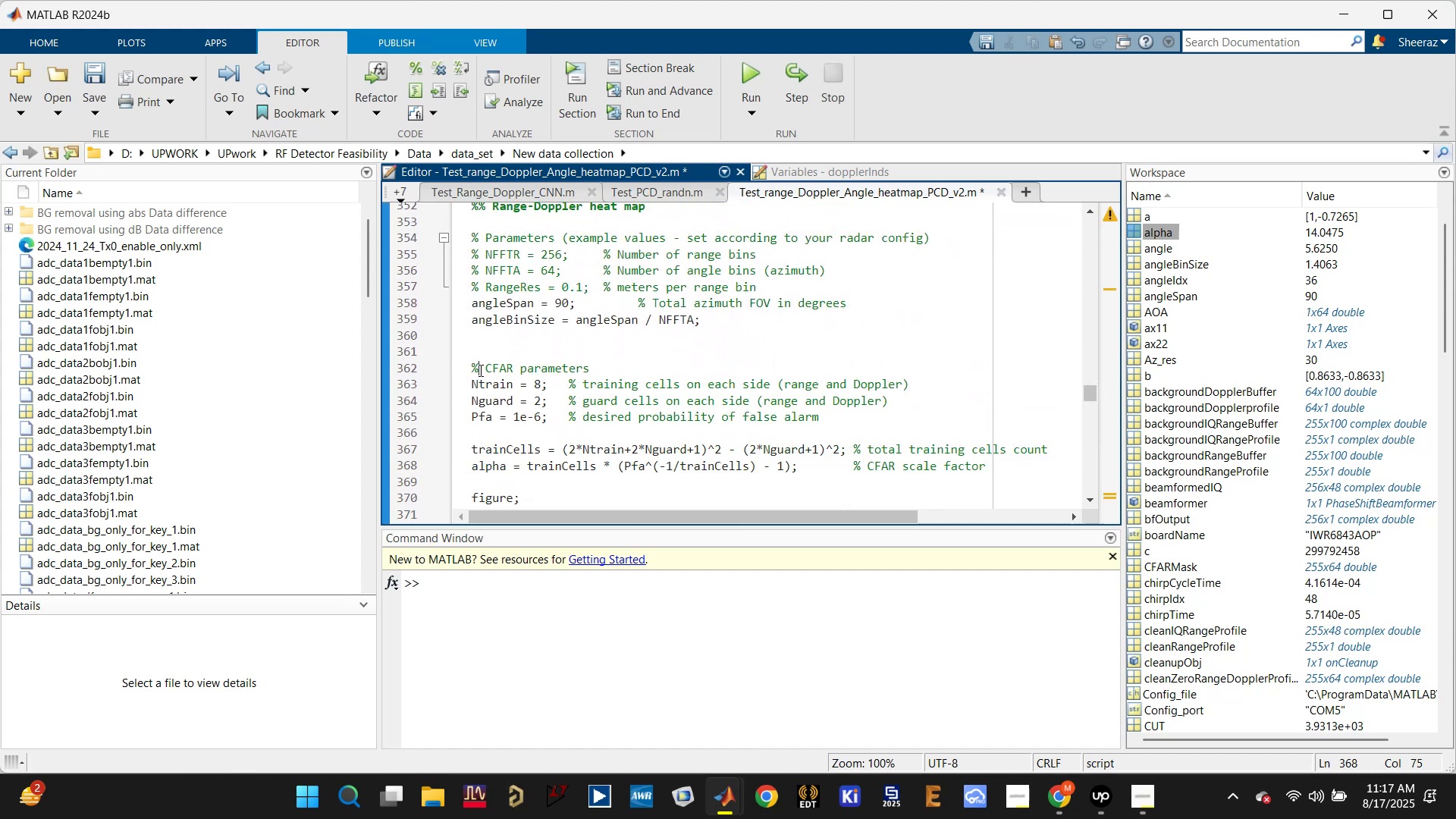 
key(Shift+5)
 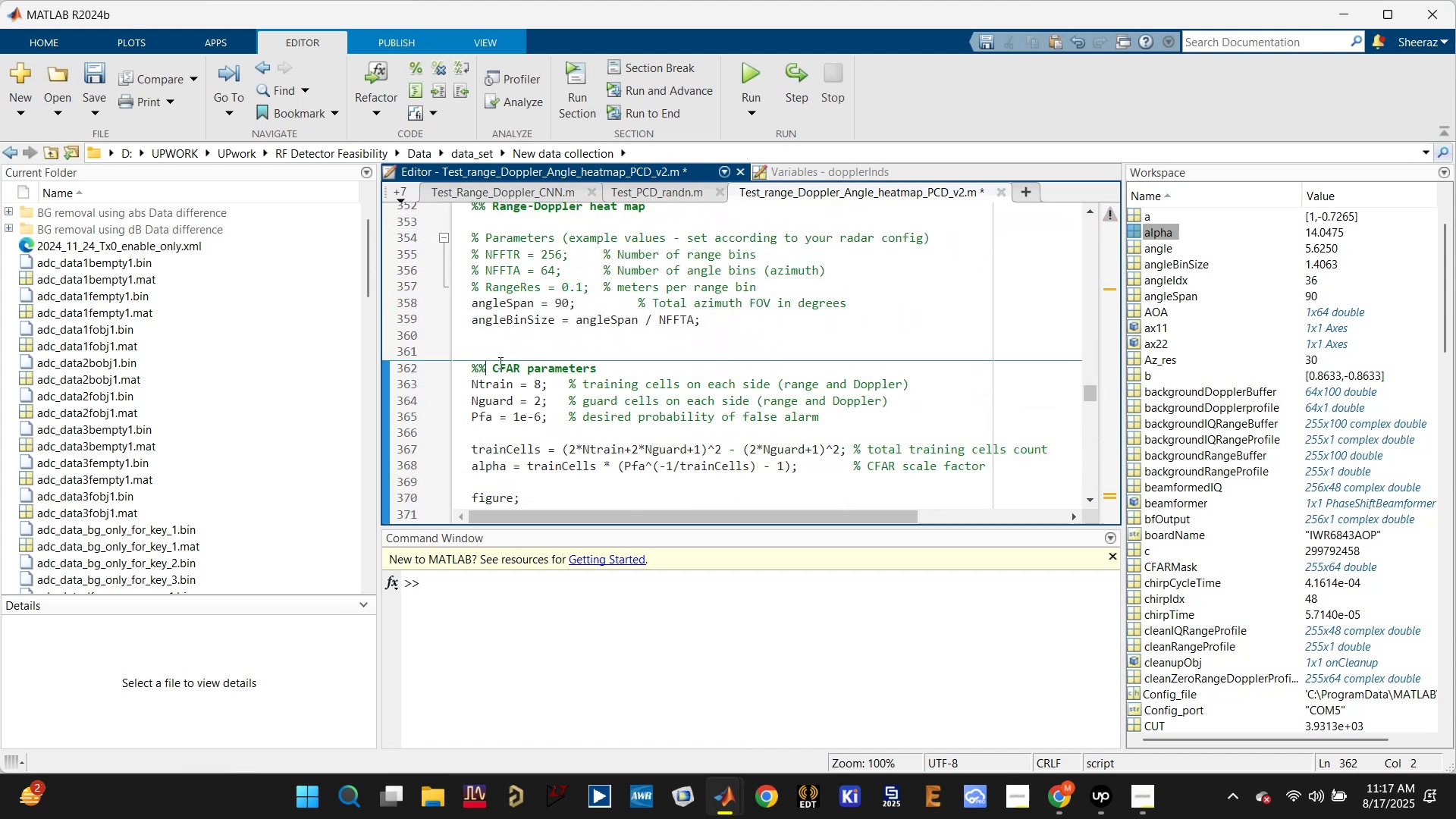 
scroll: coordinate [513, 354], scroll_direction: up, amount: 1.0
 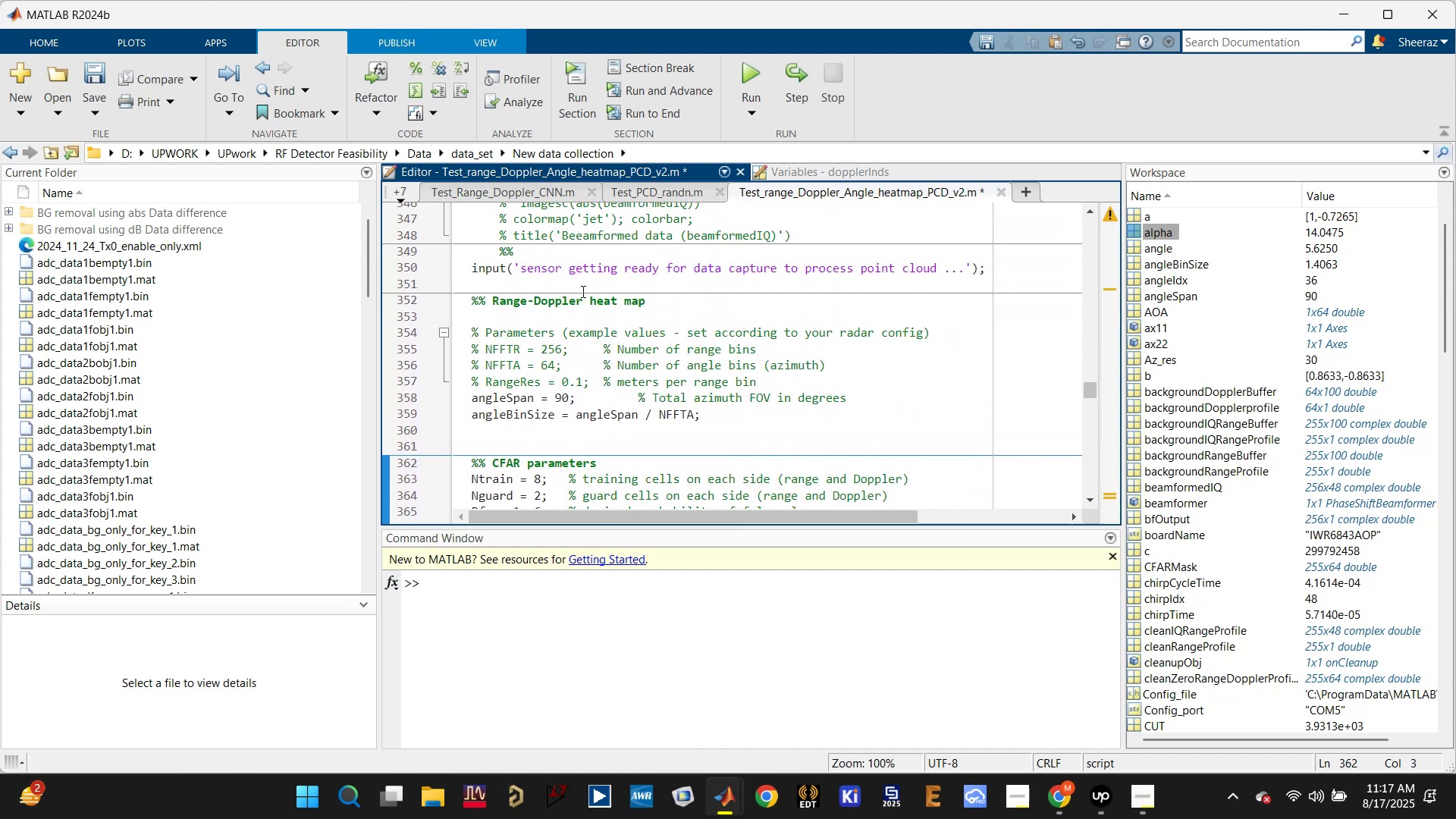 
double_click([574, 305])
 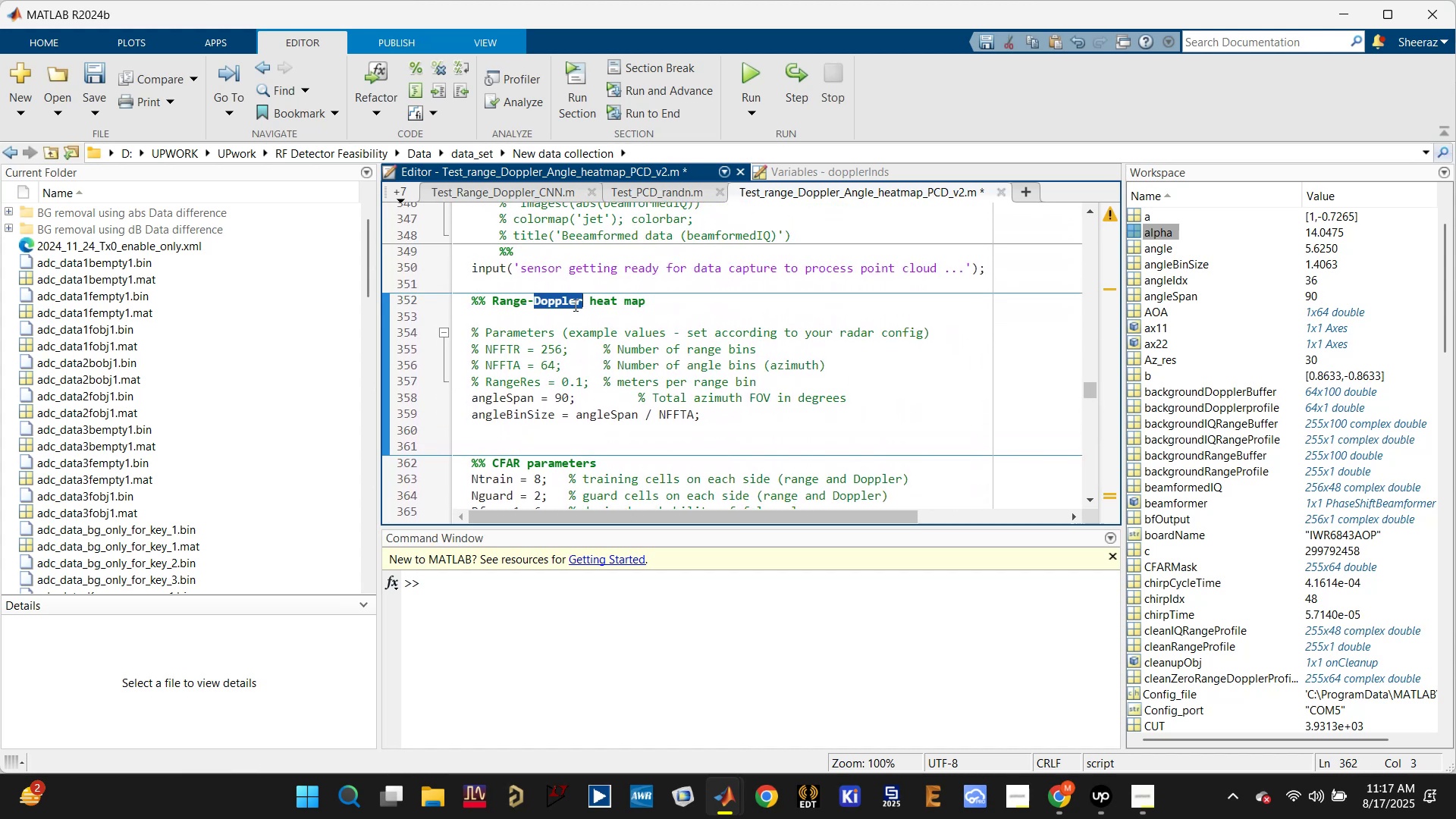 
triple_click([574, 305])
 